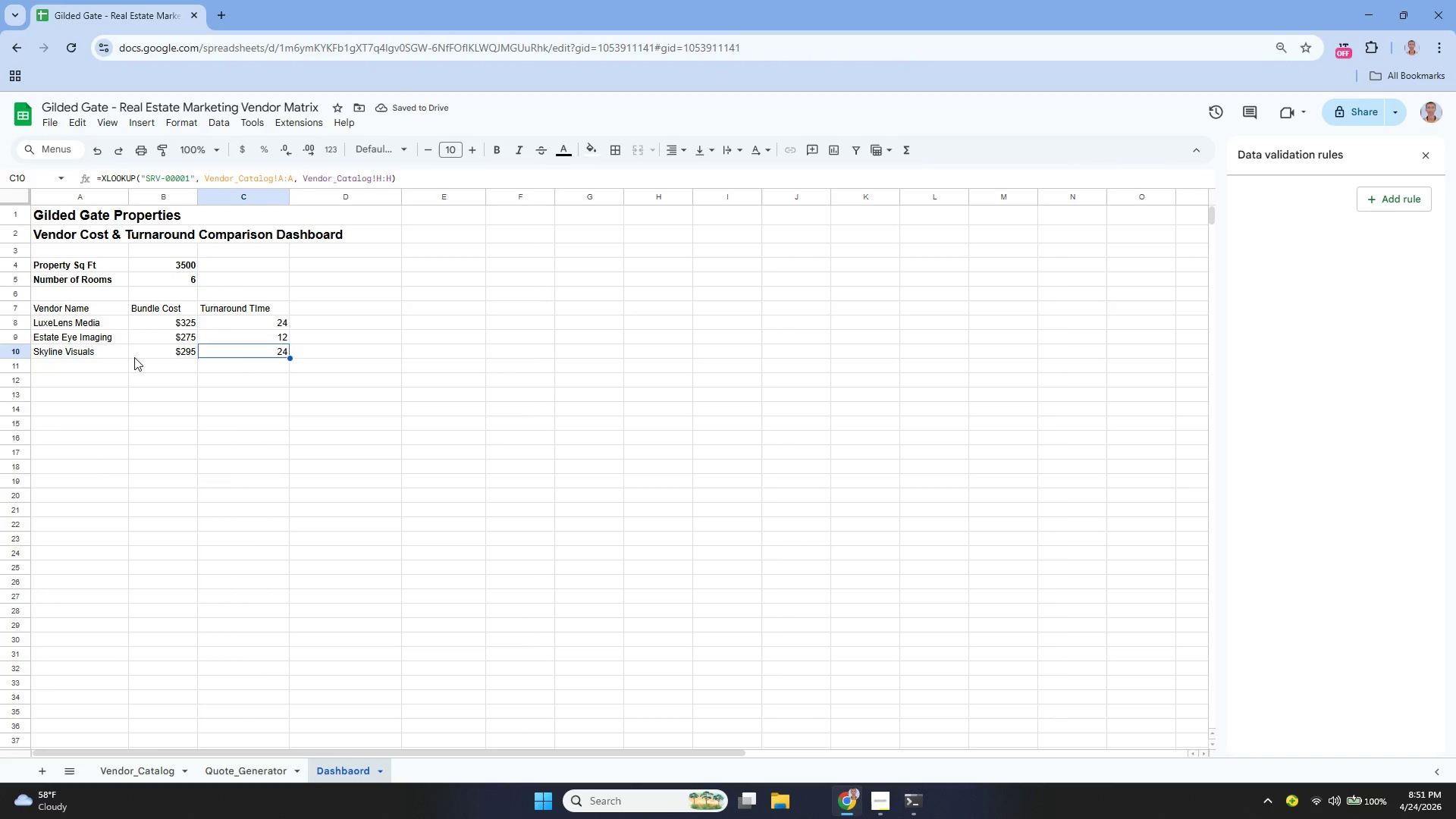 
key(Enter)
 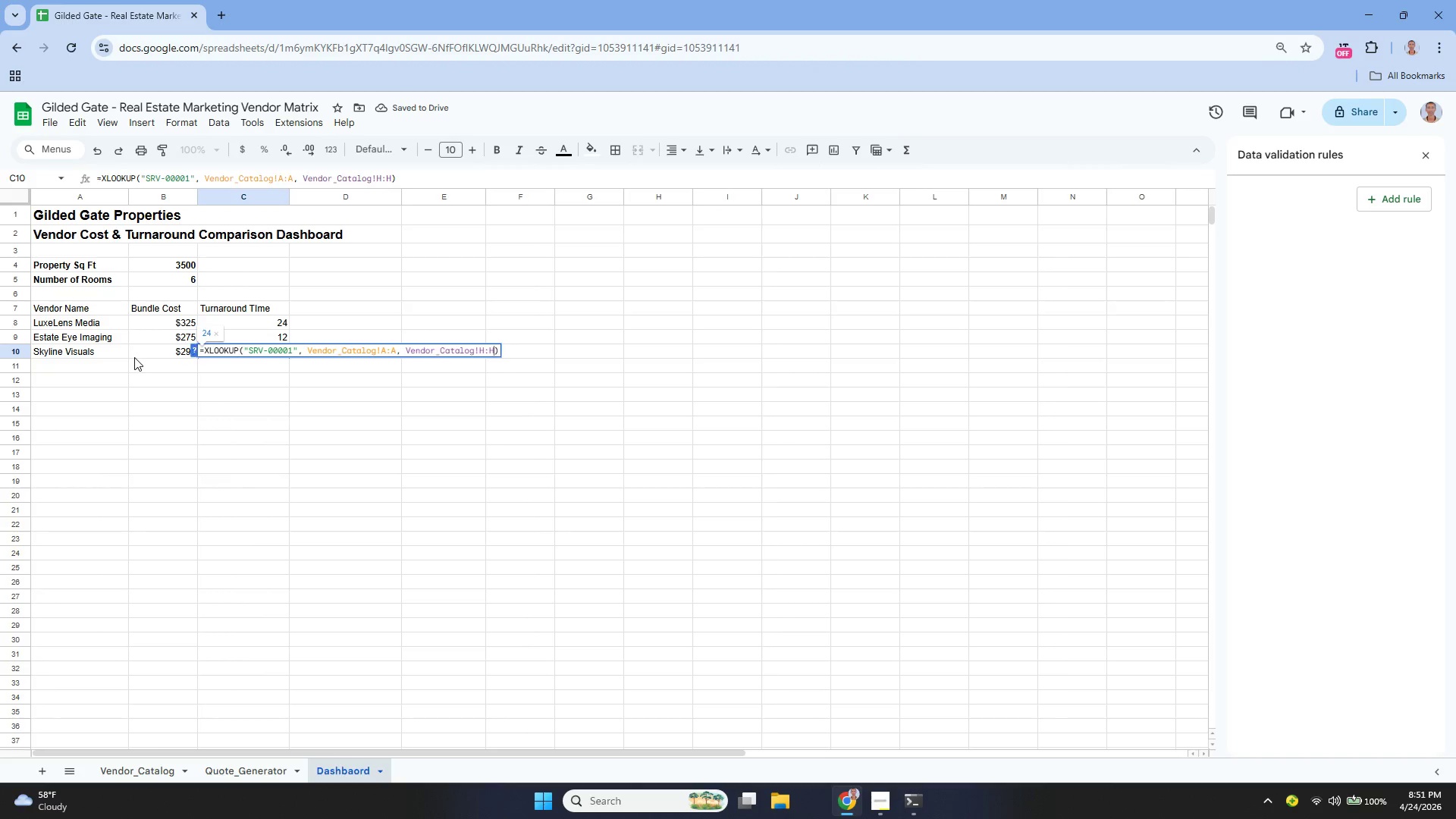 
hold_key(key=ArrowLeft, duration=1.52)
 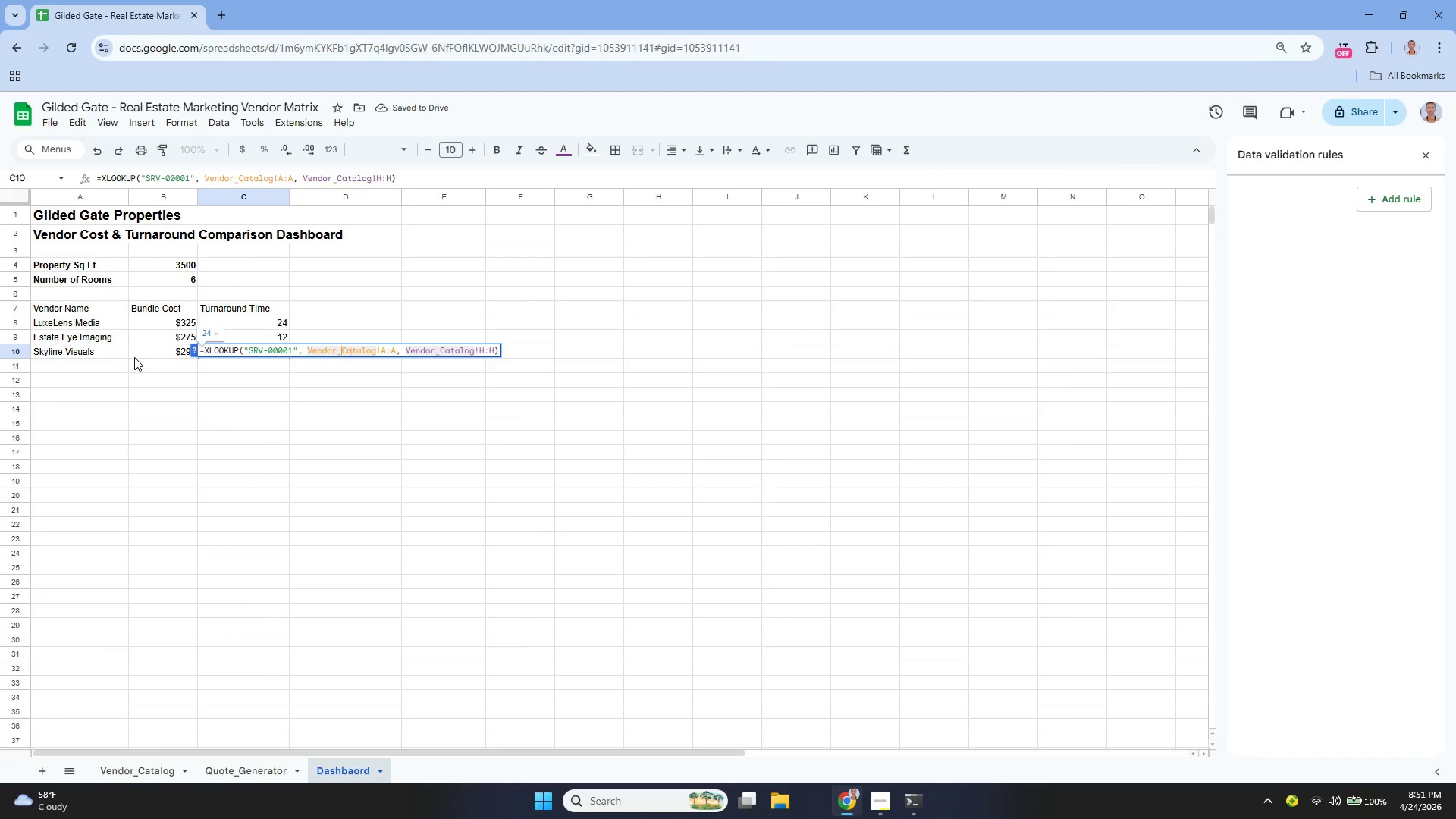 
key(ArrowLeft)
 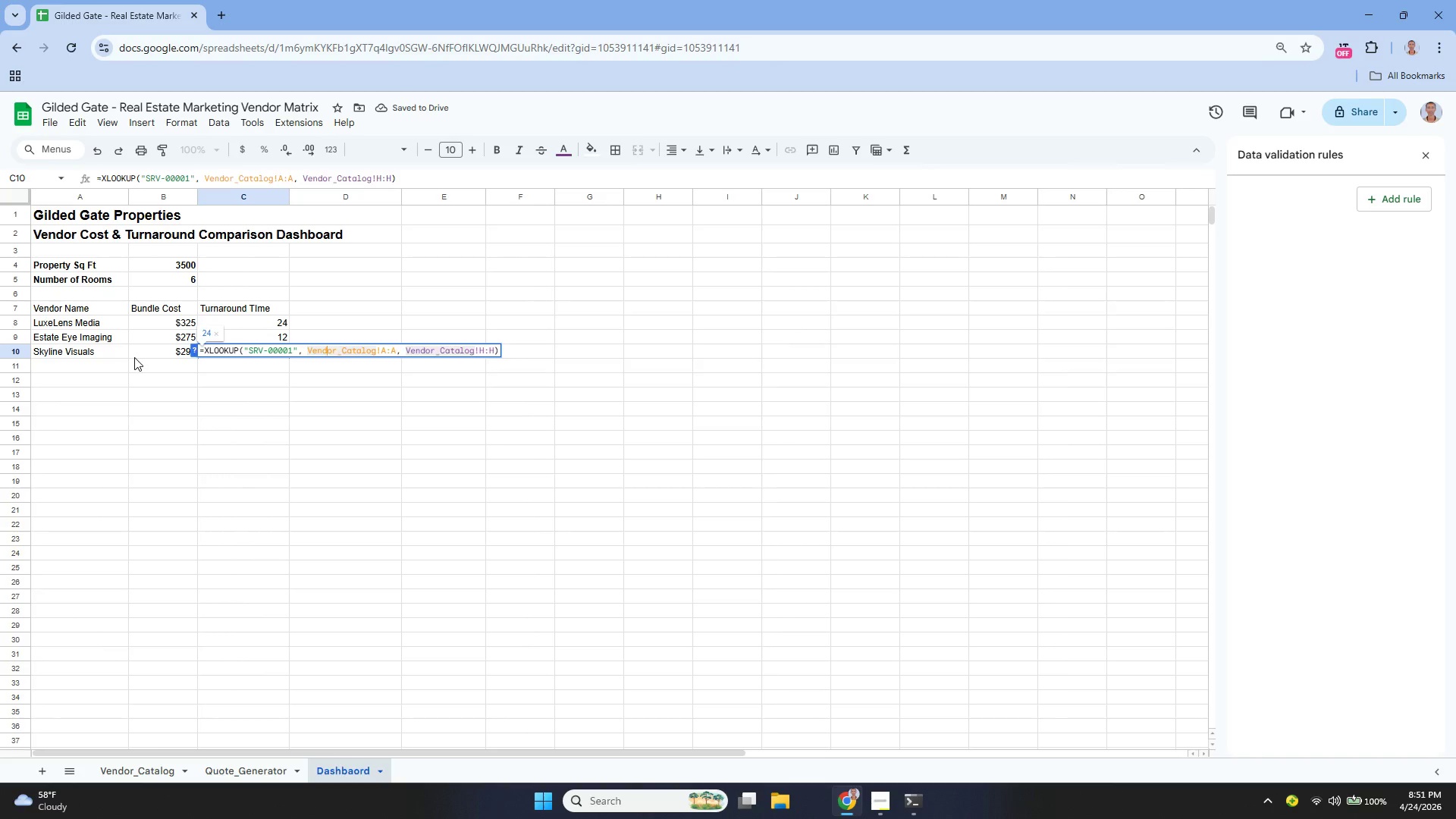 
hold_key(key=ArrowLeft, duration=0.44)
 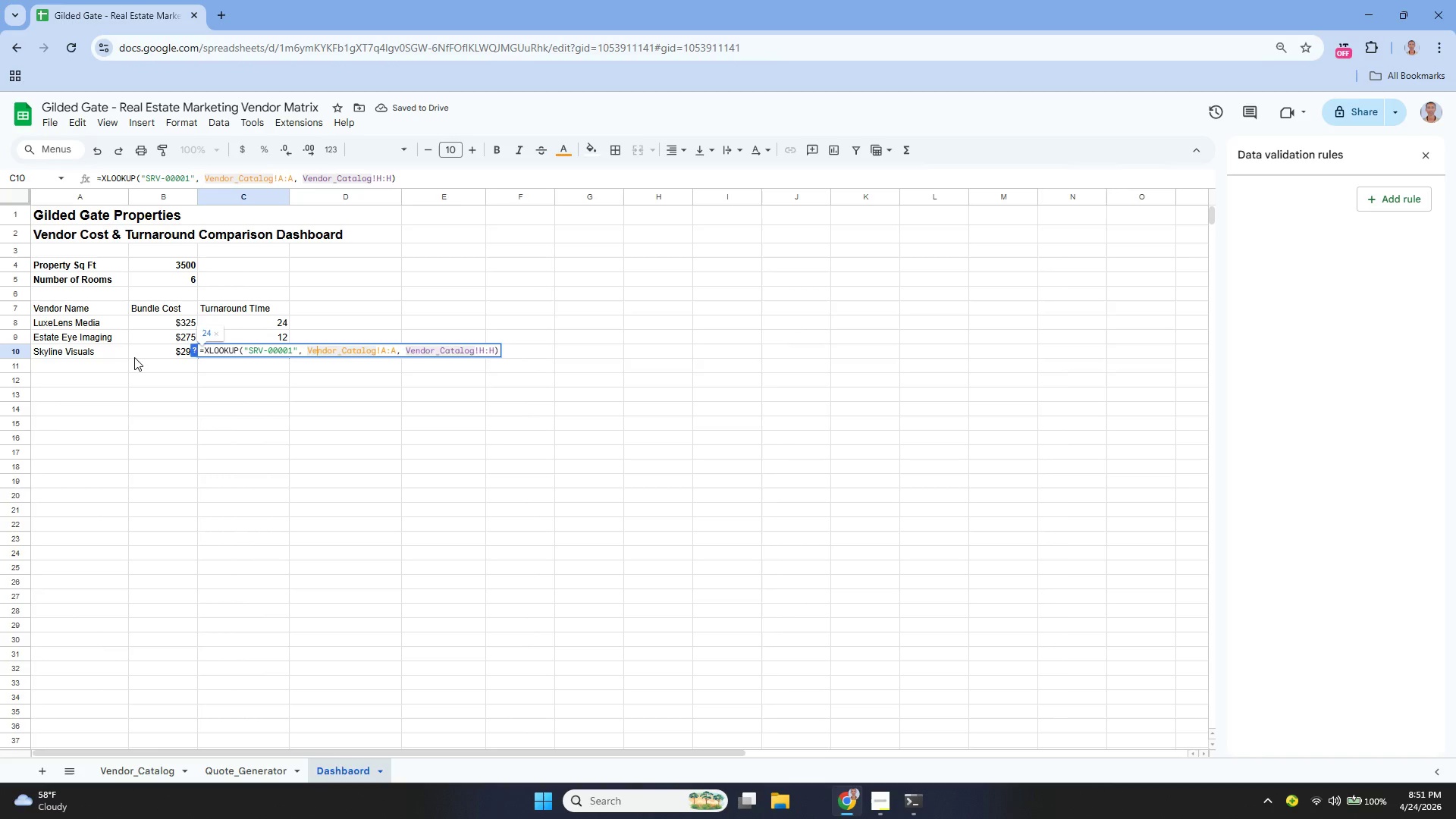 
key(ArrowLeft)
 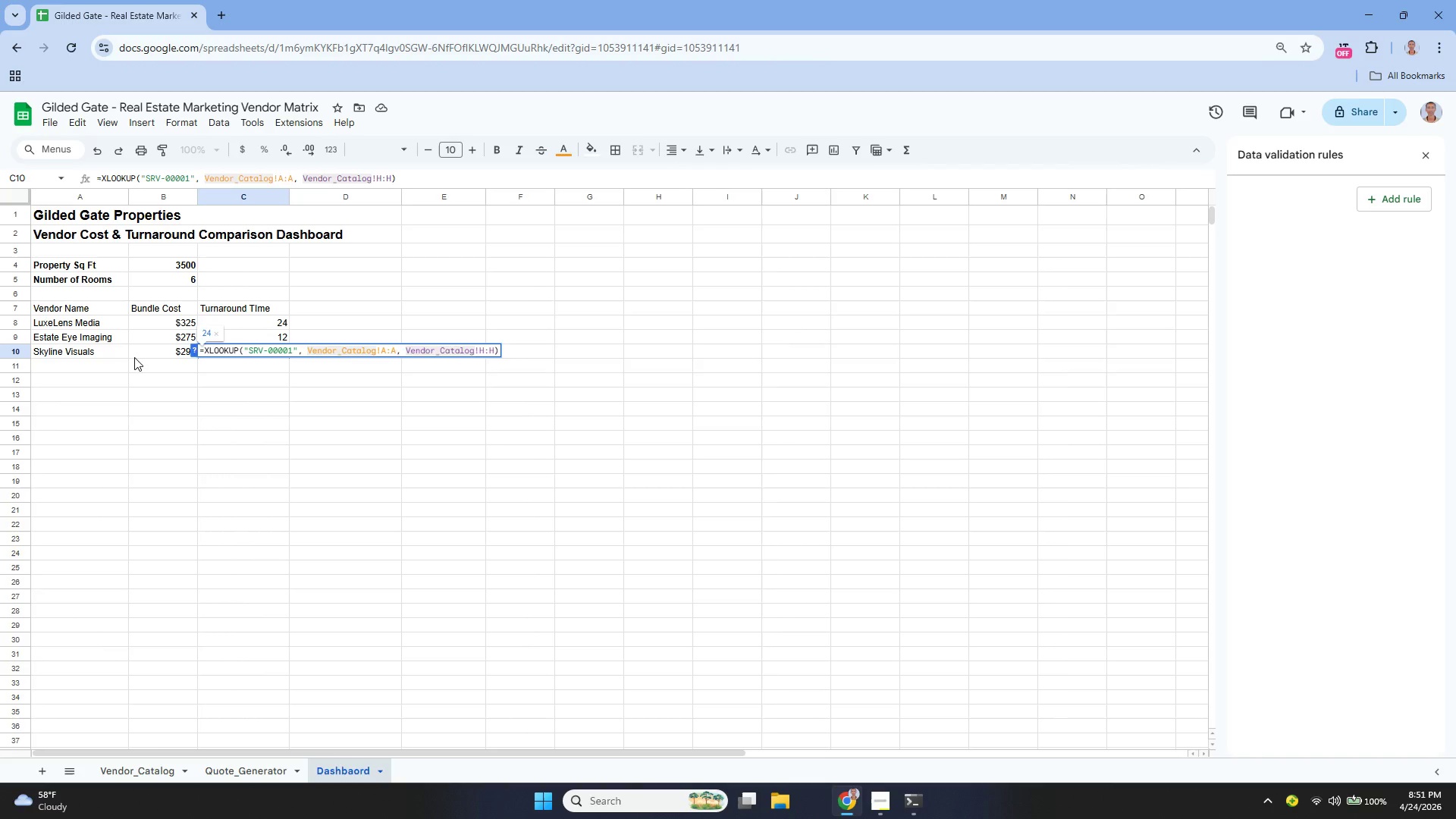 
key(ArrowLeft)
 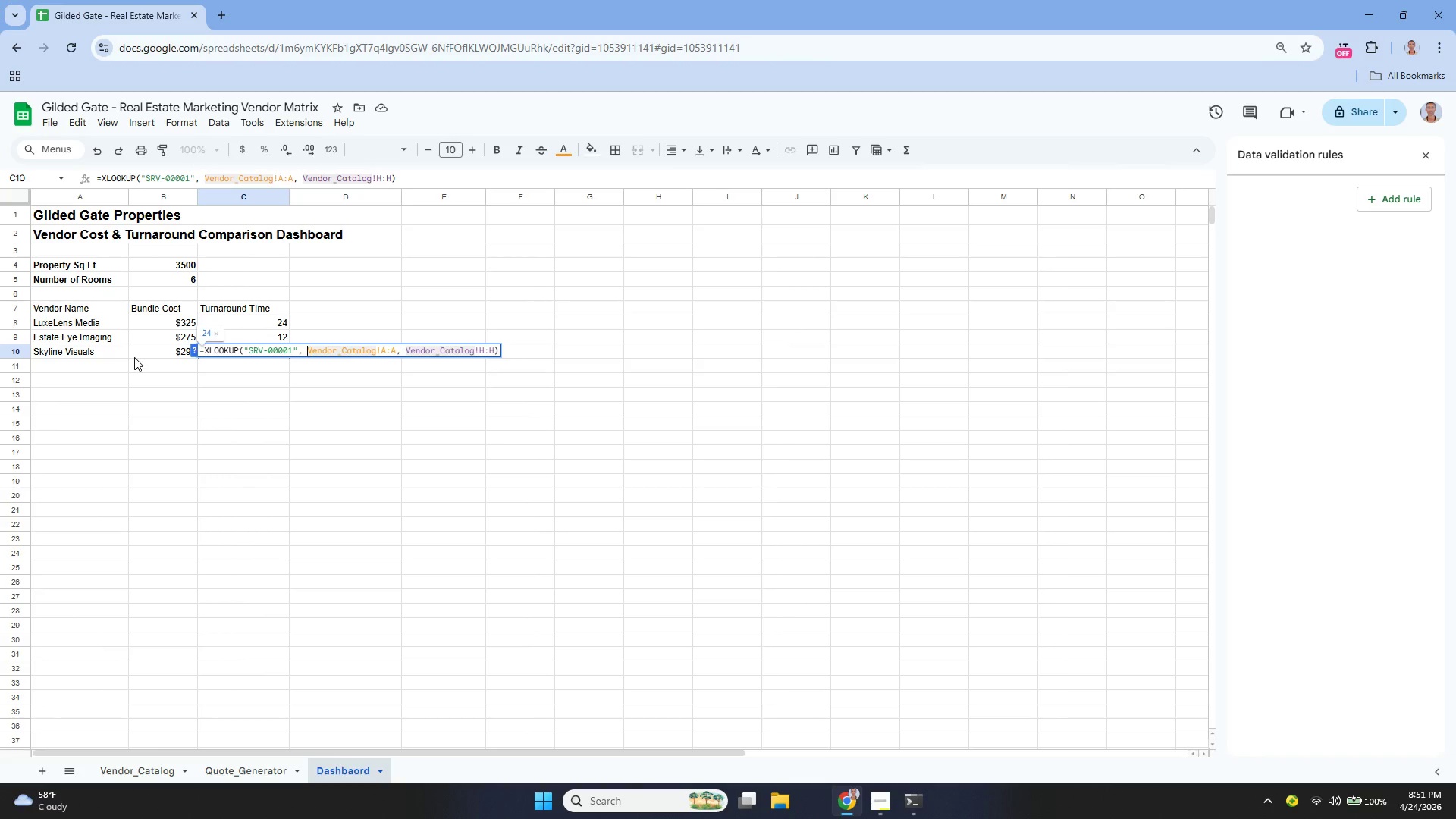 
key(ArrowLeft)
 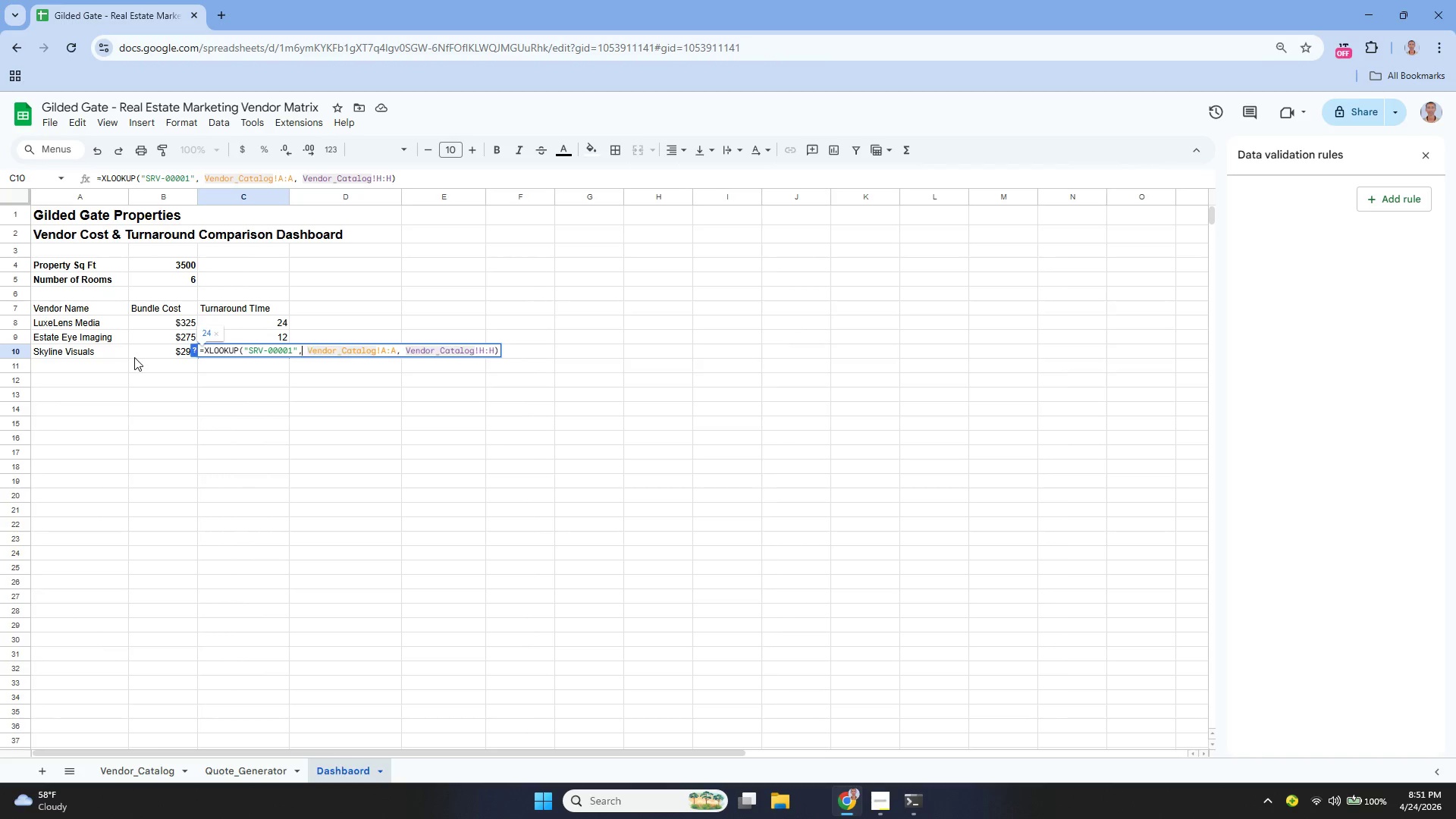 
key(ArrowLeft)
 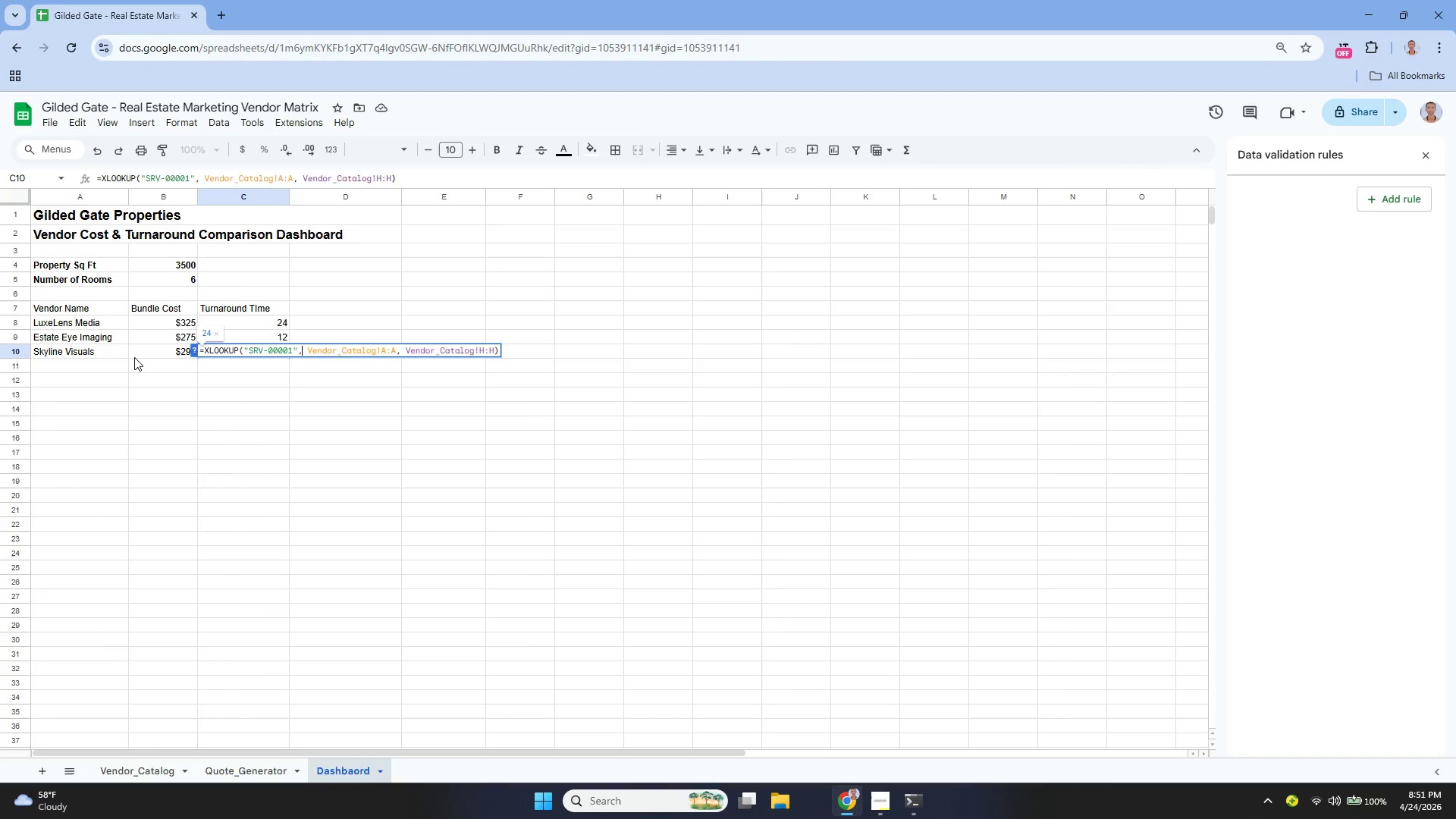 
key(ArrowLeft)
 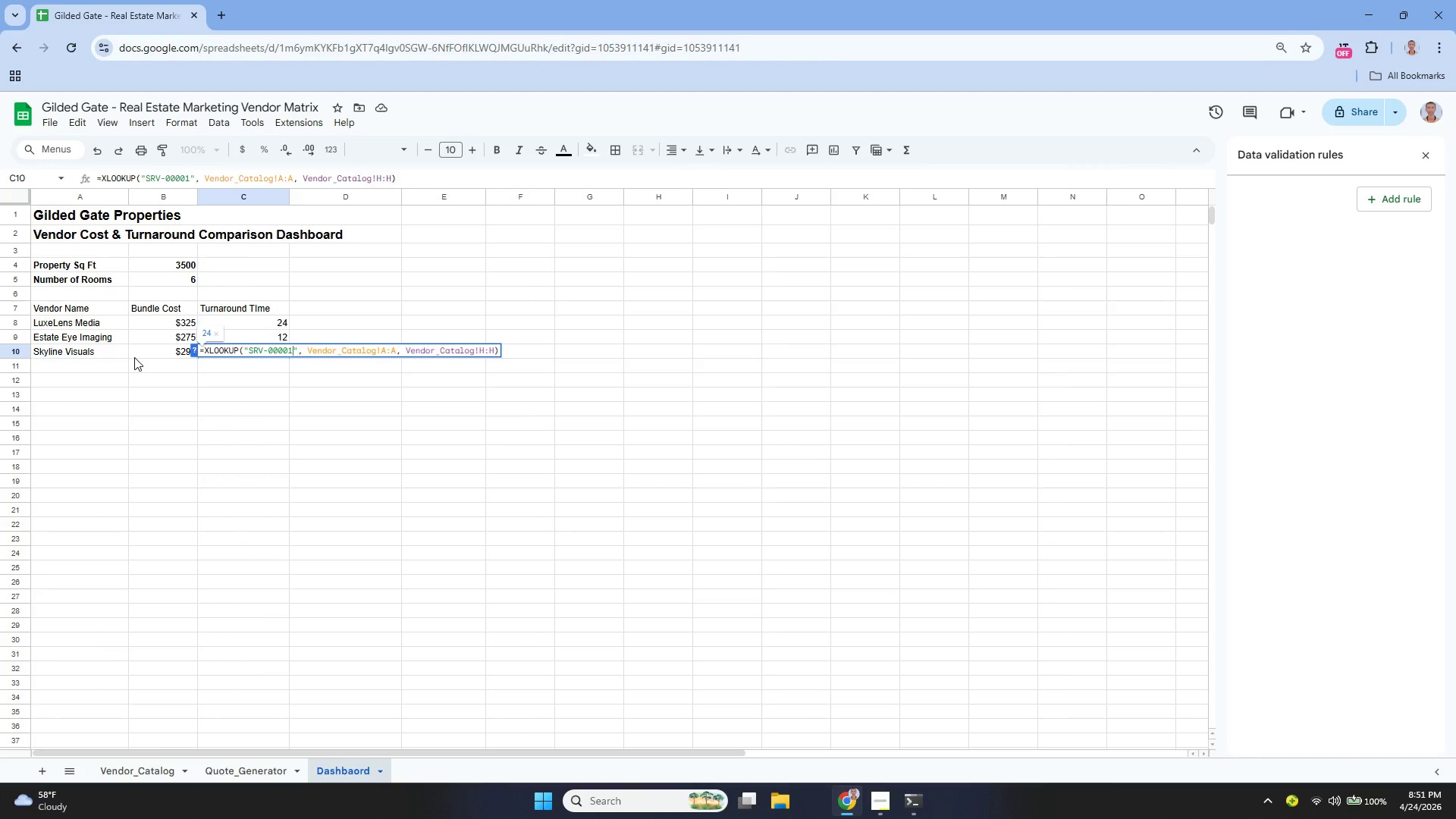 
key(ArrowLeft)
 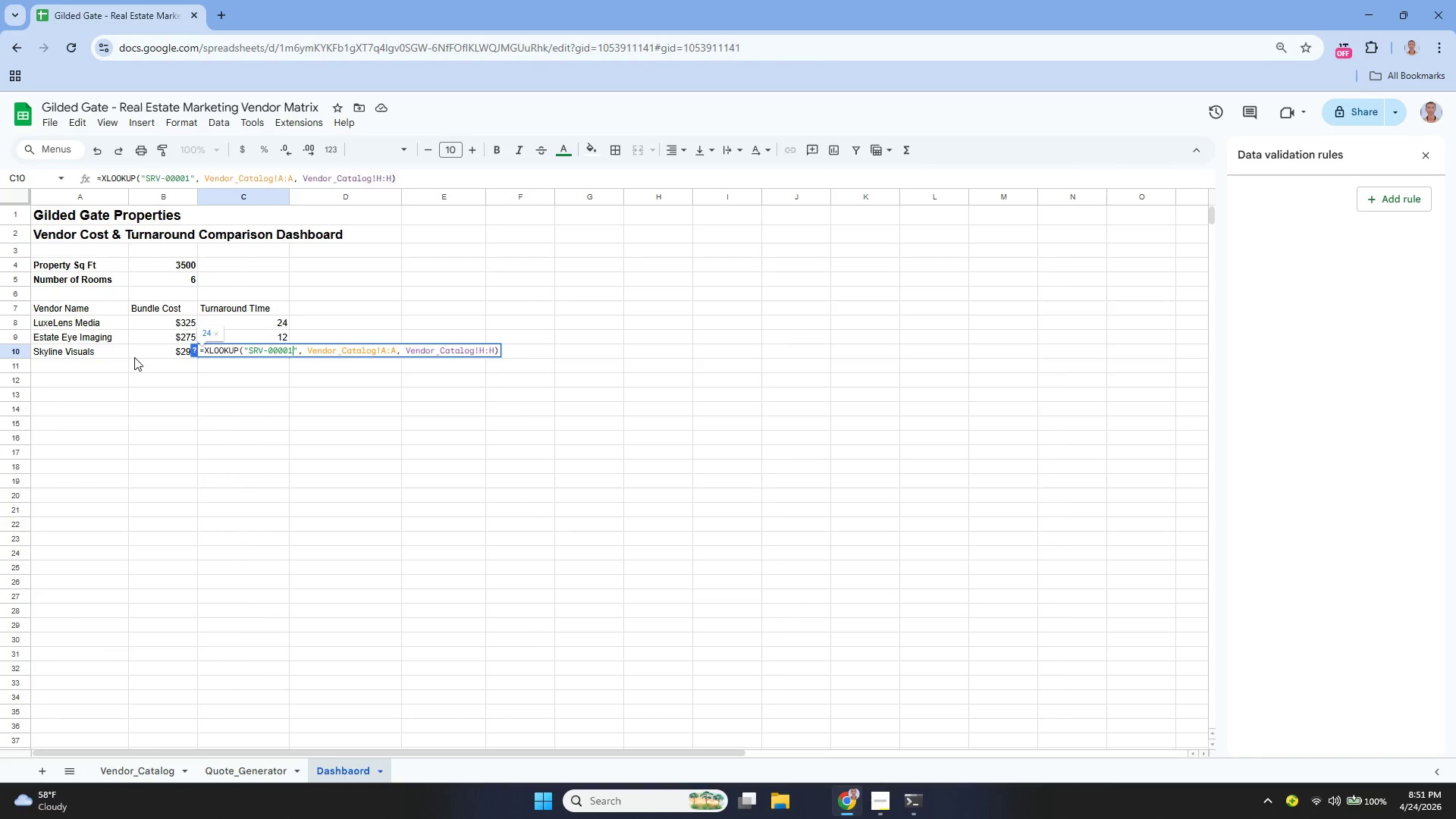 
key(9)
 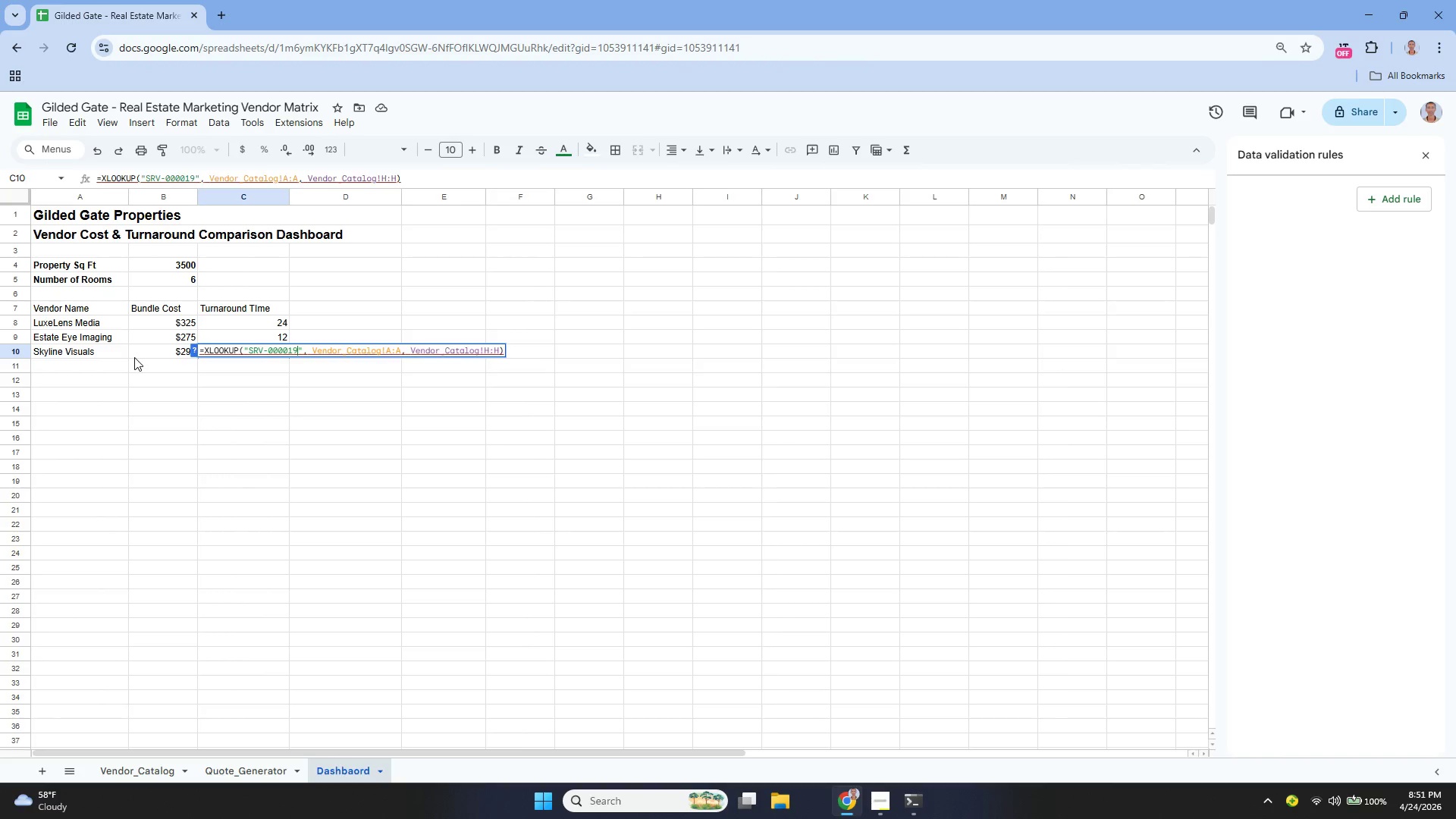 
key(Enter)
 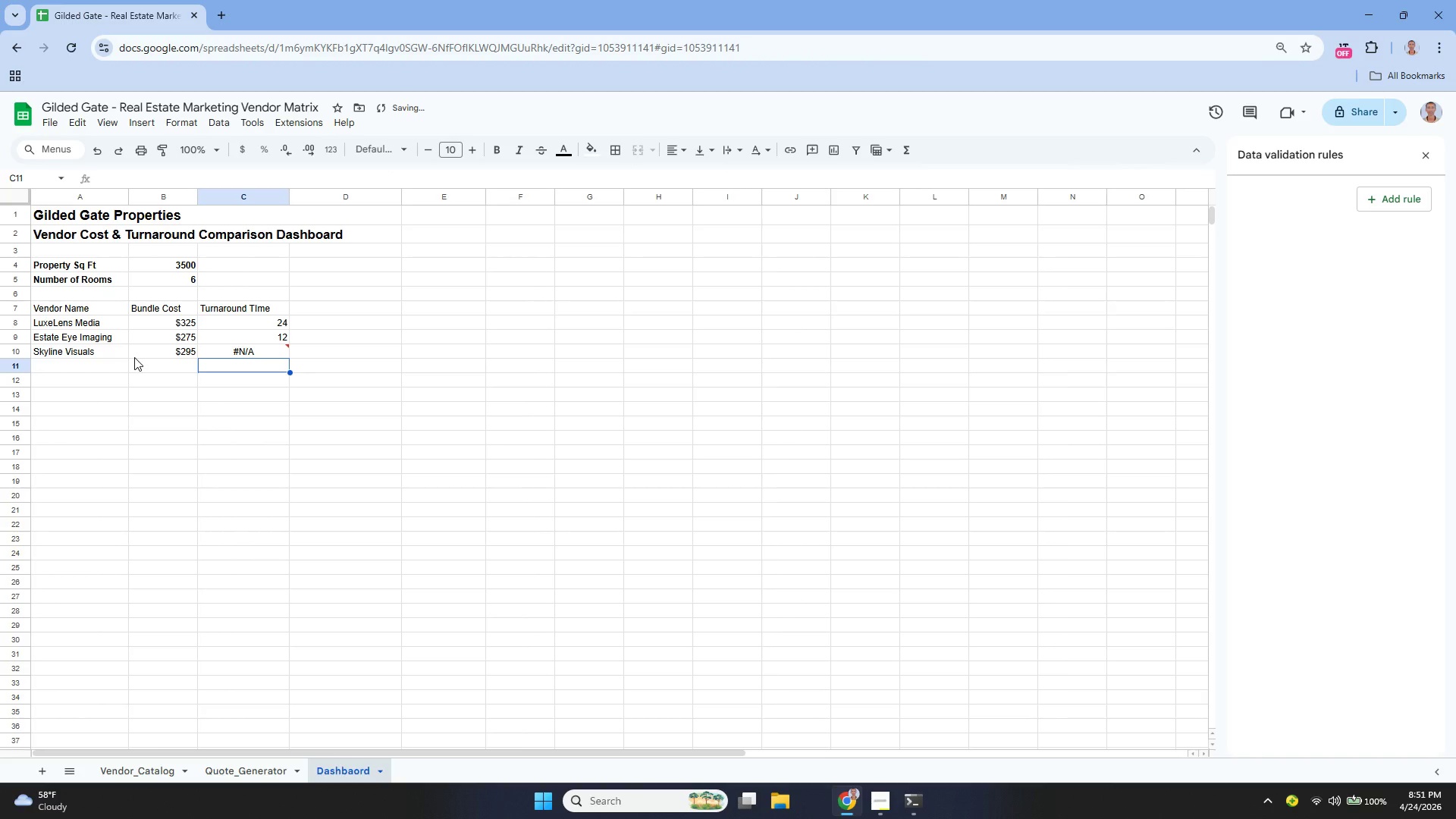 
key(ArrowUp)
 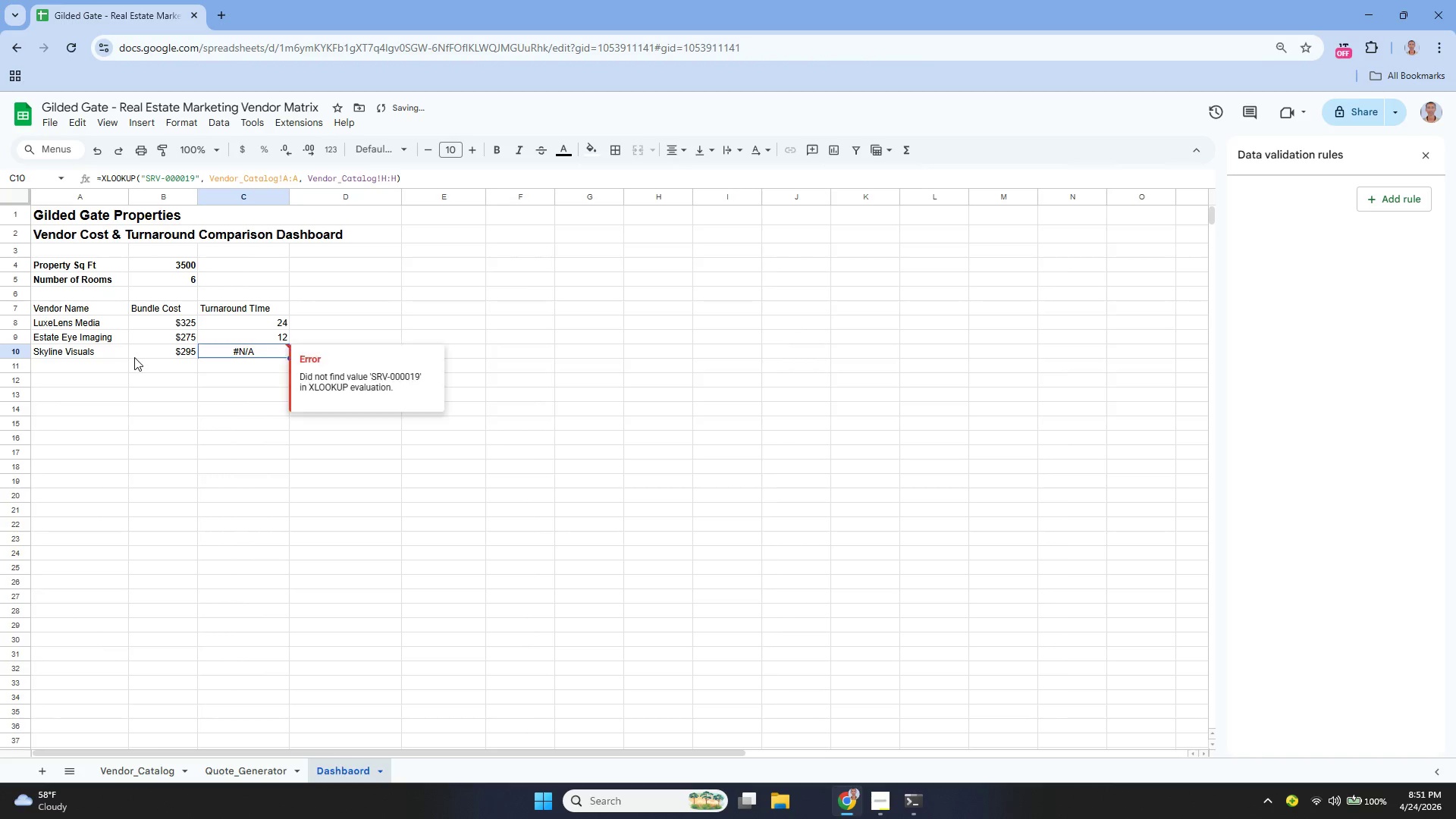 
key(Enter)
 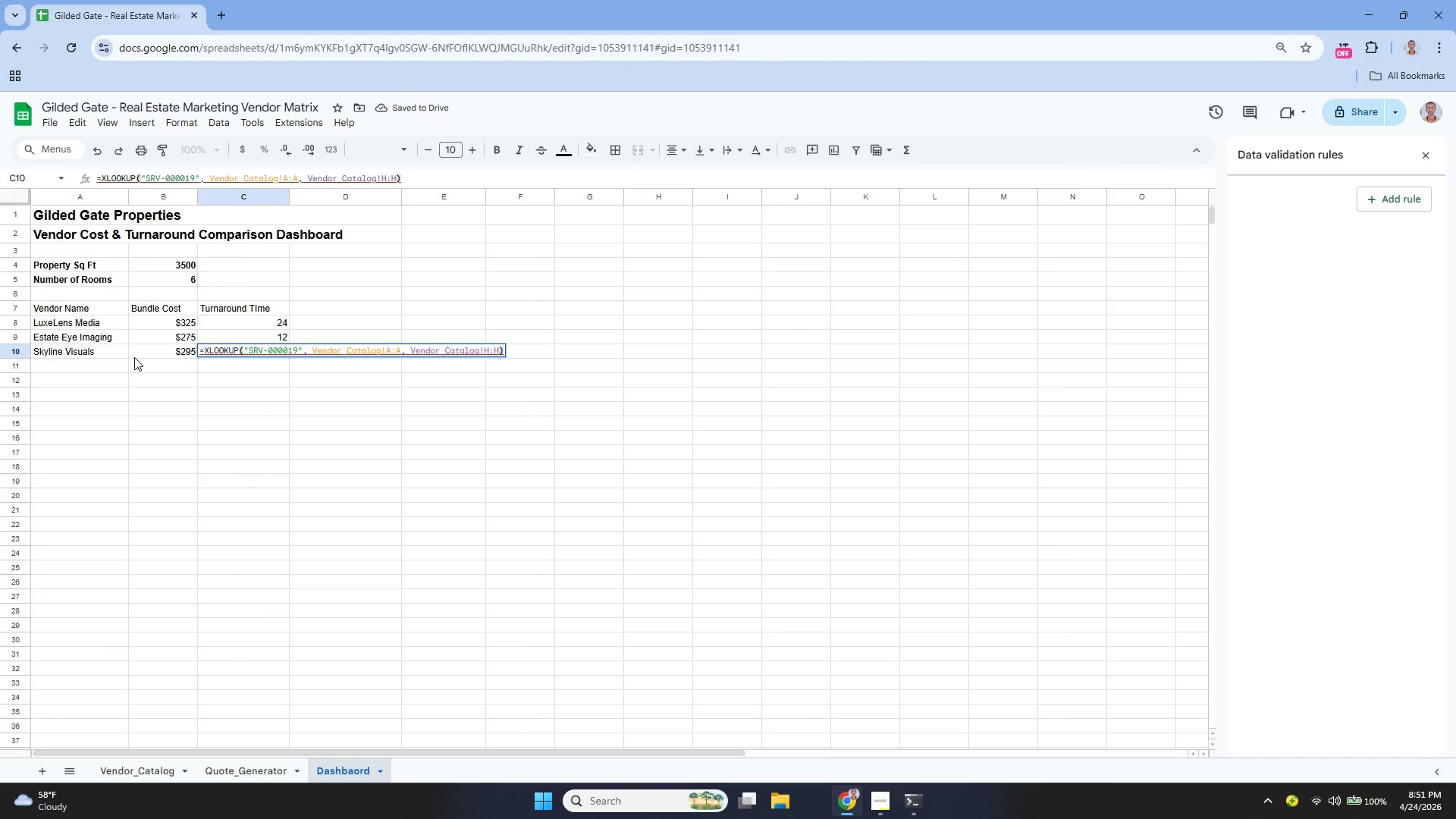 
key(Enter)
 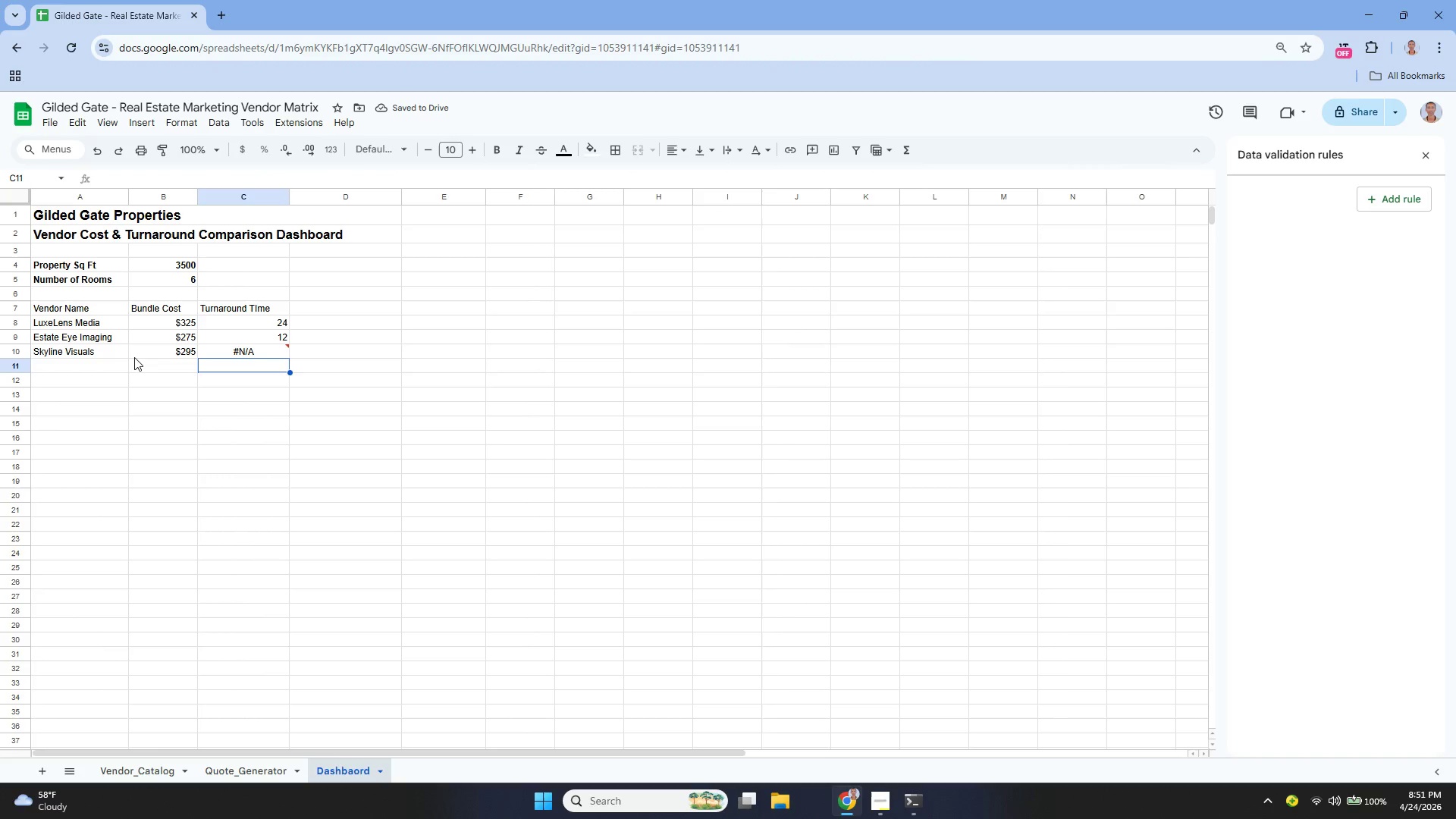 
key(ArrowLeft)
 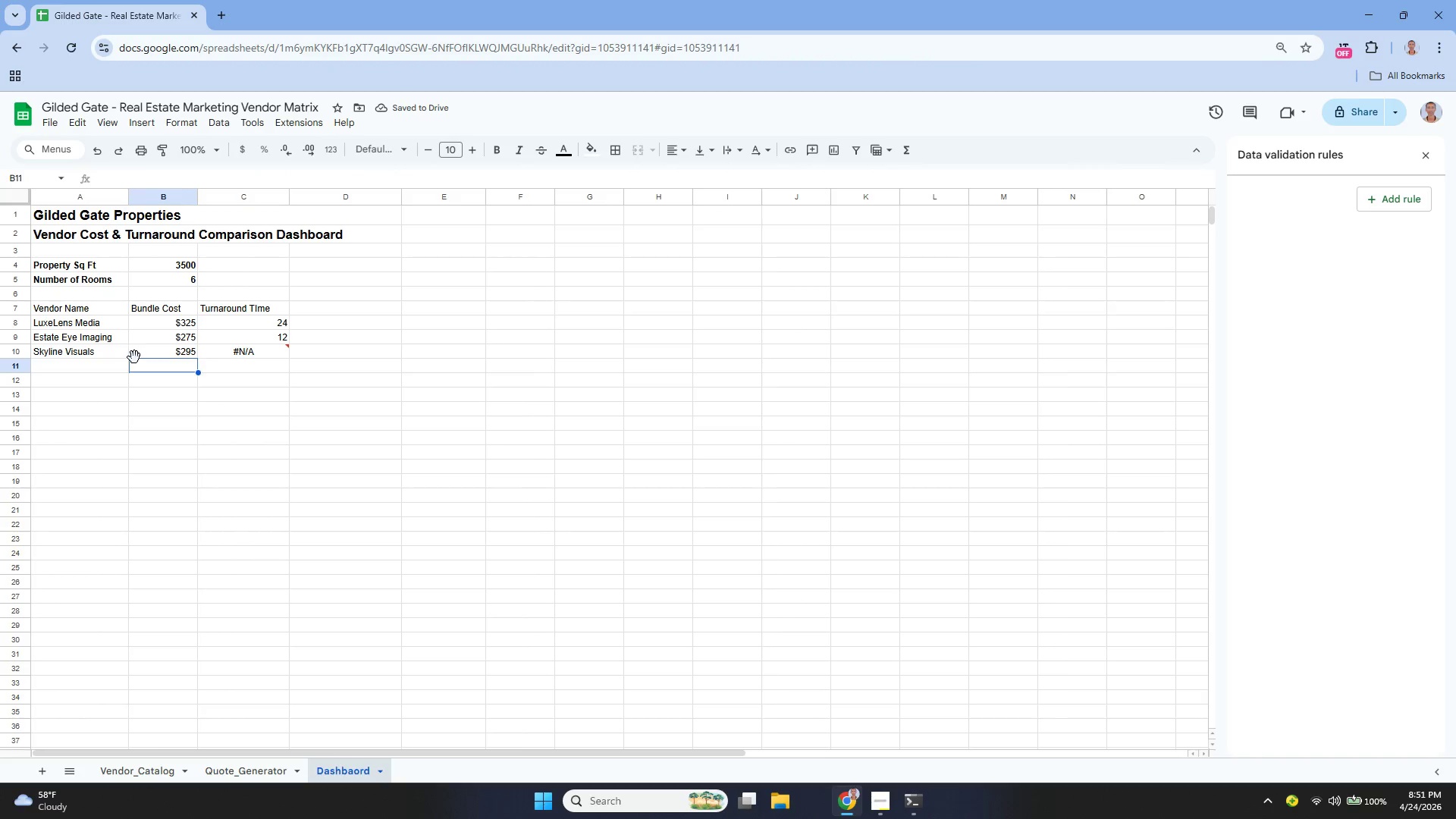 
key(ArrowLeft)
 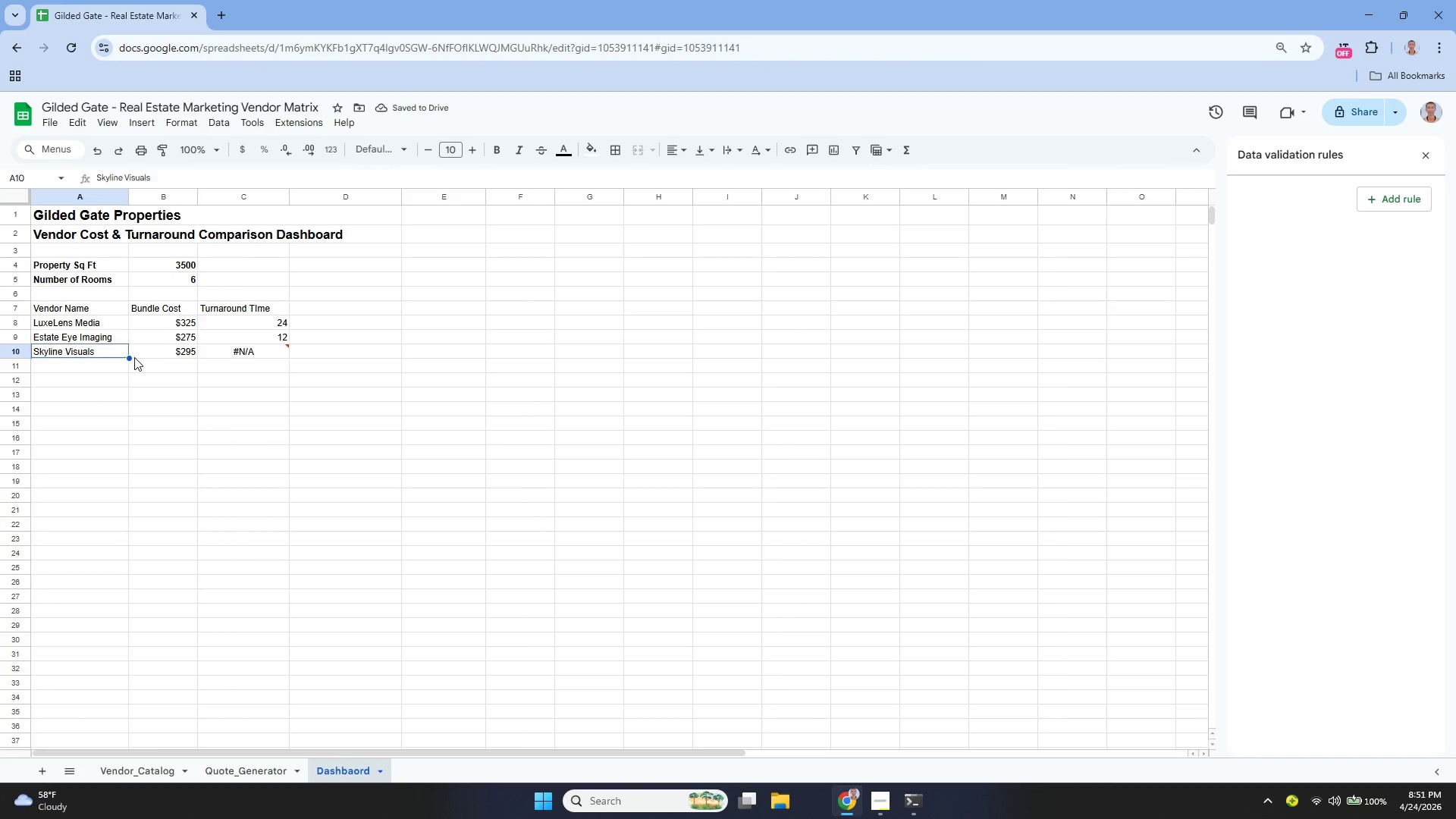 
key(ArrowUp)
 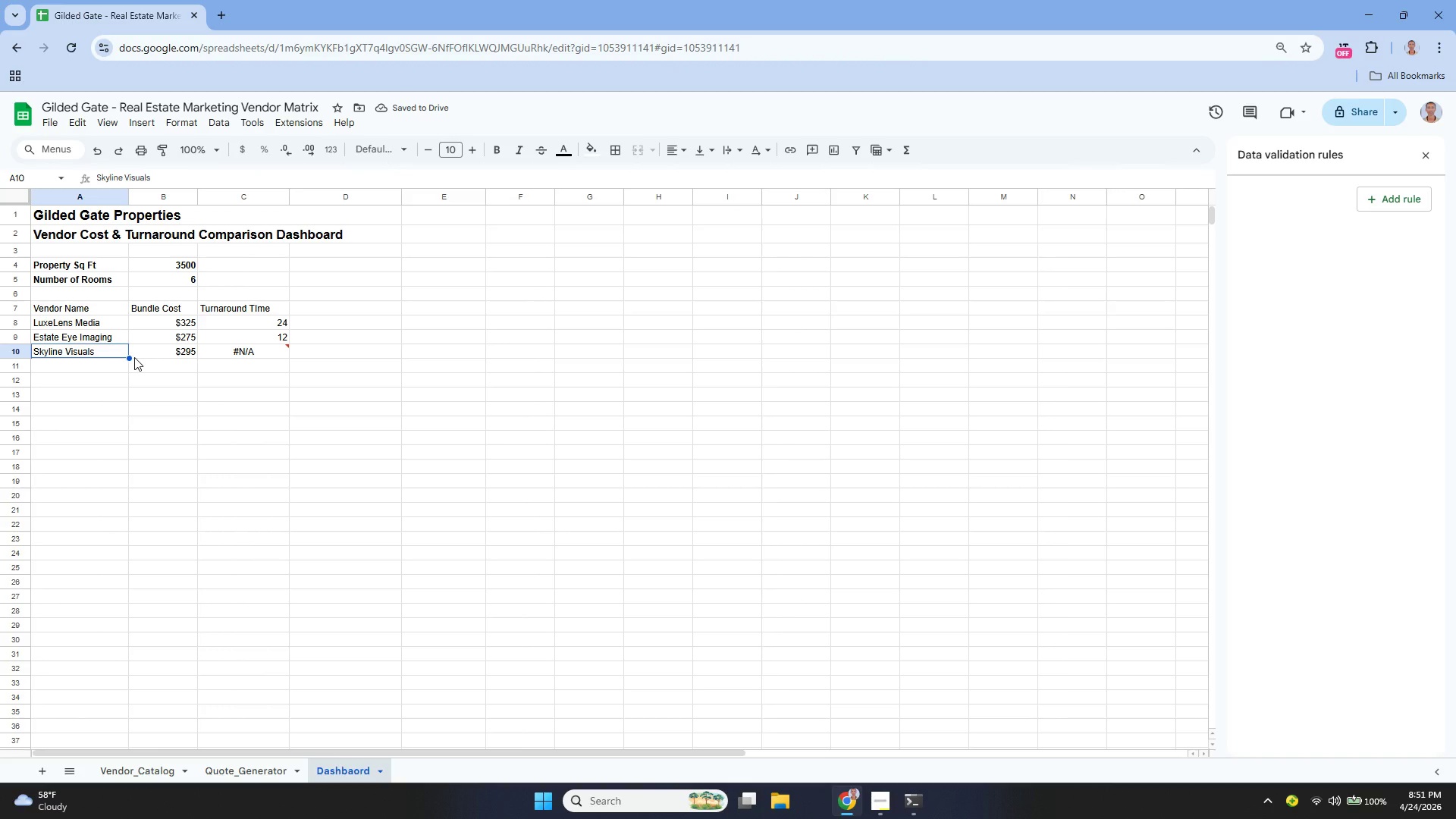 
key(ArrowRight)
 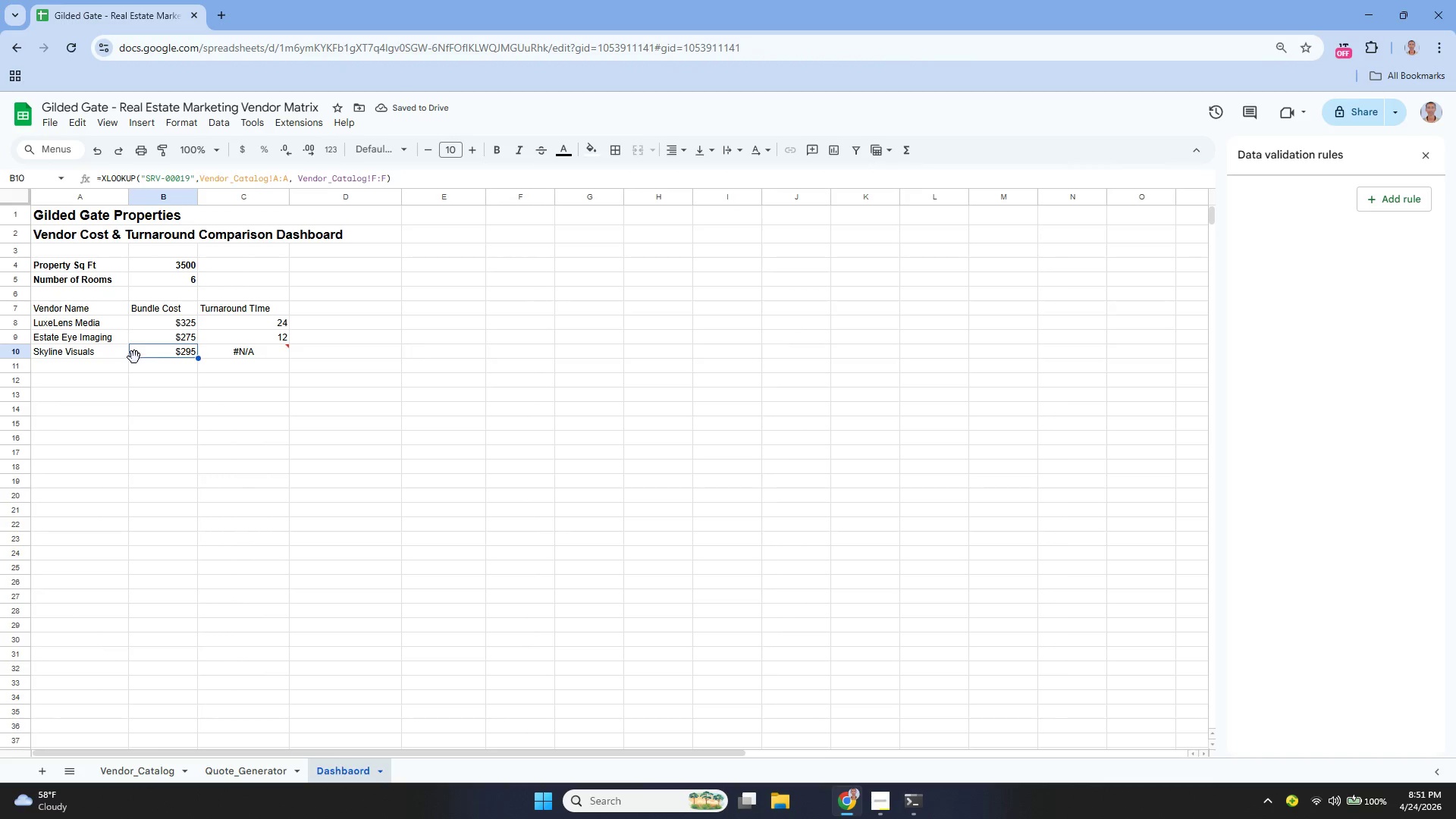 
key(Enter)
 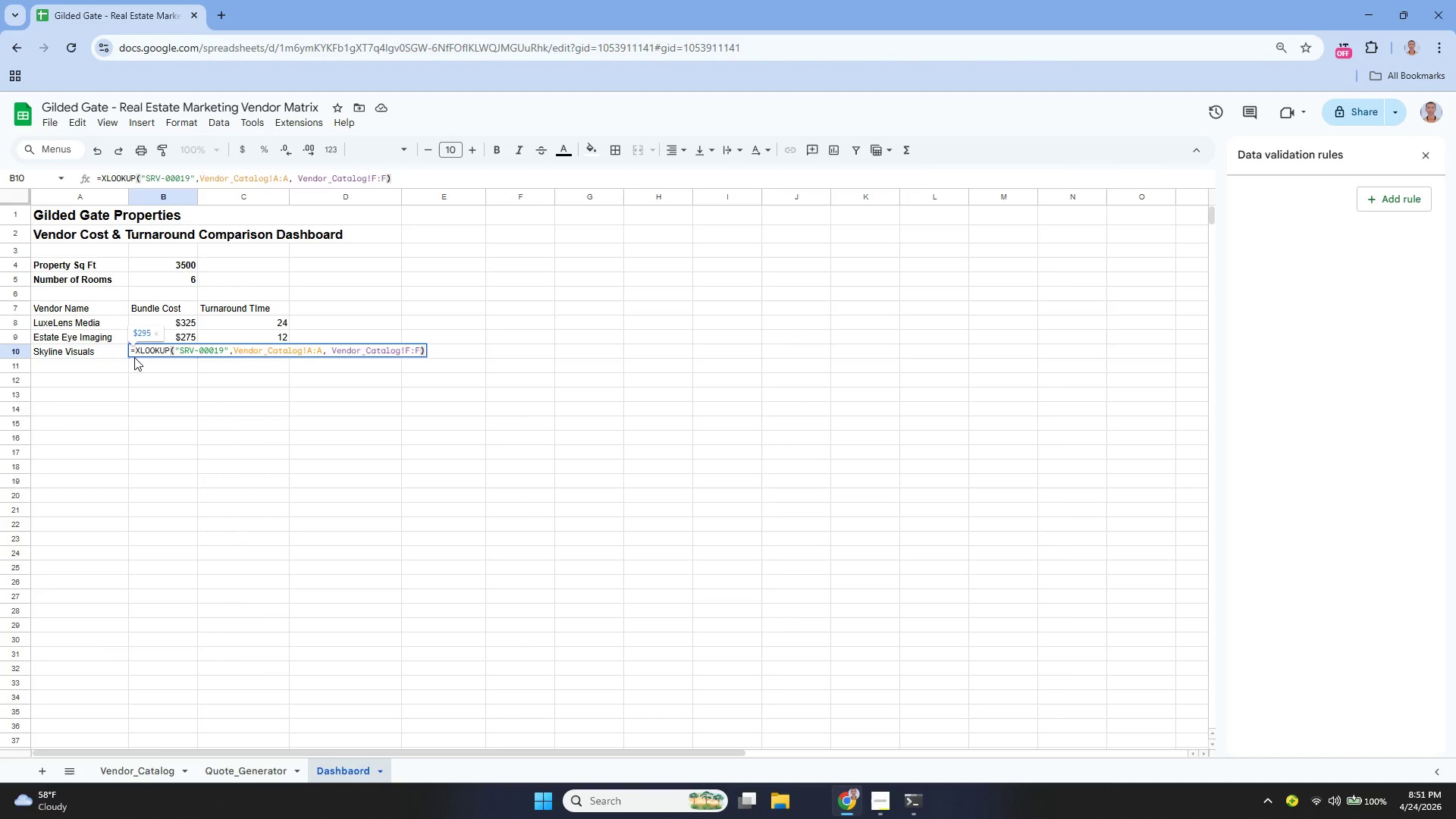 
key(Enter)
 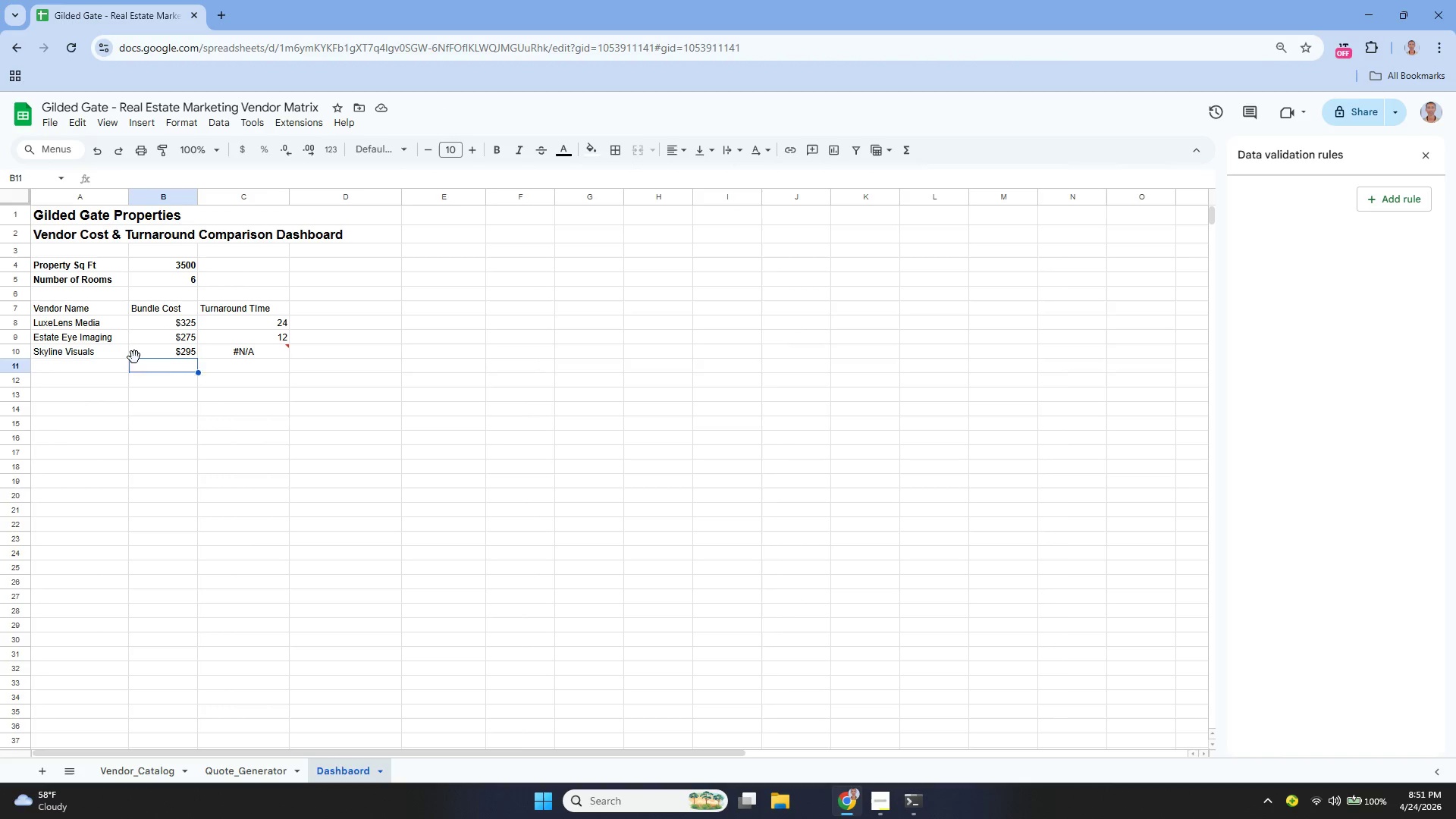 
key(ArrowUp)
 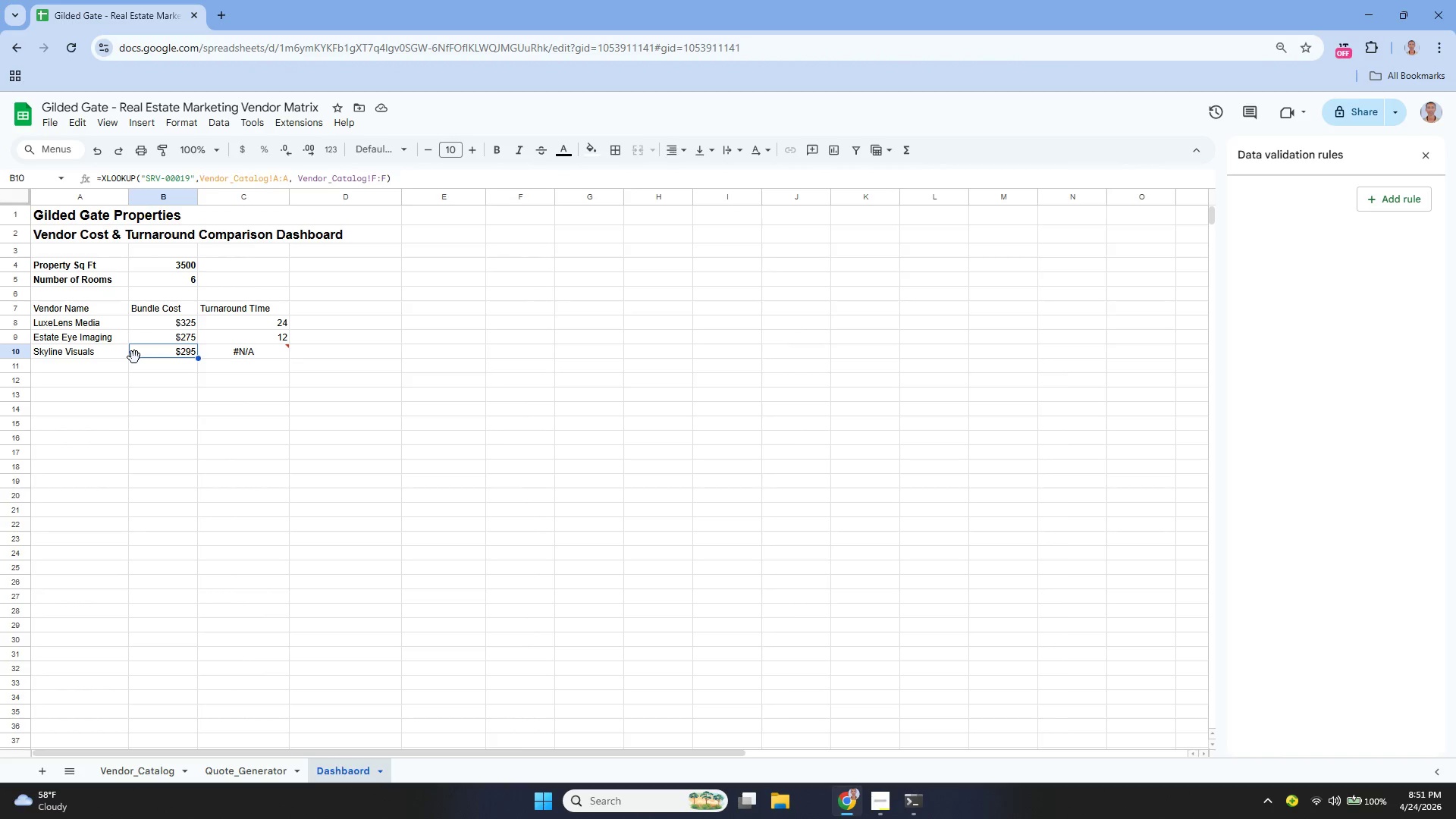 
key(ArrowRight)
 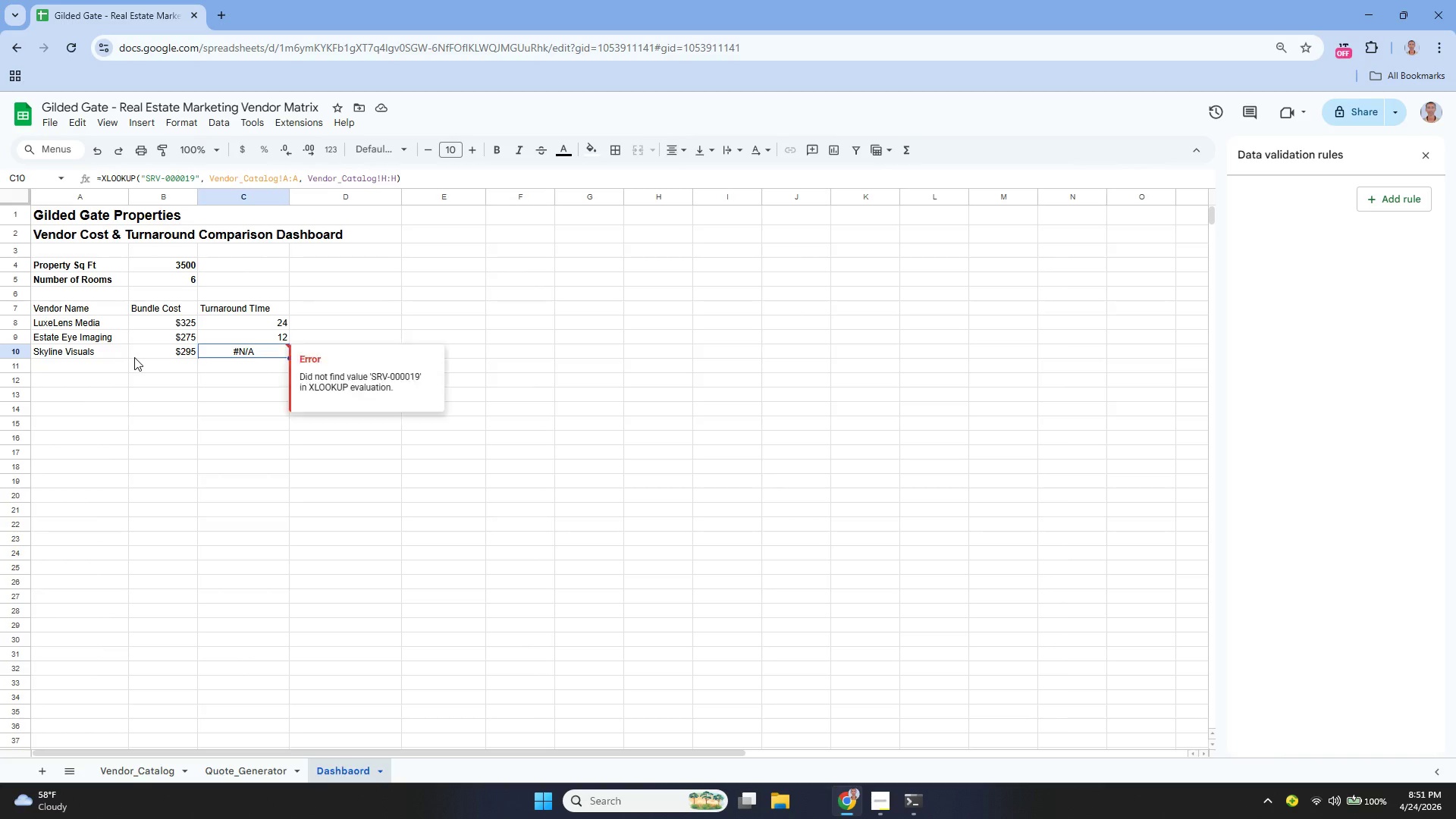 
key(Enter)
 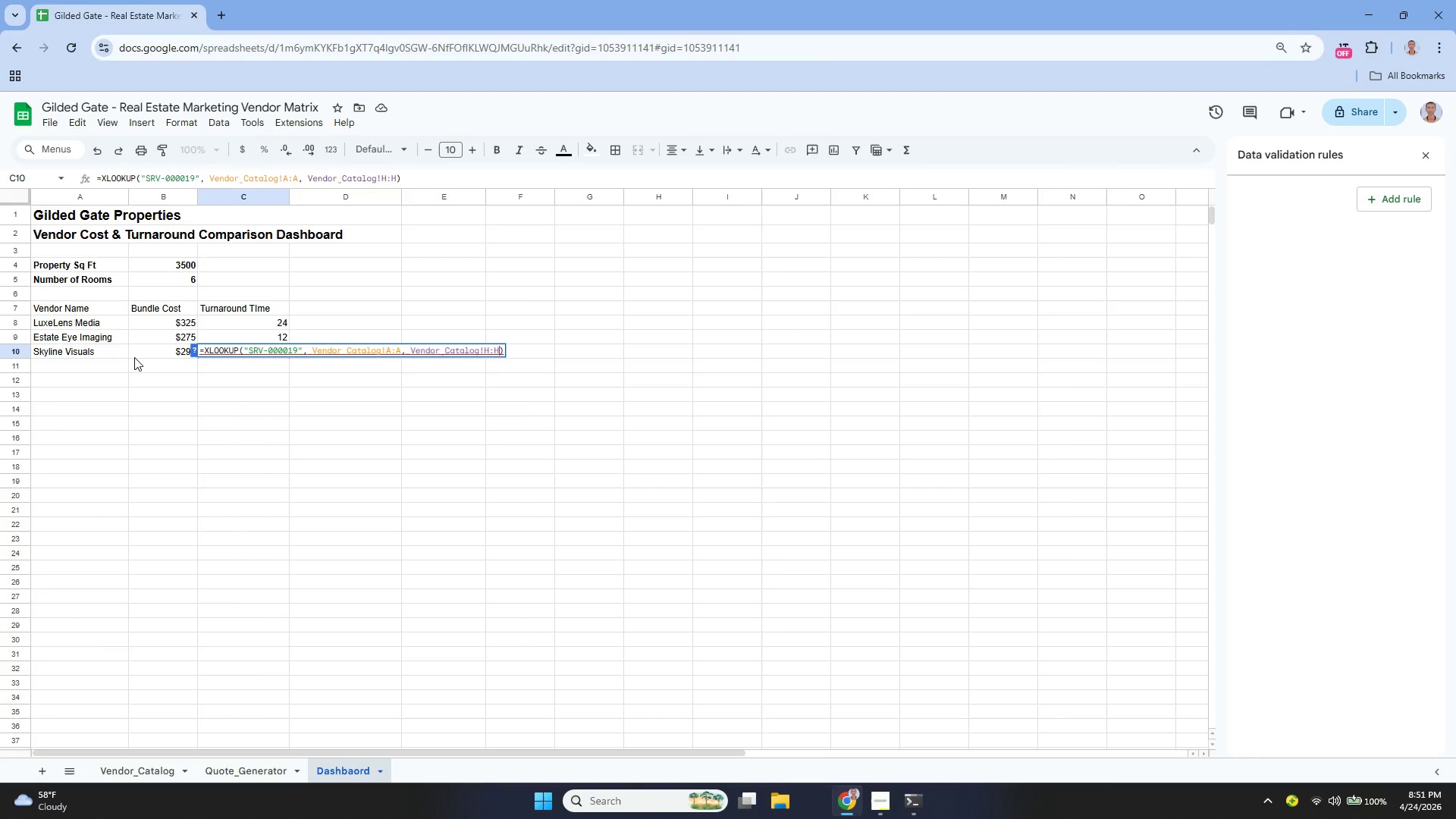 
hold_key(key=ArrowLeft, duration=1.52)
 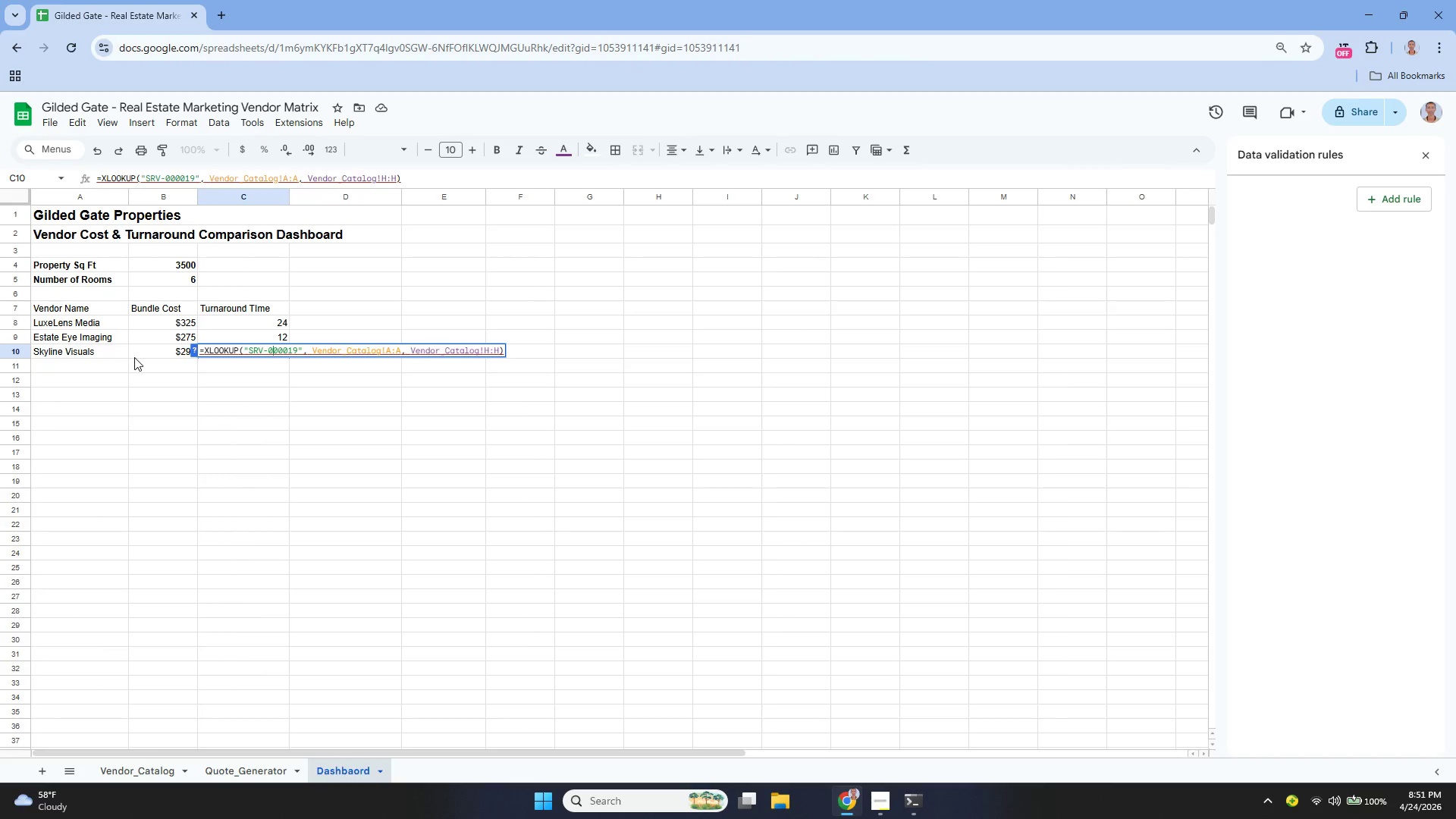 
hold_key(key=ArrowLeft, duration=0.41)
 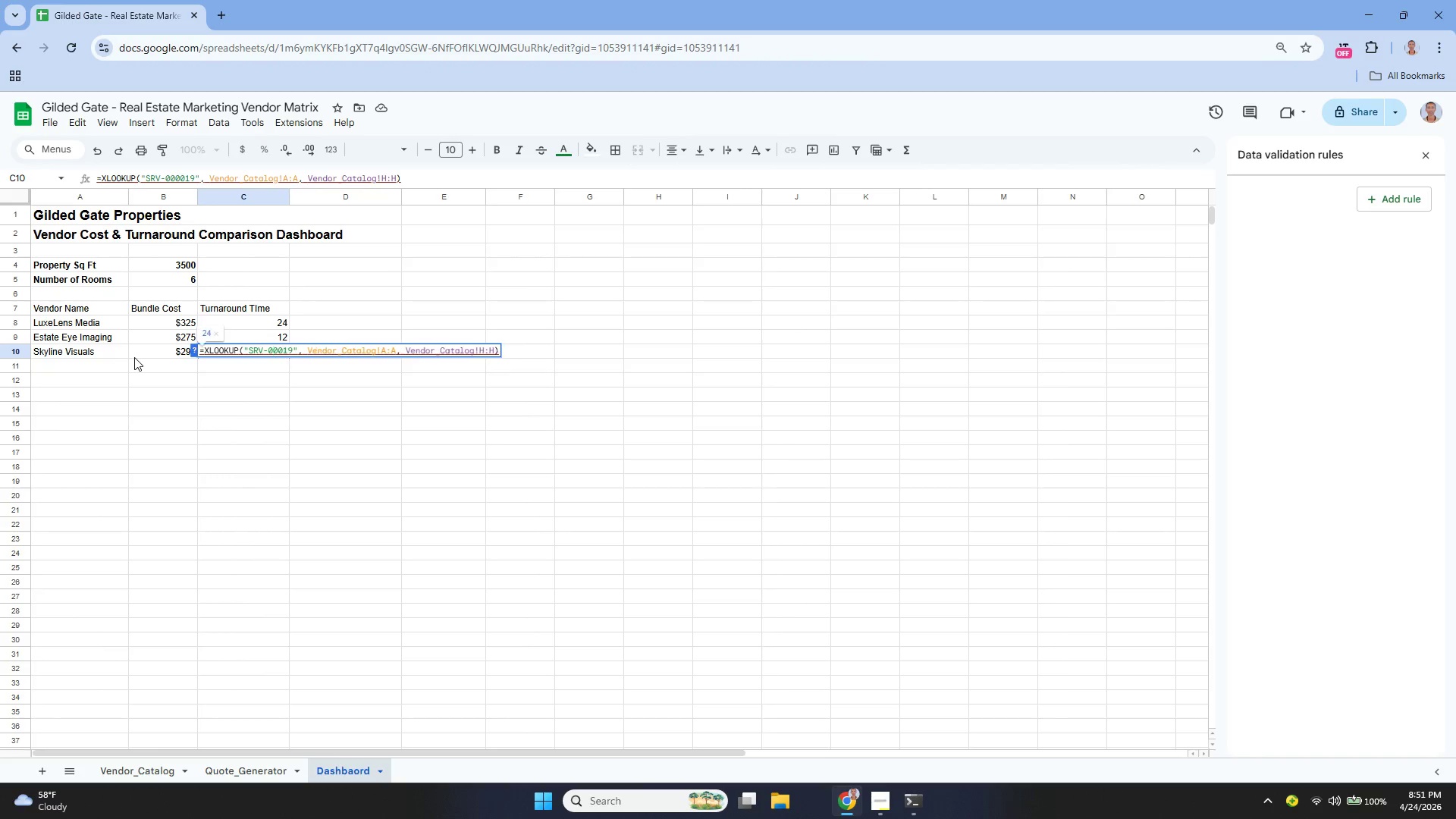 
key(Backspace)
 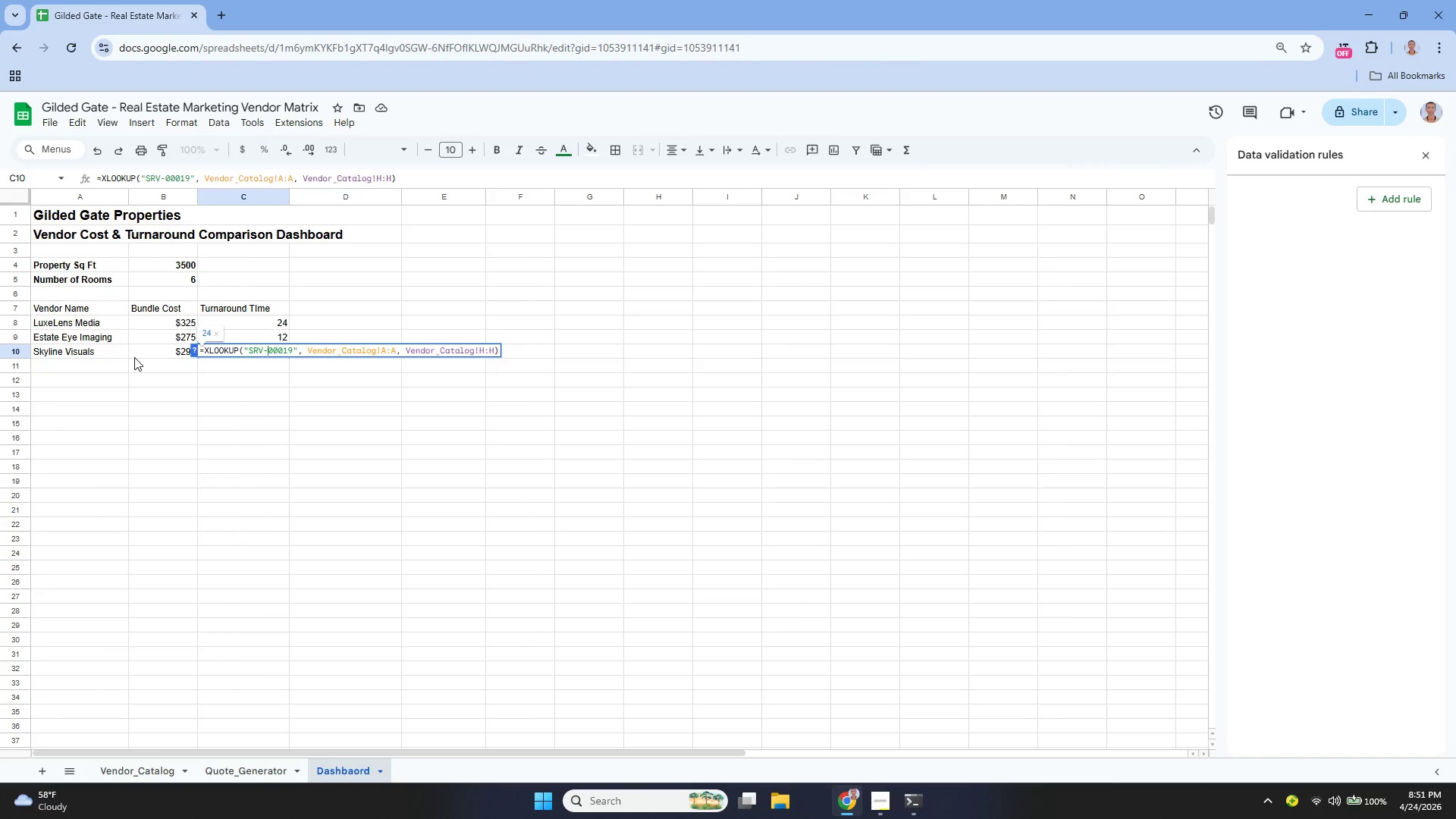 
key(Enter)
 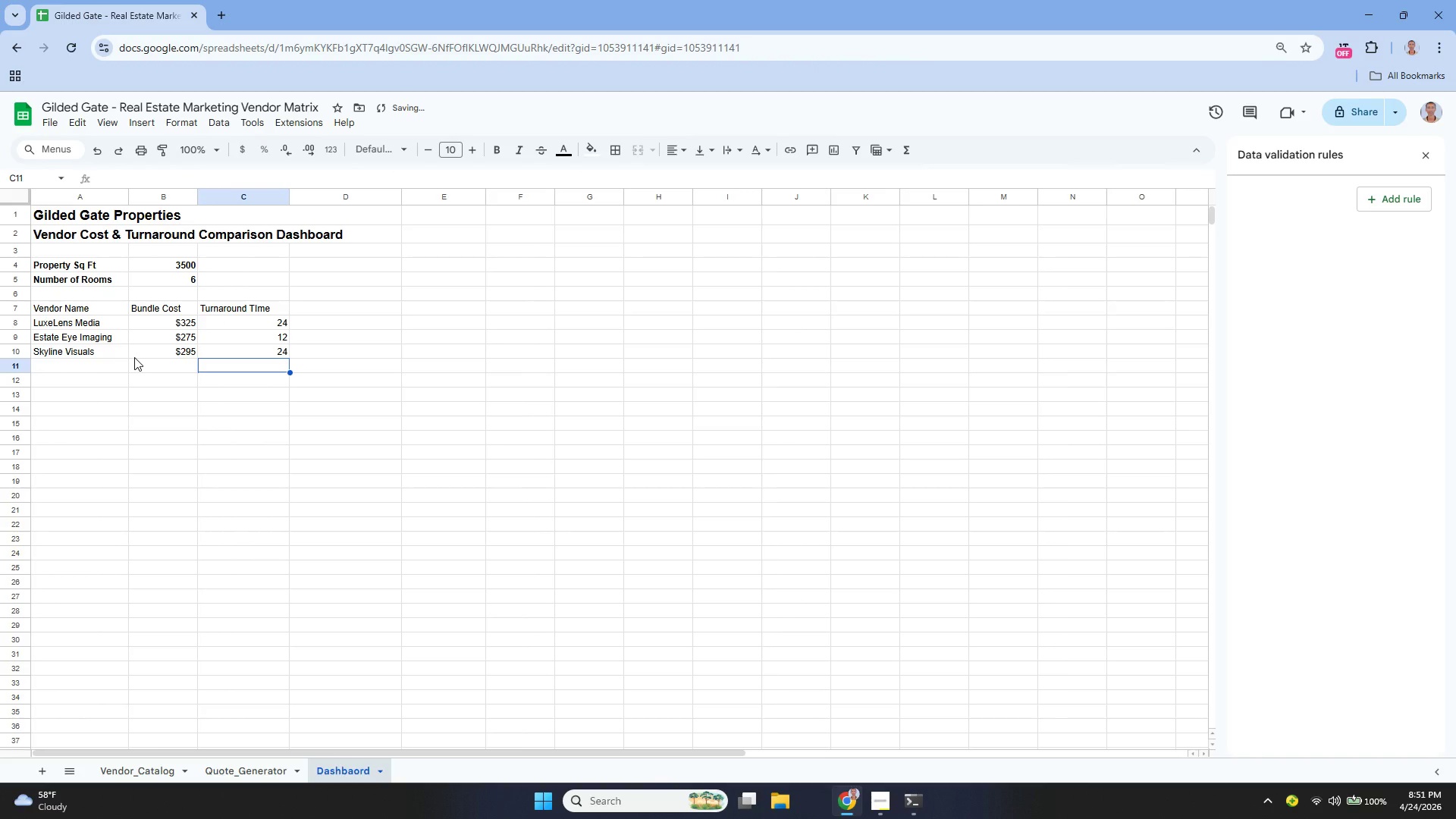 
key(ArrowUp)
 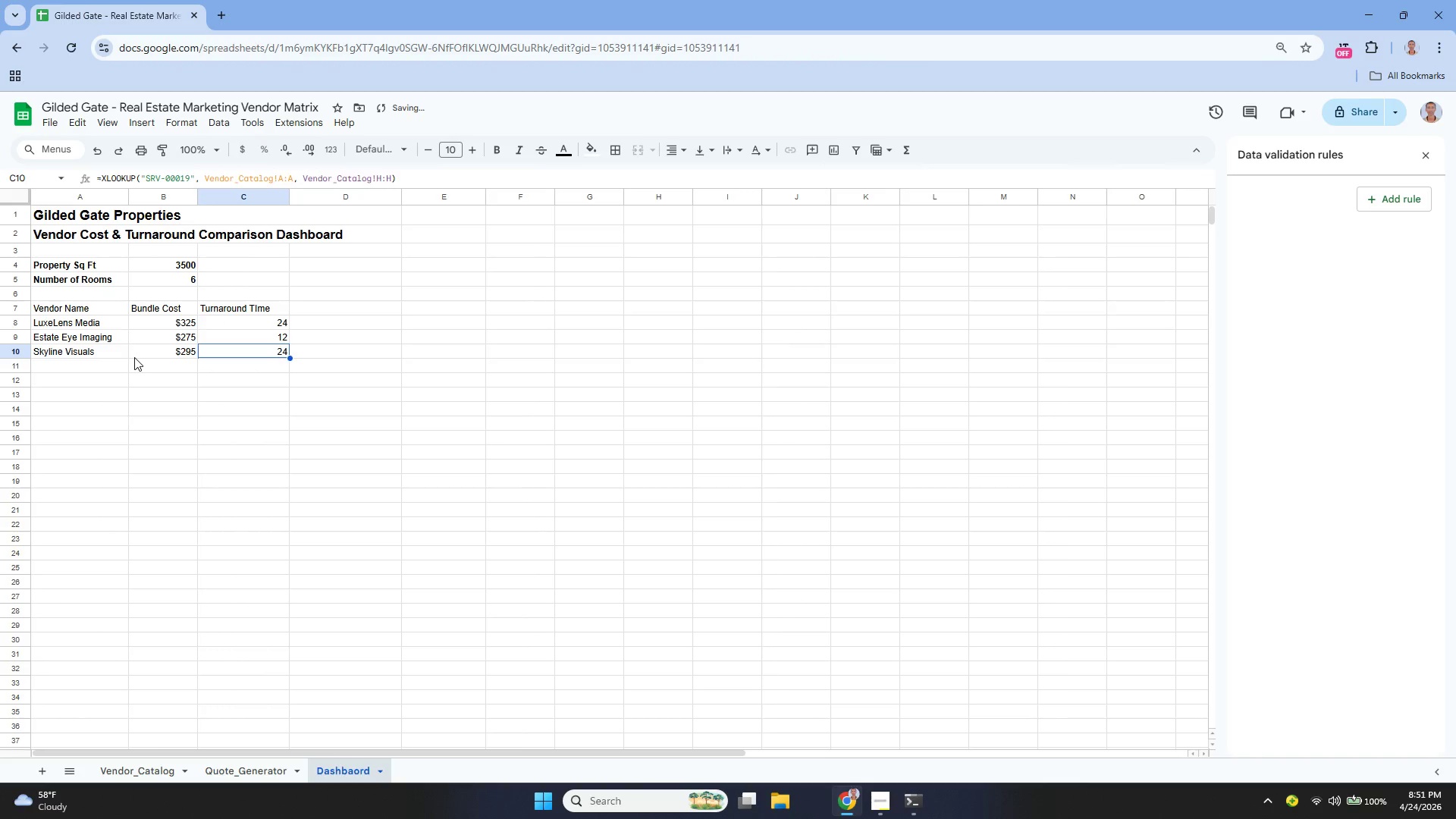 
key(ArrowUp)
 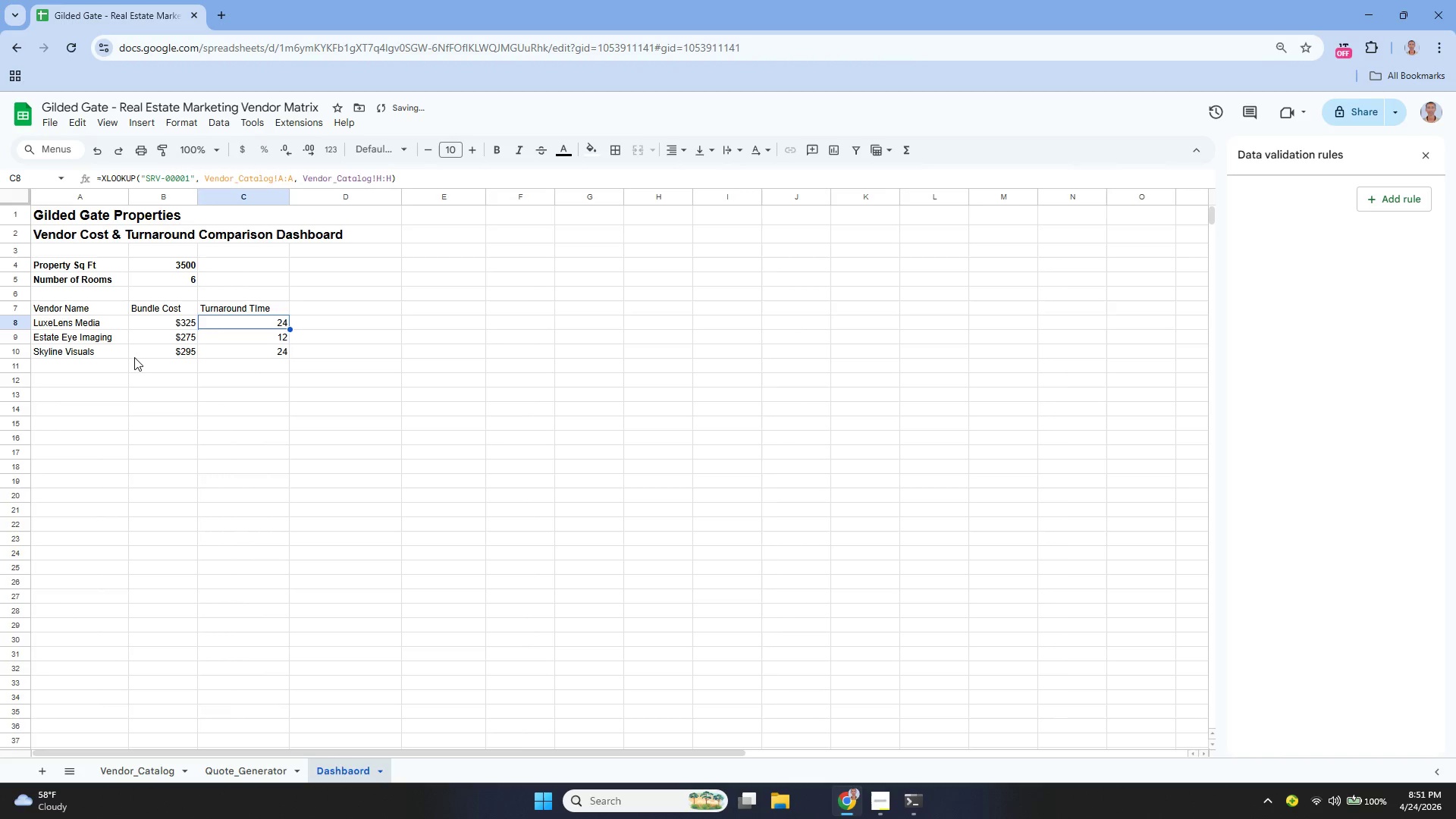 
key(ArrowUp)
 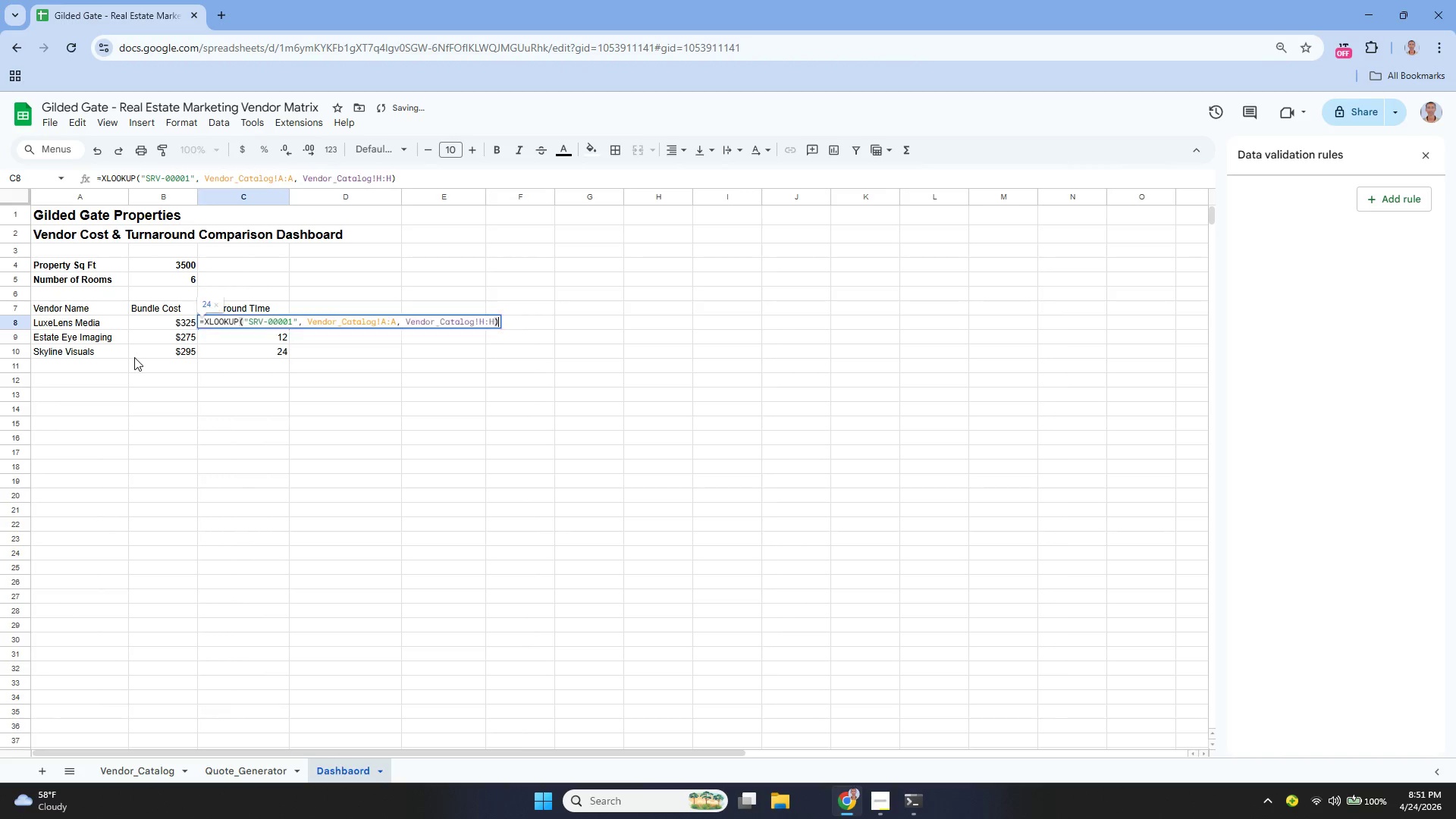 
key(Enter)
 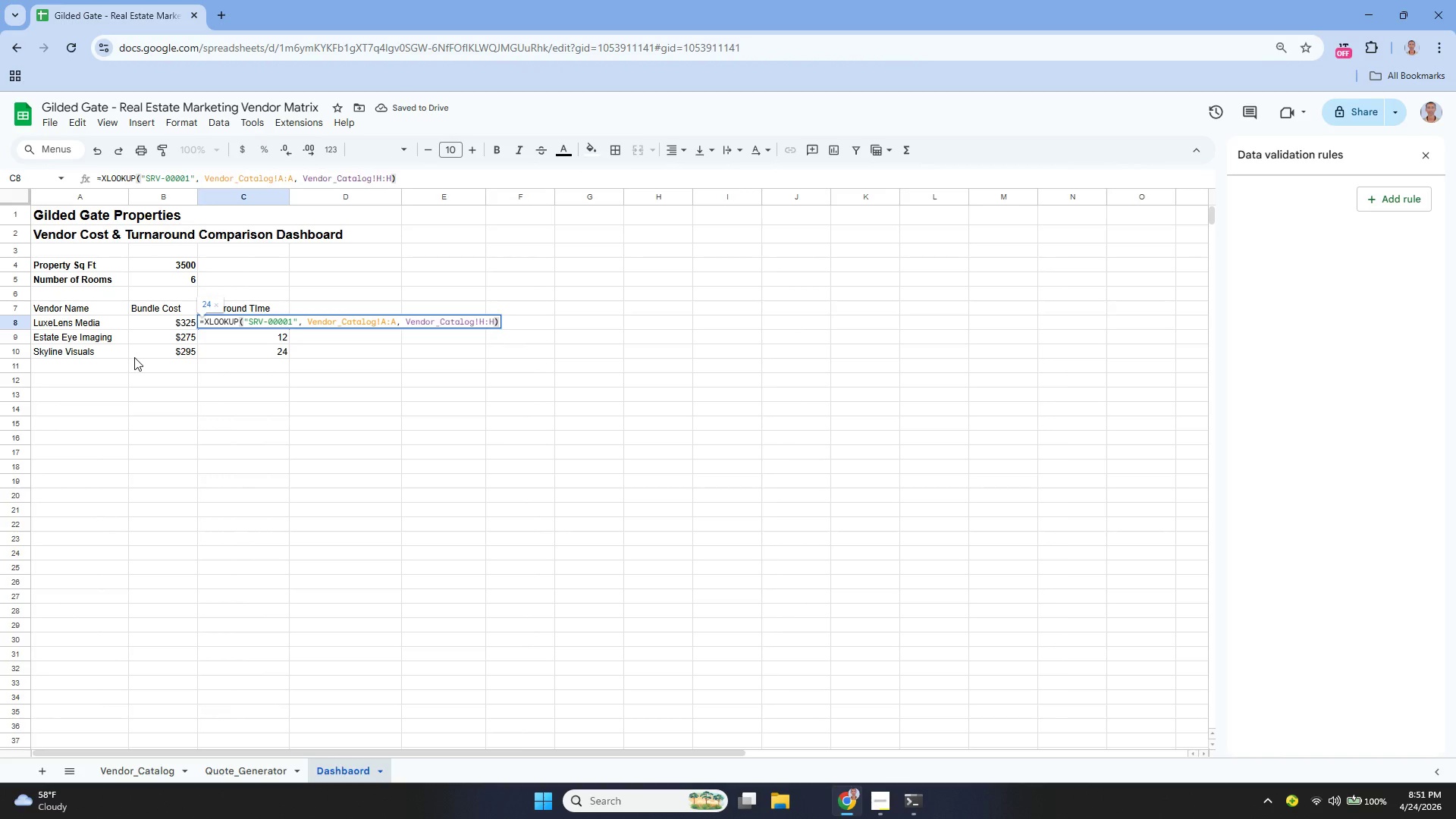 
key(Enter)
 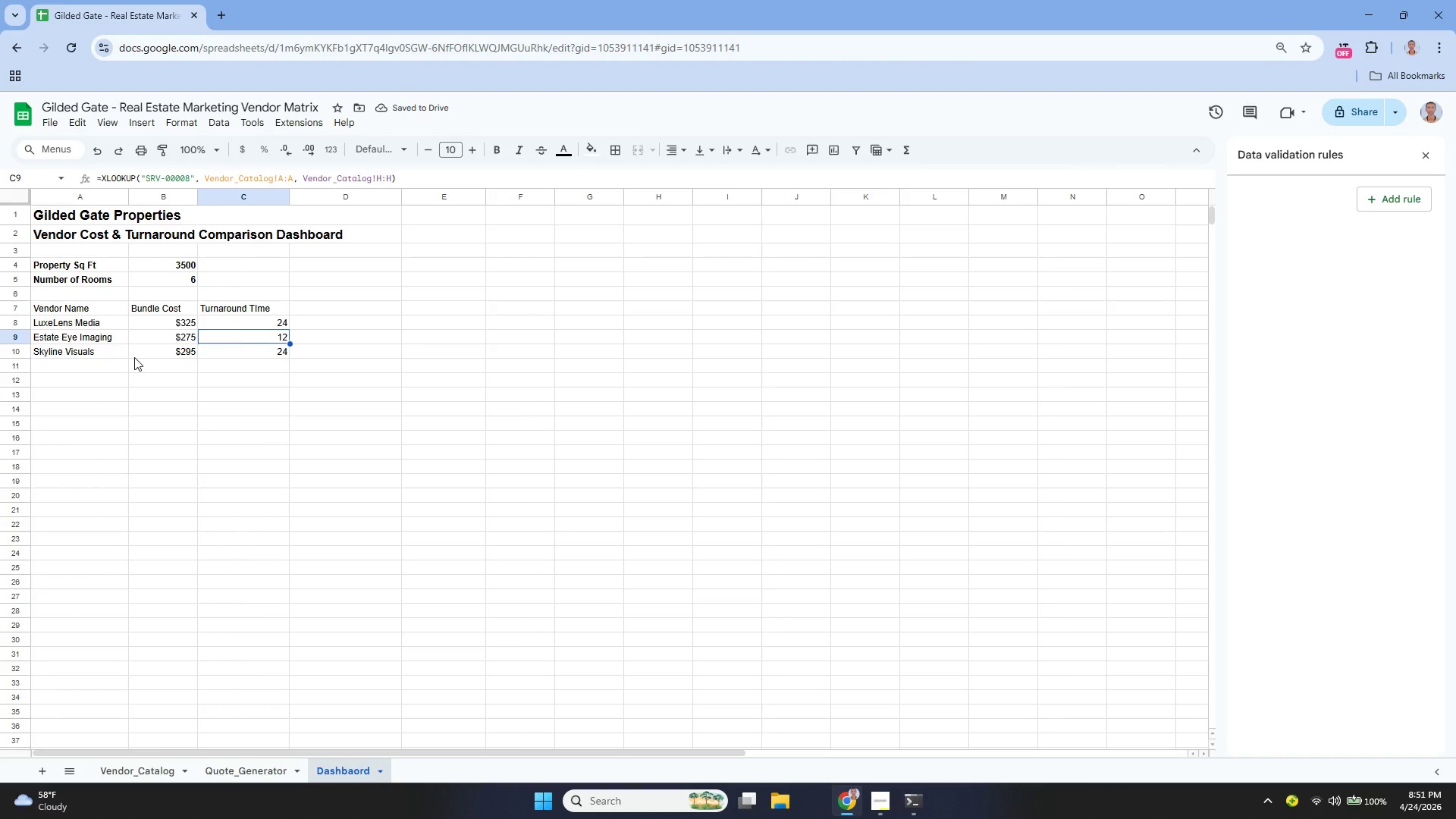 
key(Enter)
 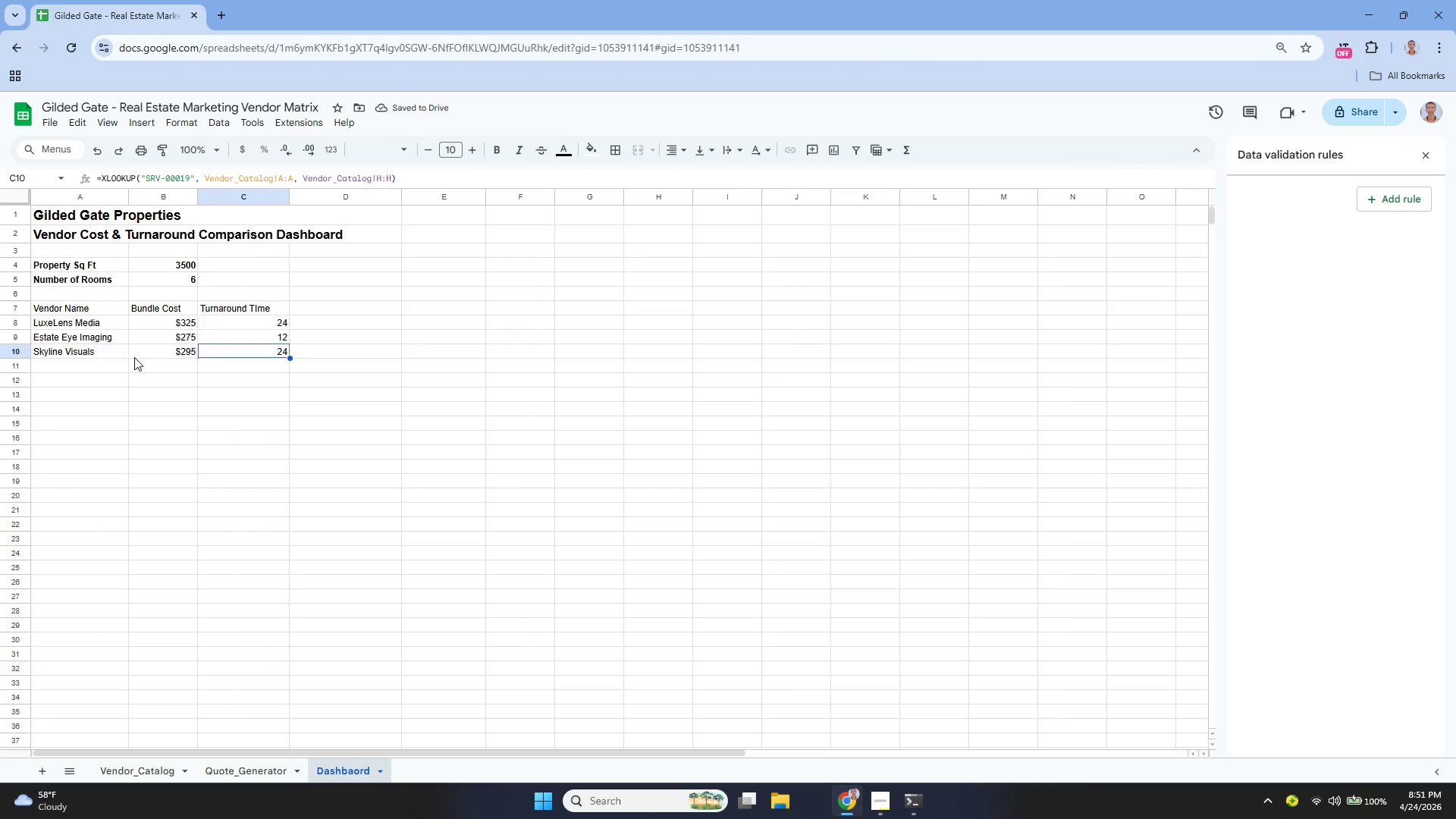 
key(Enter)
 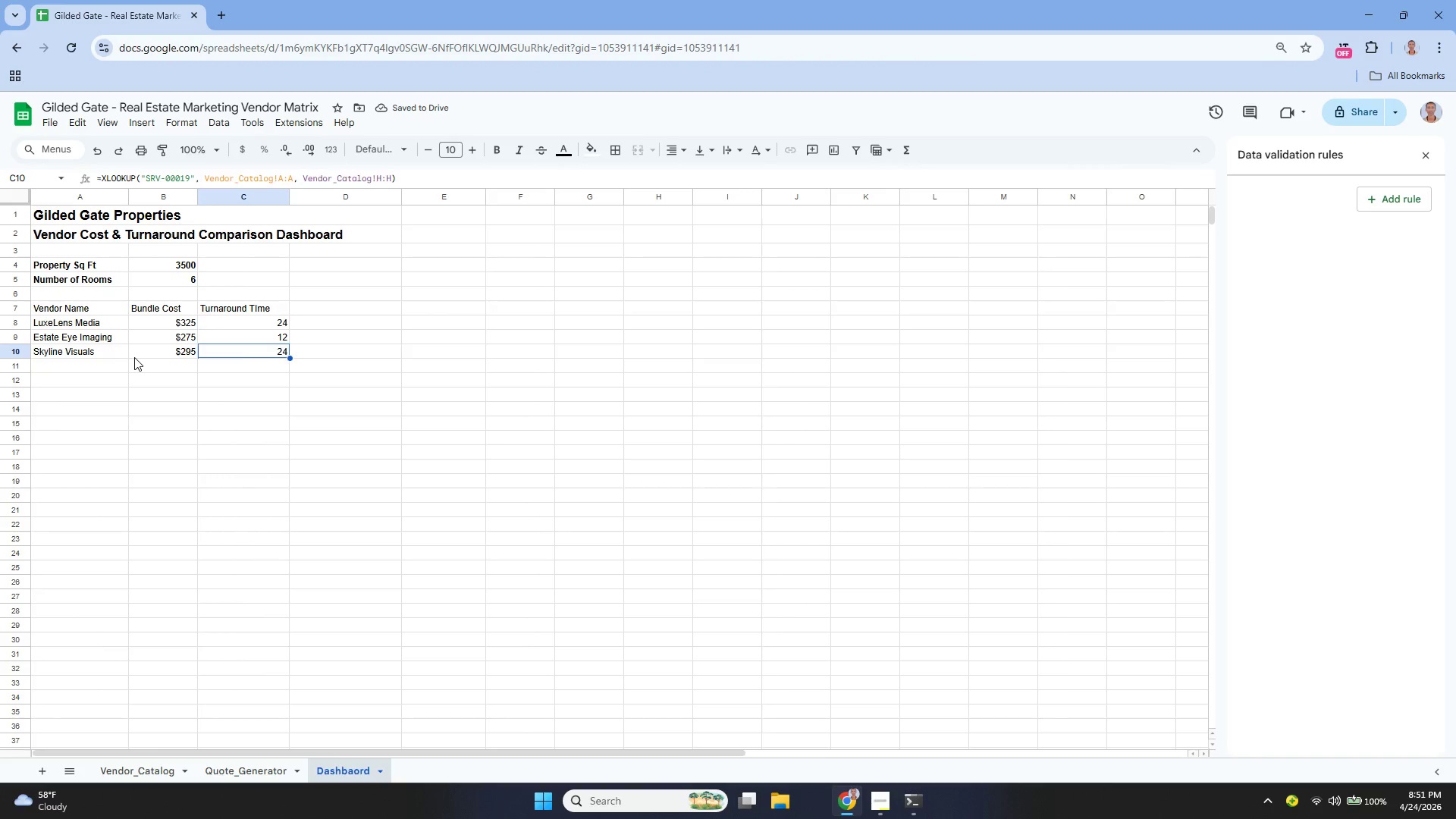 
key(Enter)
 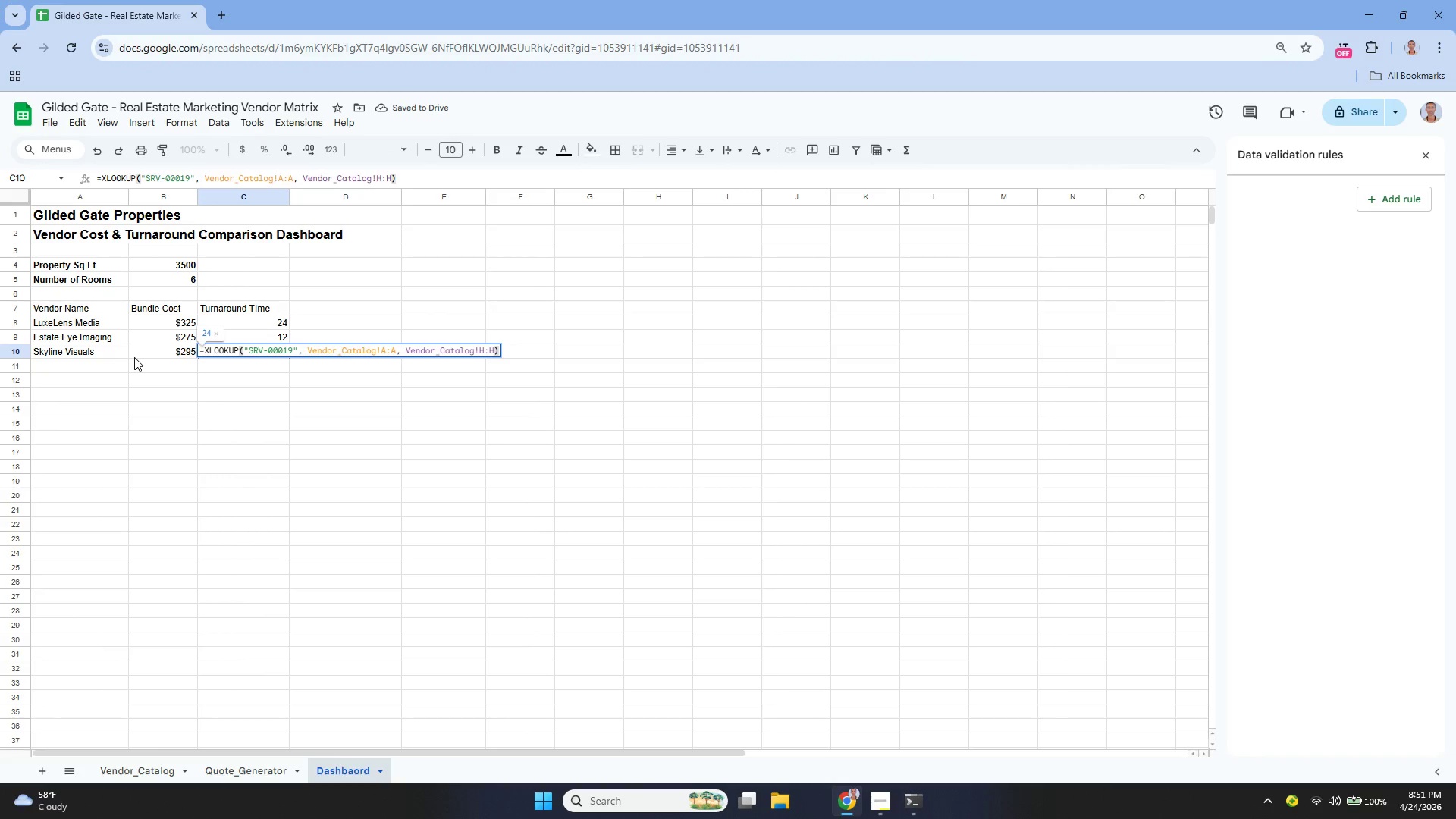 
key(Enter)
 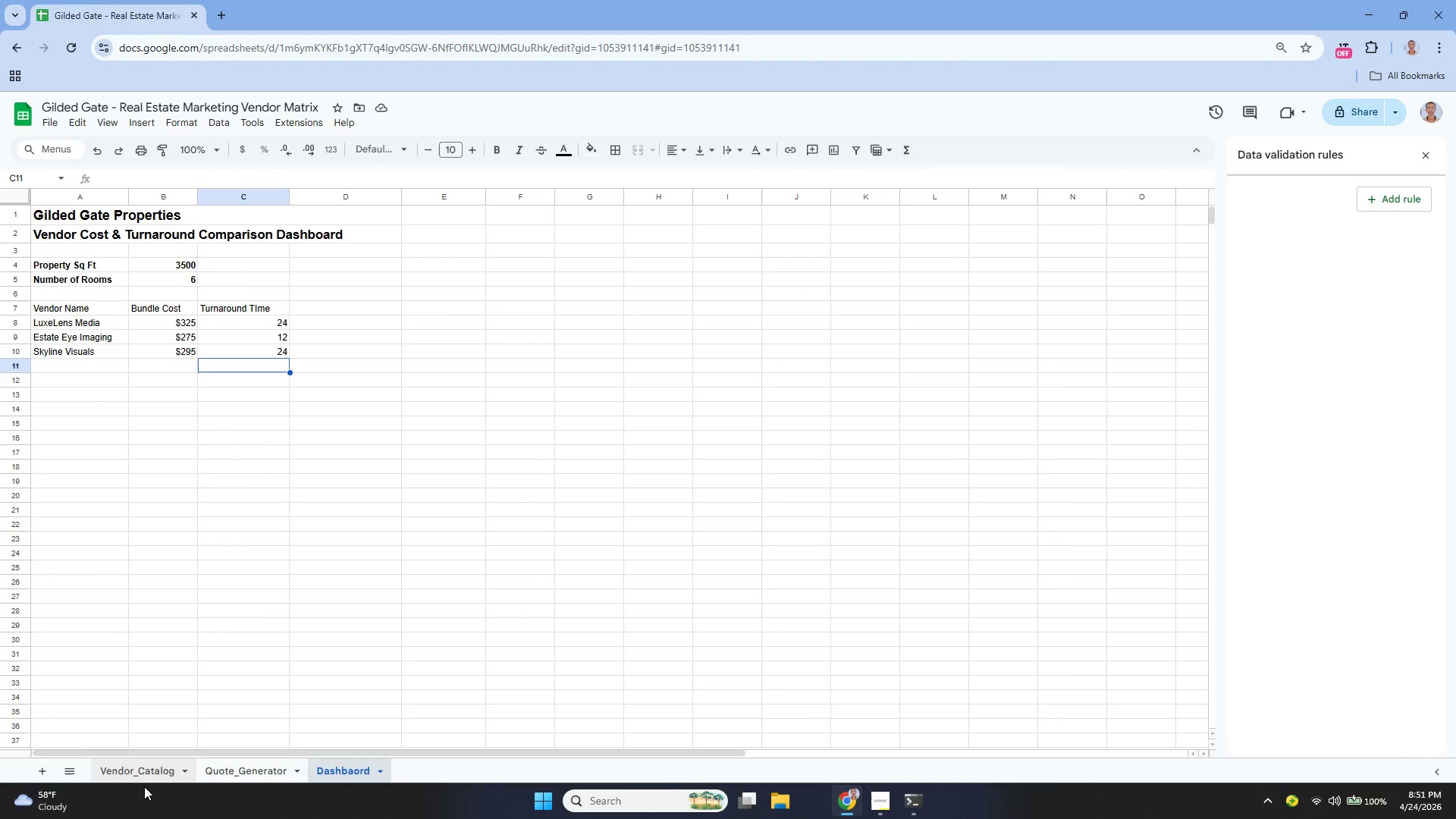 
left_click([133, 773])
 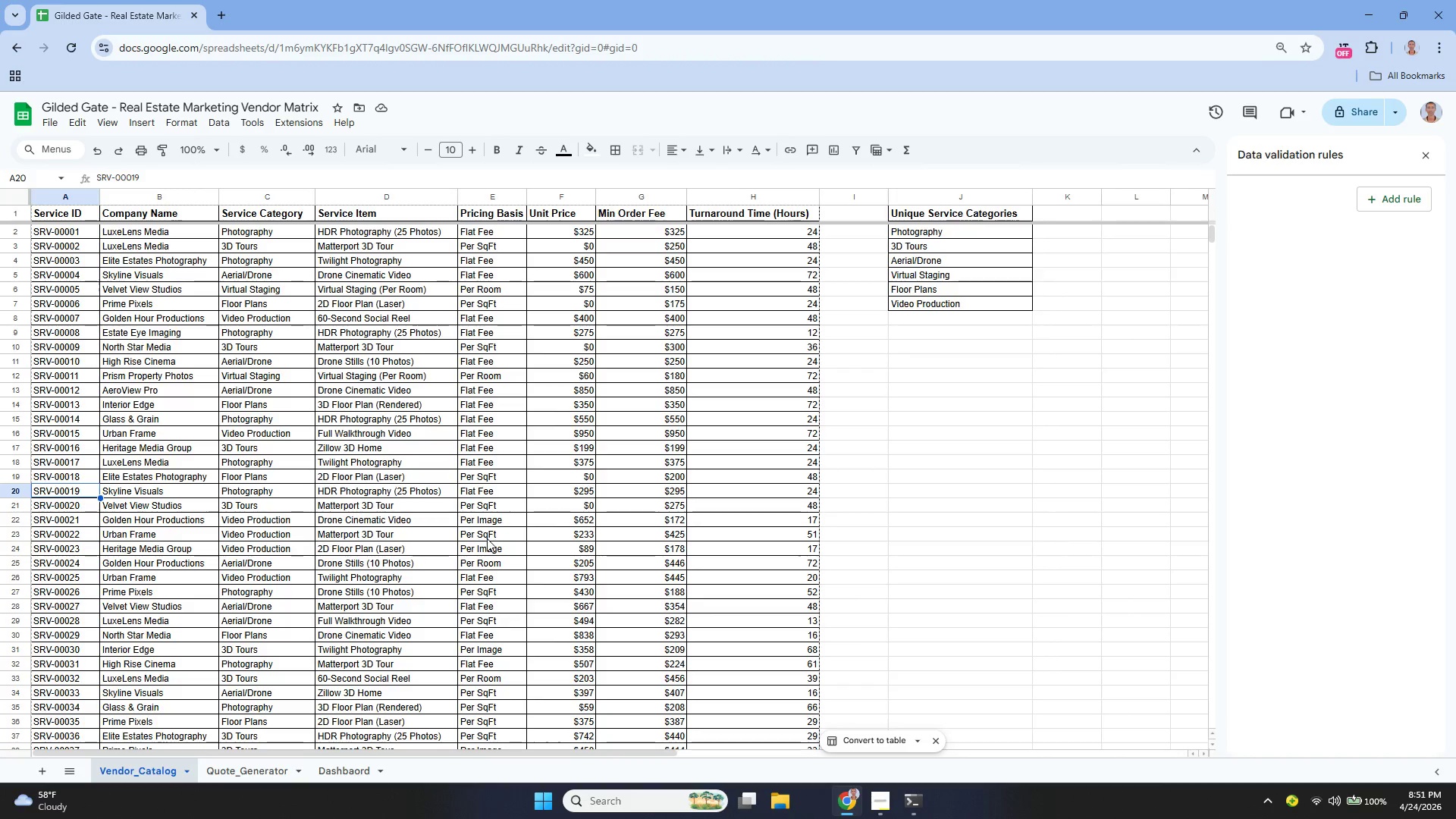 
wait(5.48)
 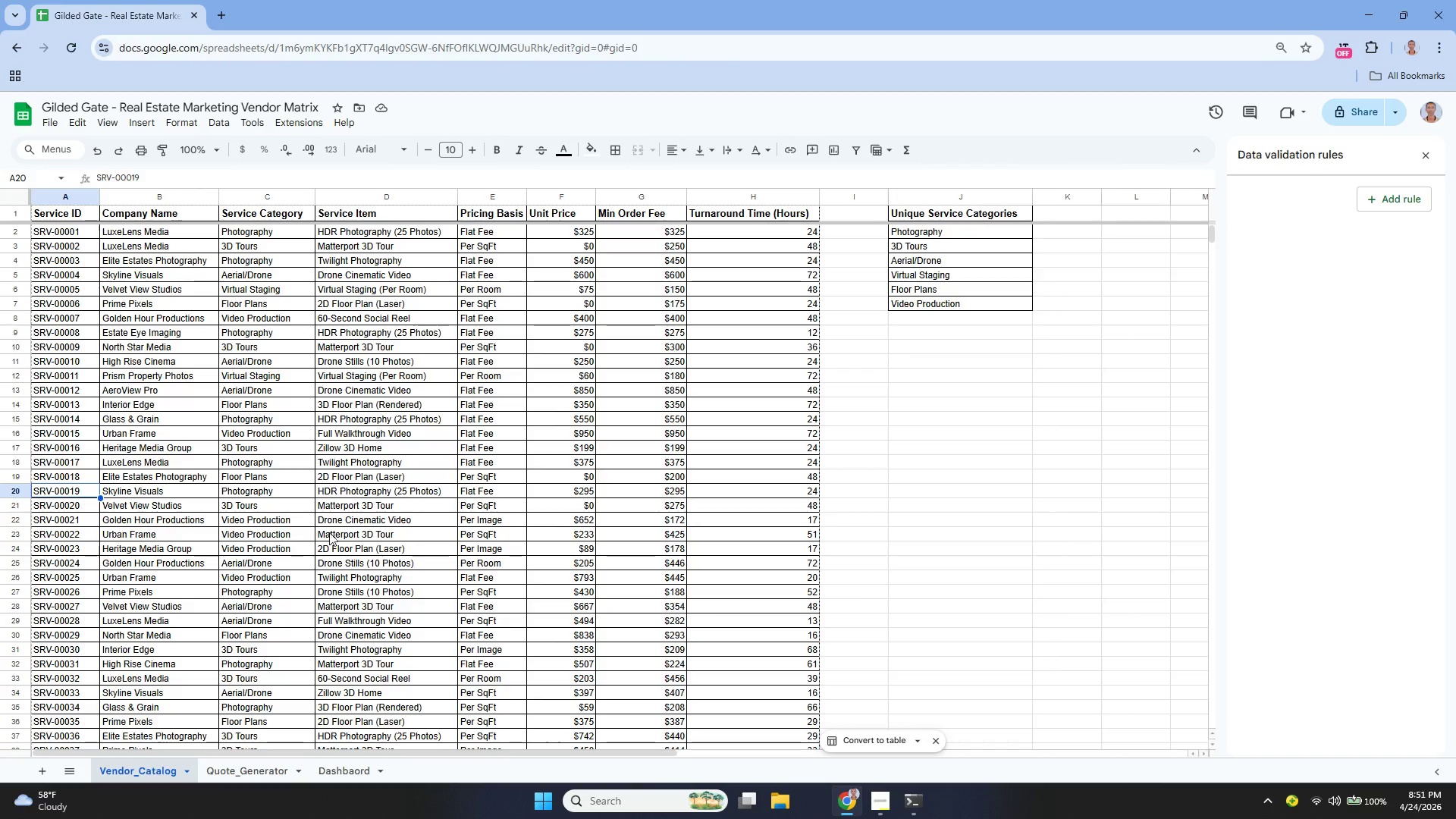 
left_click([343, 775])
 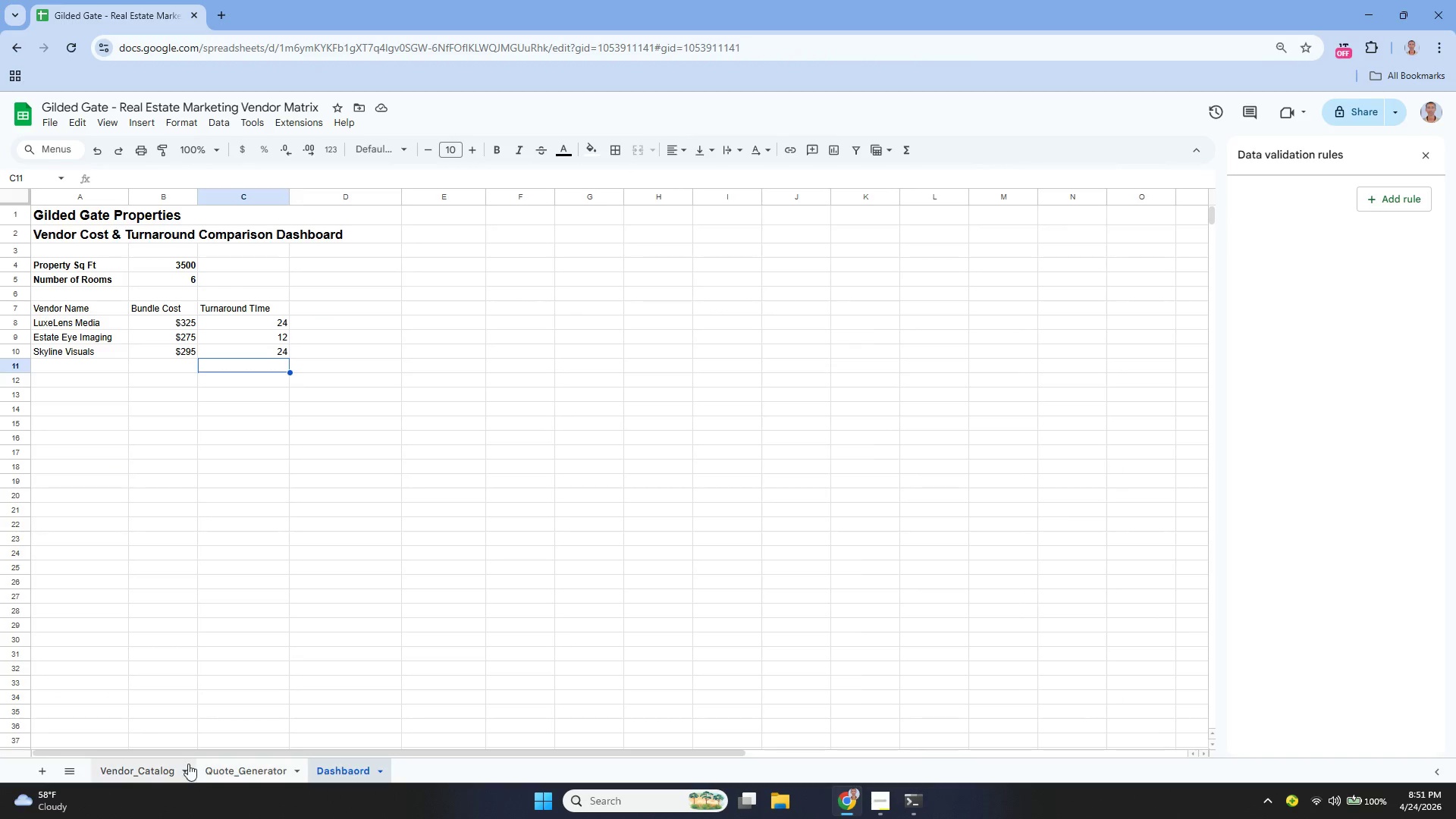 
left_click([168, 765])
 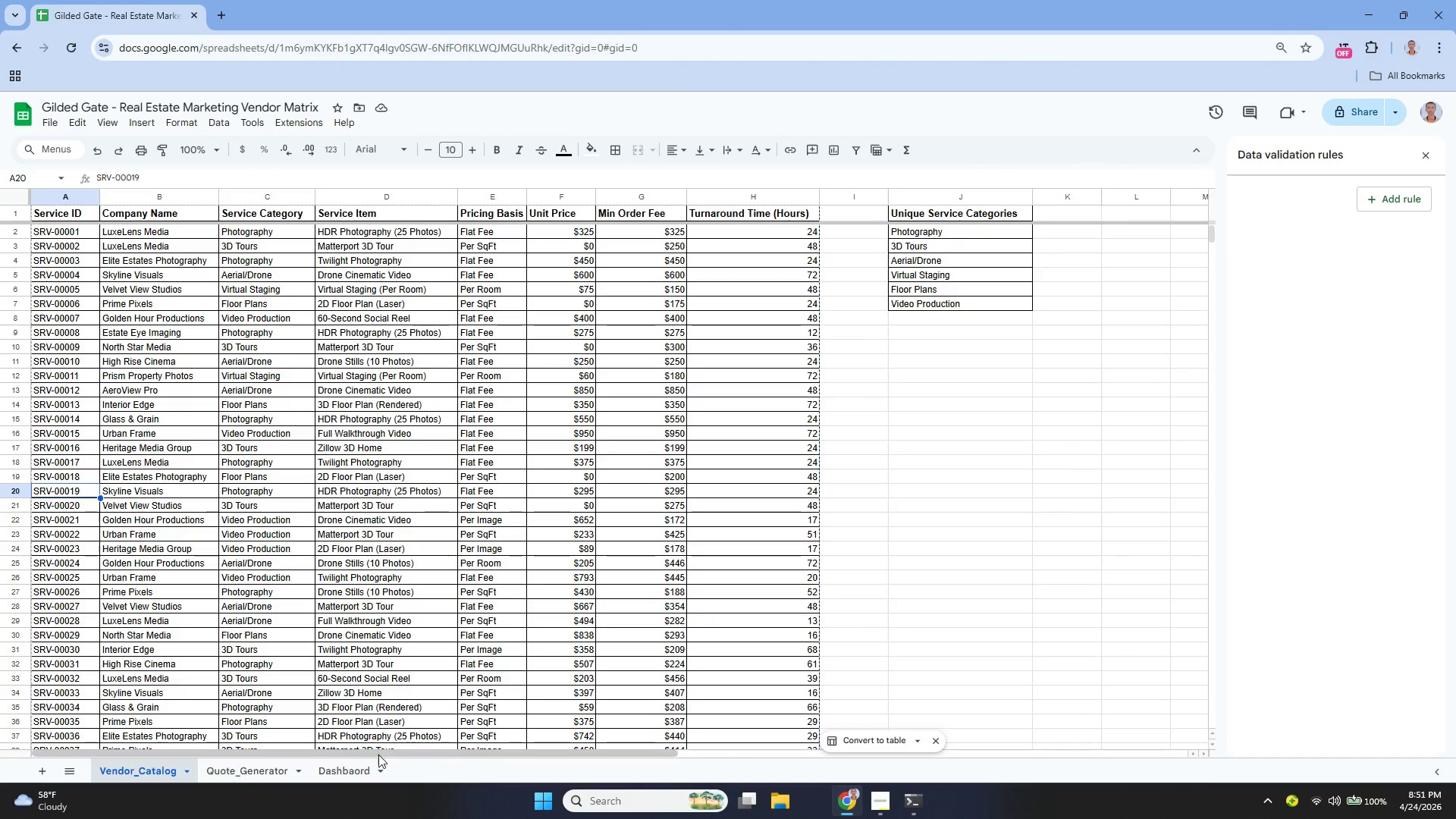 
left_click([253, 764])
 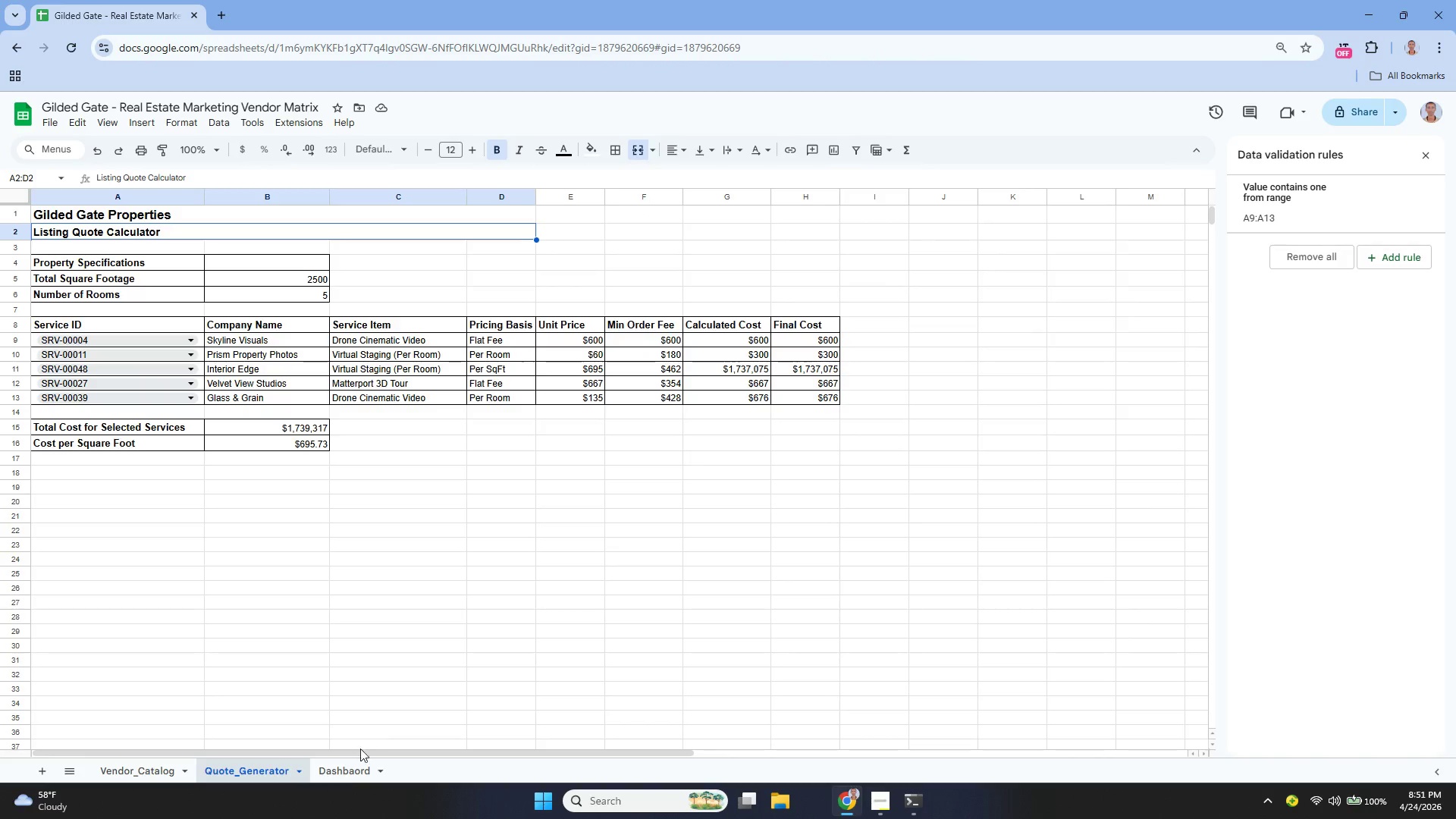 
left_click([339, 770])
 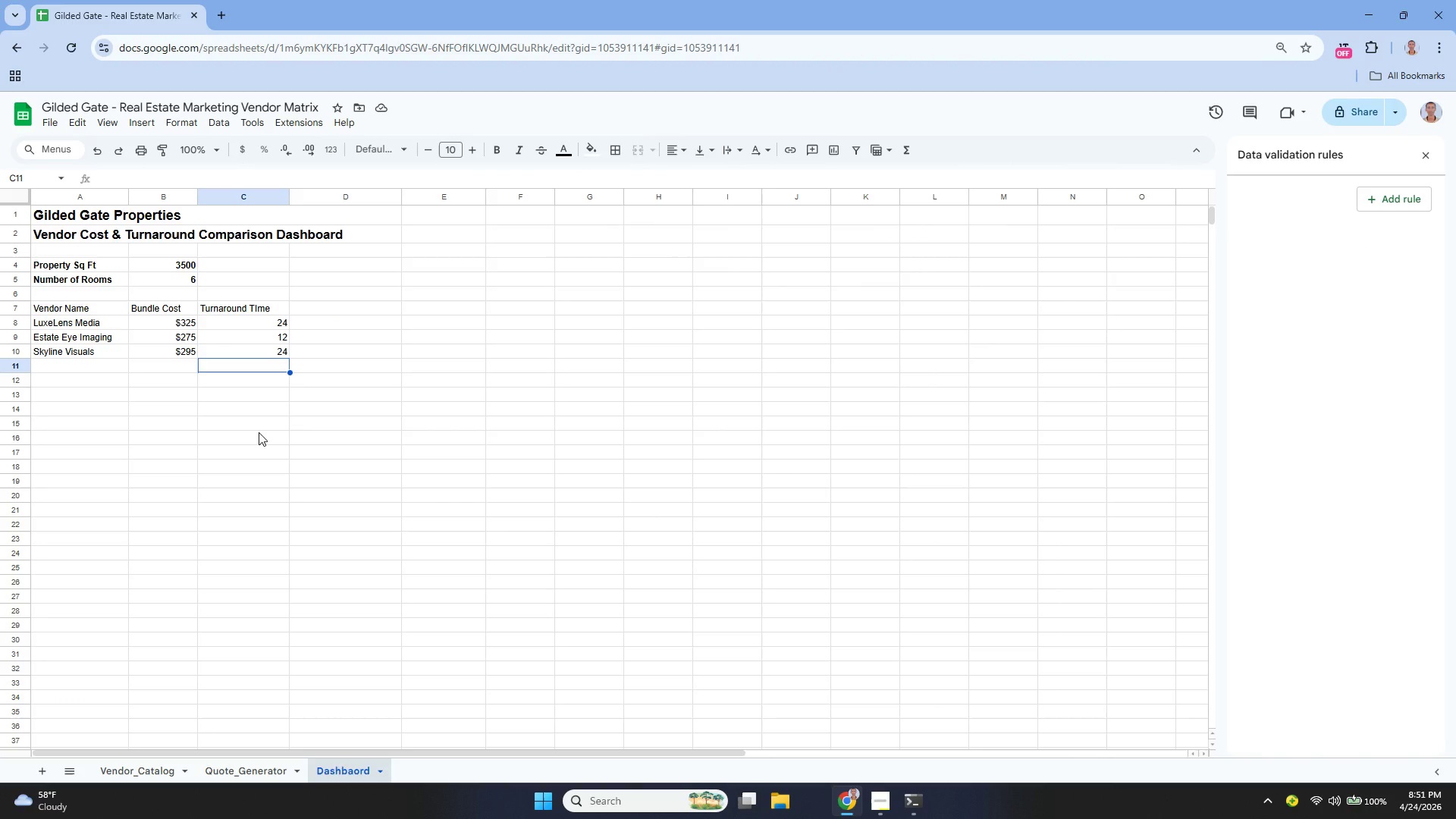 
wait(16.0)
 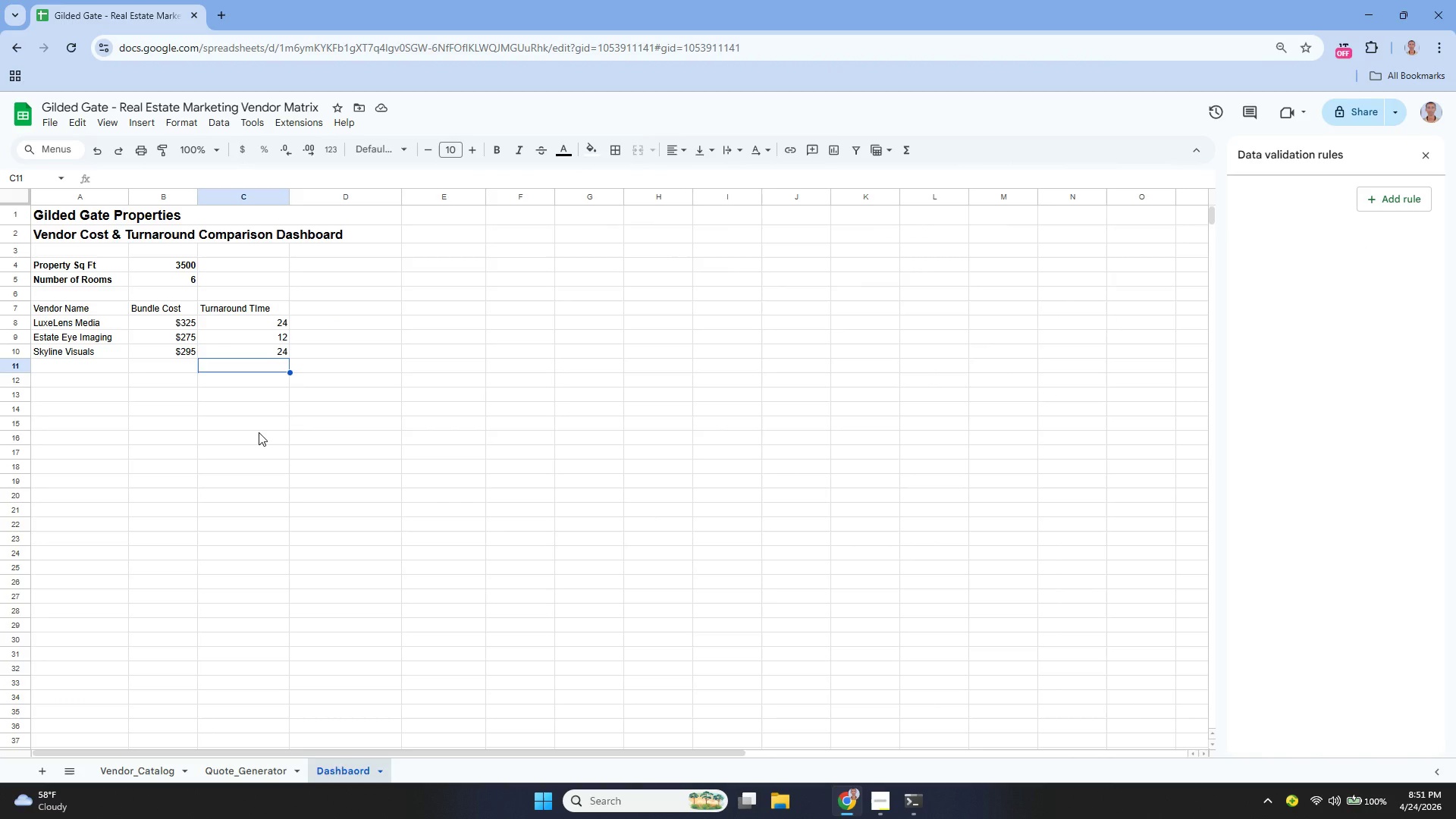 
key(ArrowUp)
 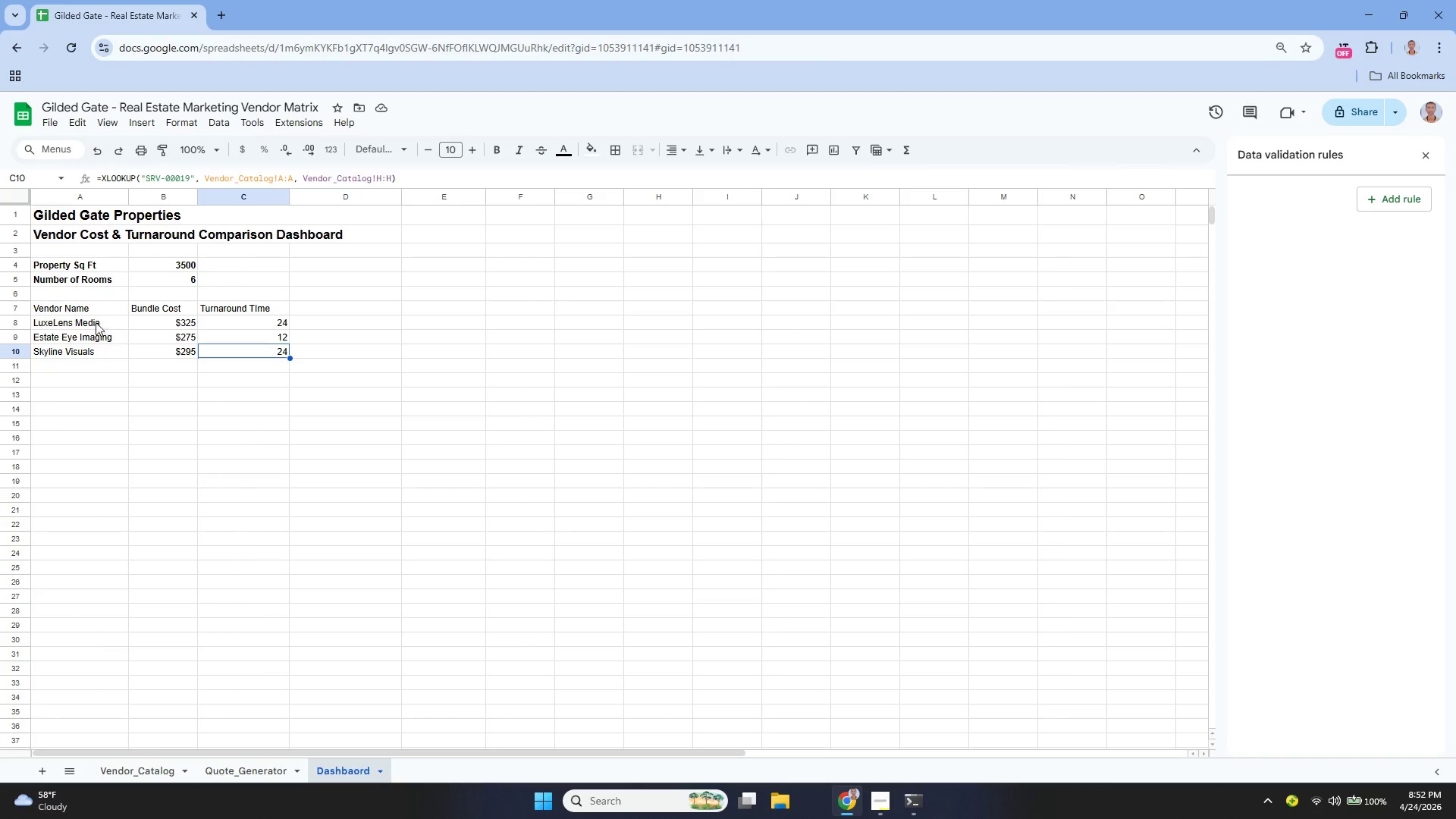 
left_click_drag(start_coordinate=[76, 306], to_coordinate=[265, 352])
 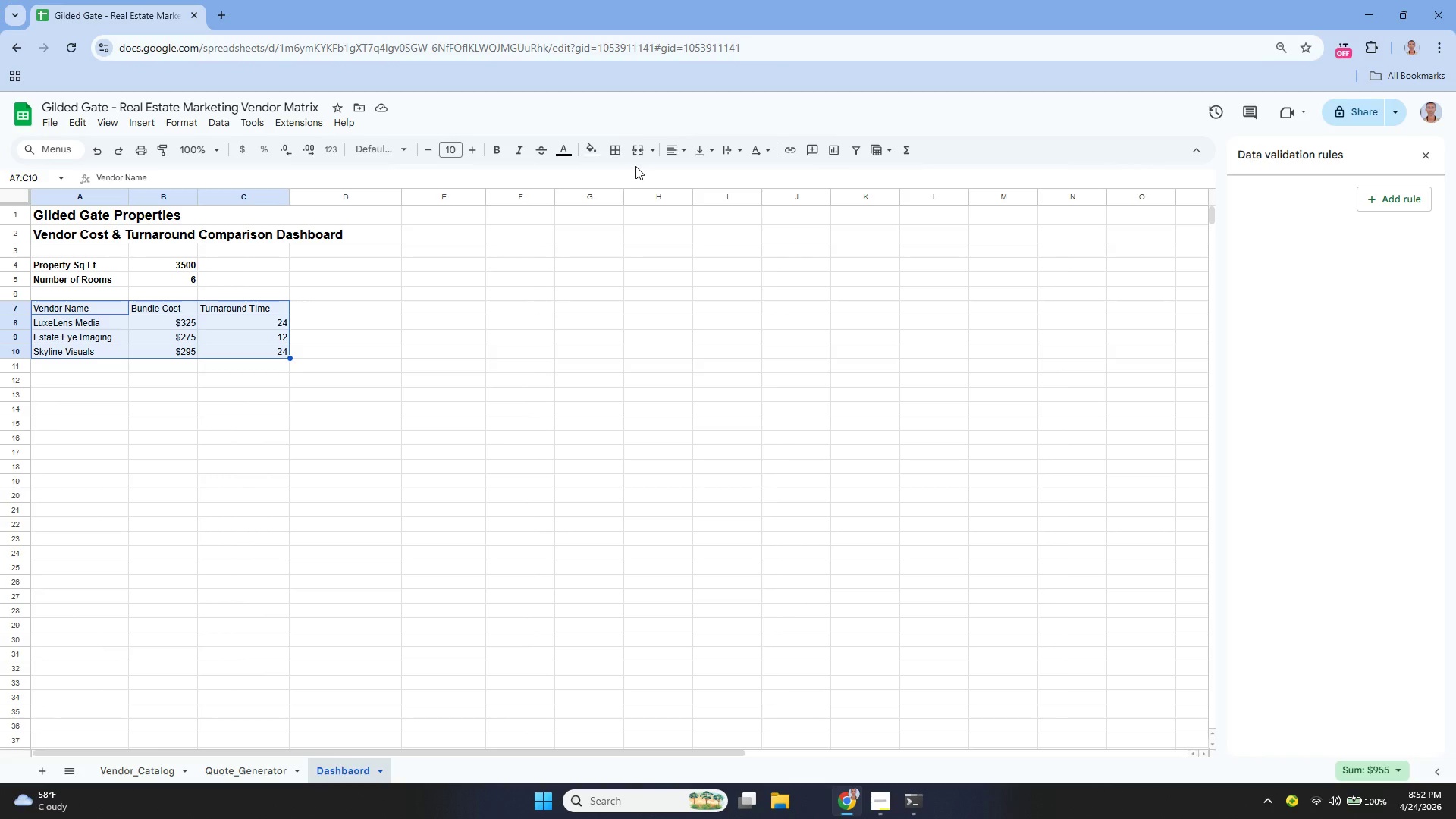 
left_click([615, 146])
 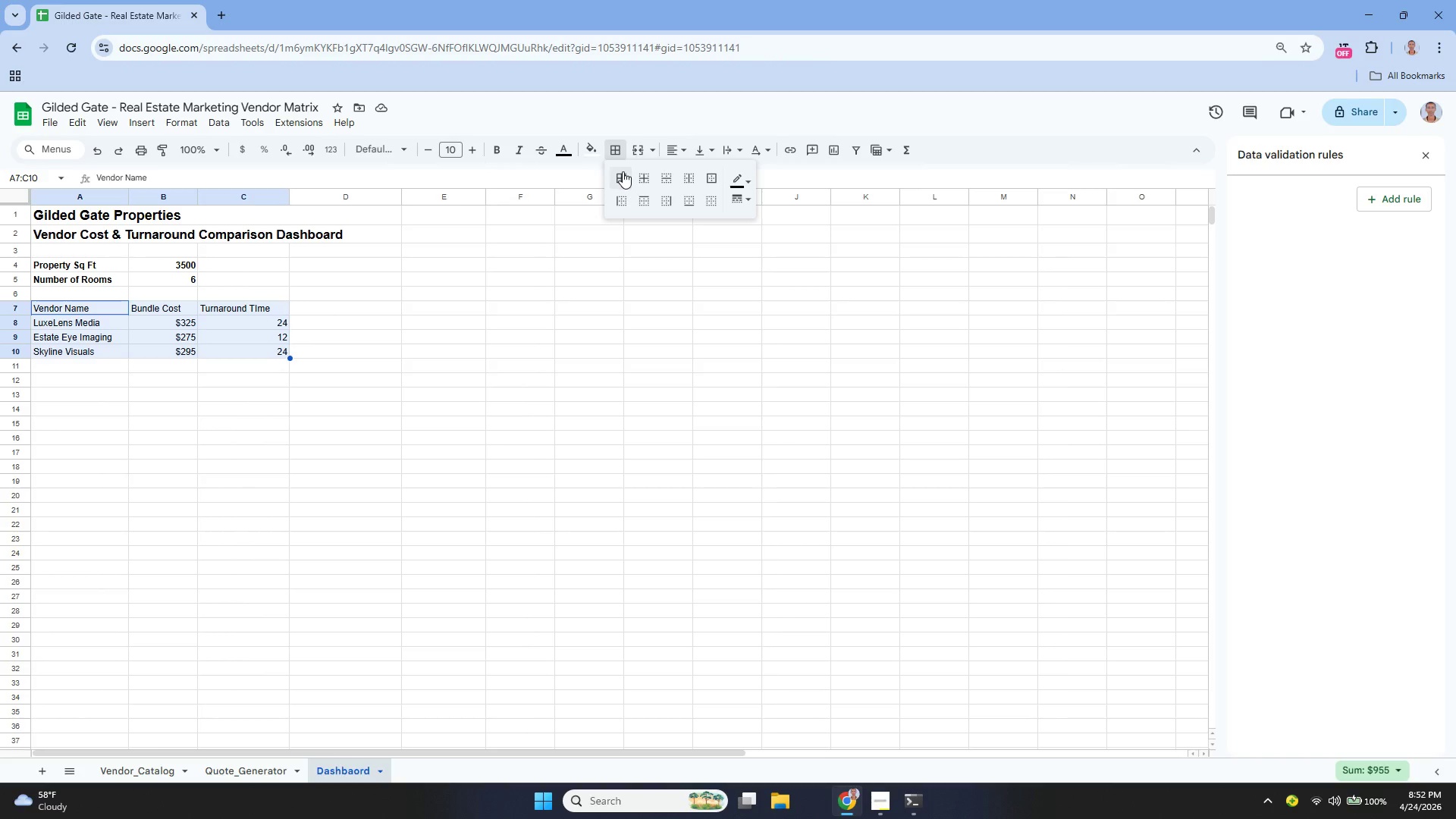 
left_click([623, 171])
 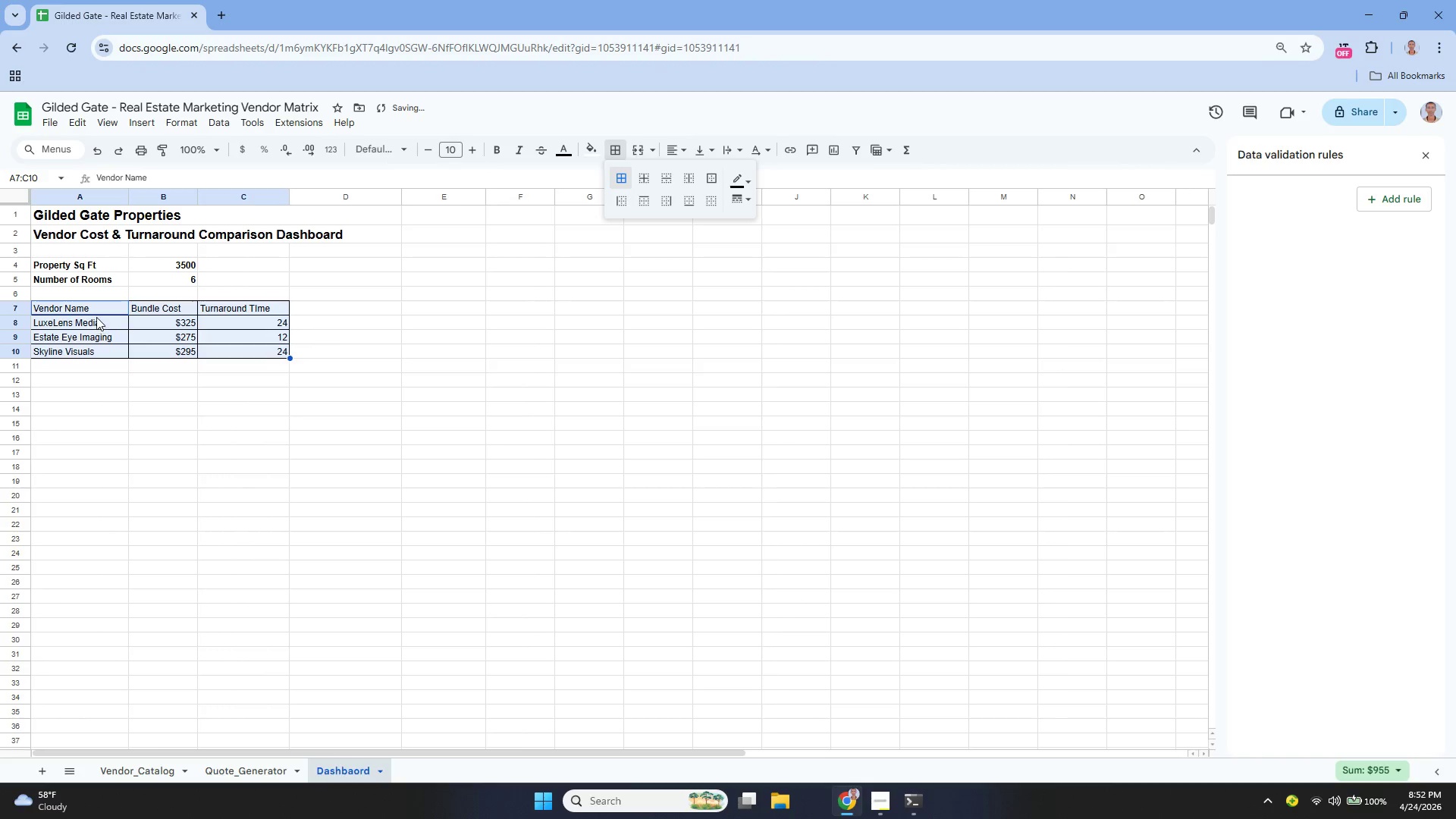 
left_click([86, 312])
 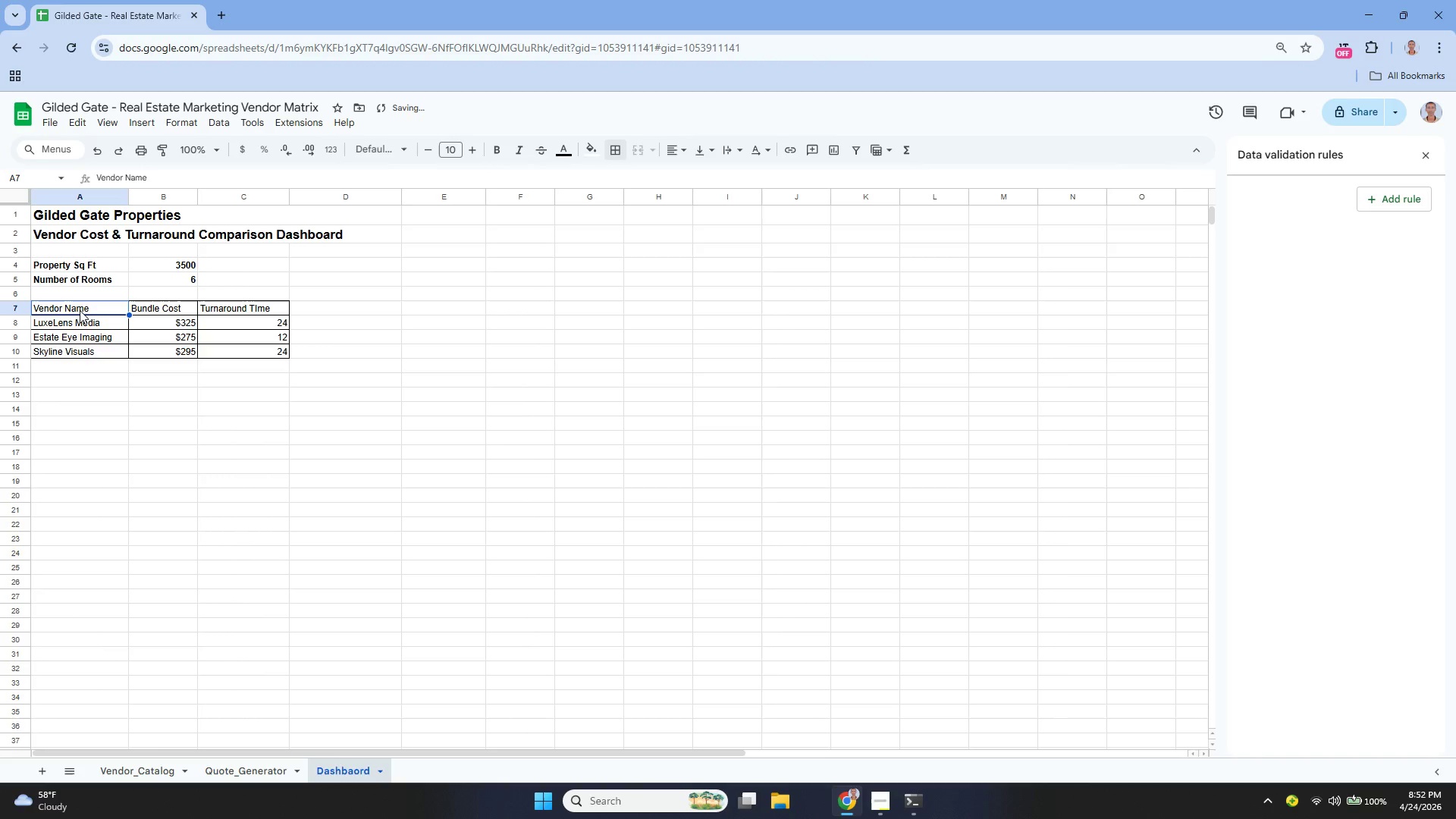 
left_click_drag(start_coordinate=[80, 310], to_coordinate=[221, 306])
 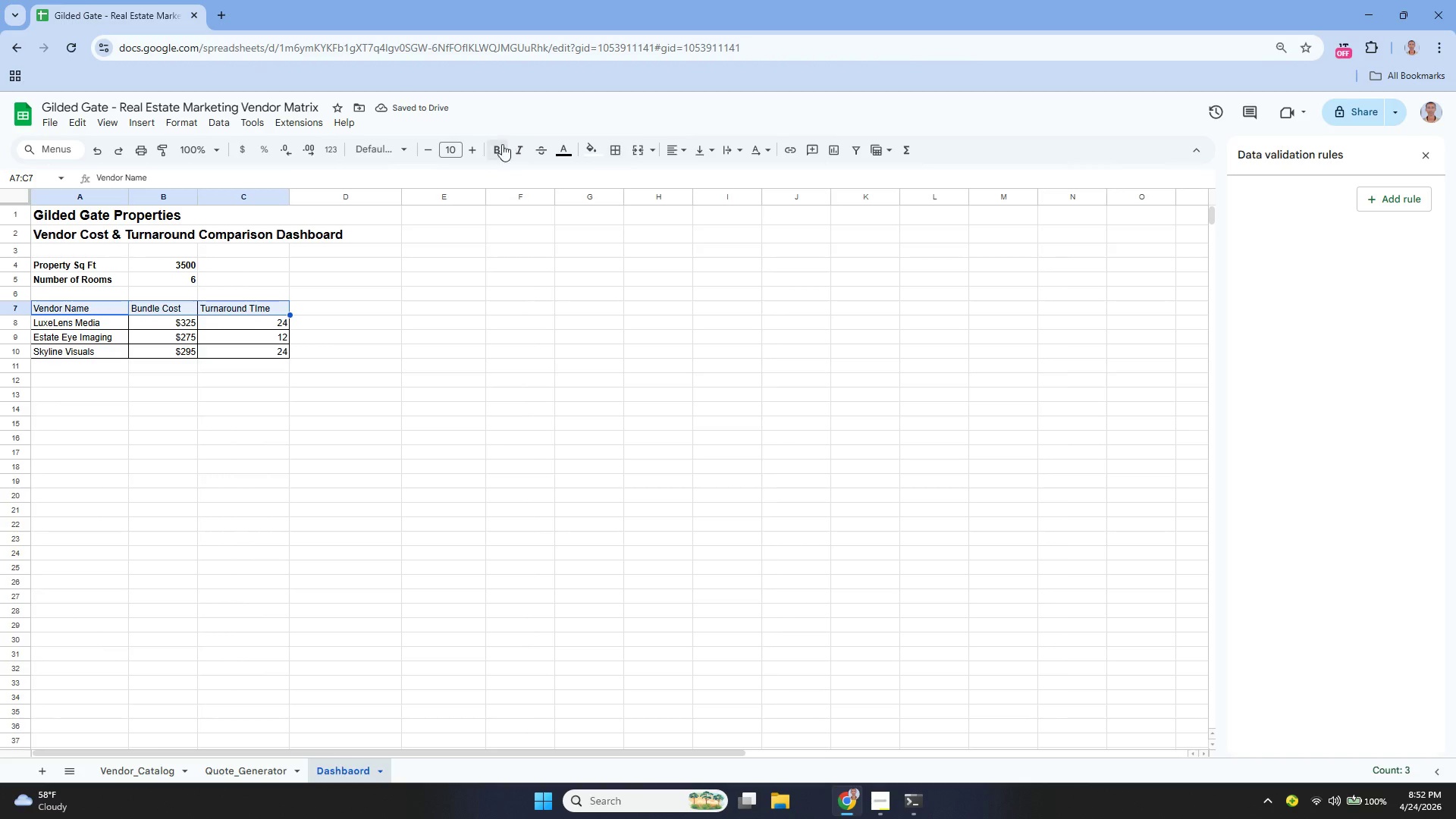 
left_click([497, 150])
 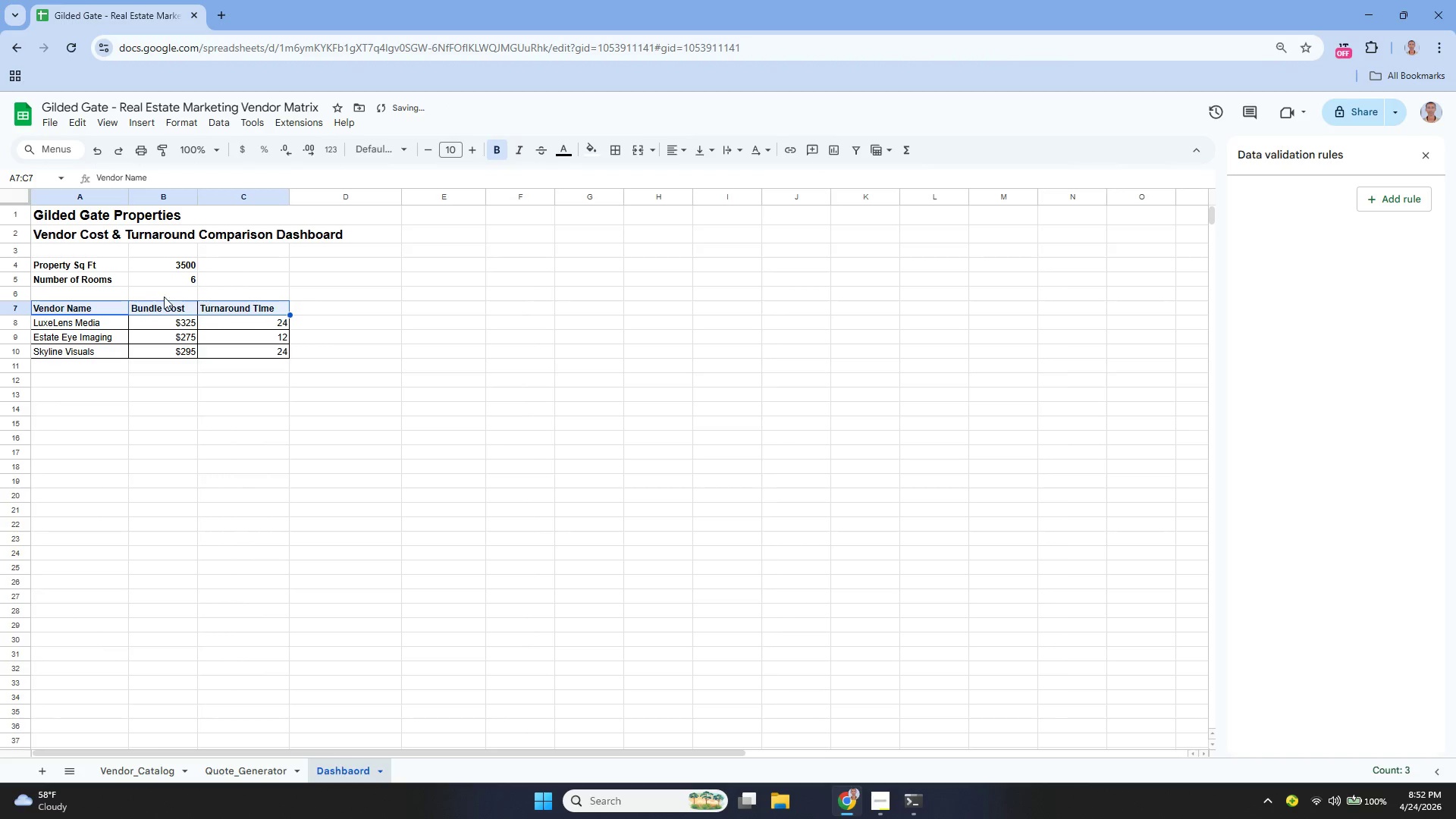 
left_click([100, 276])
 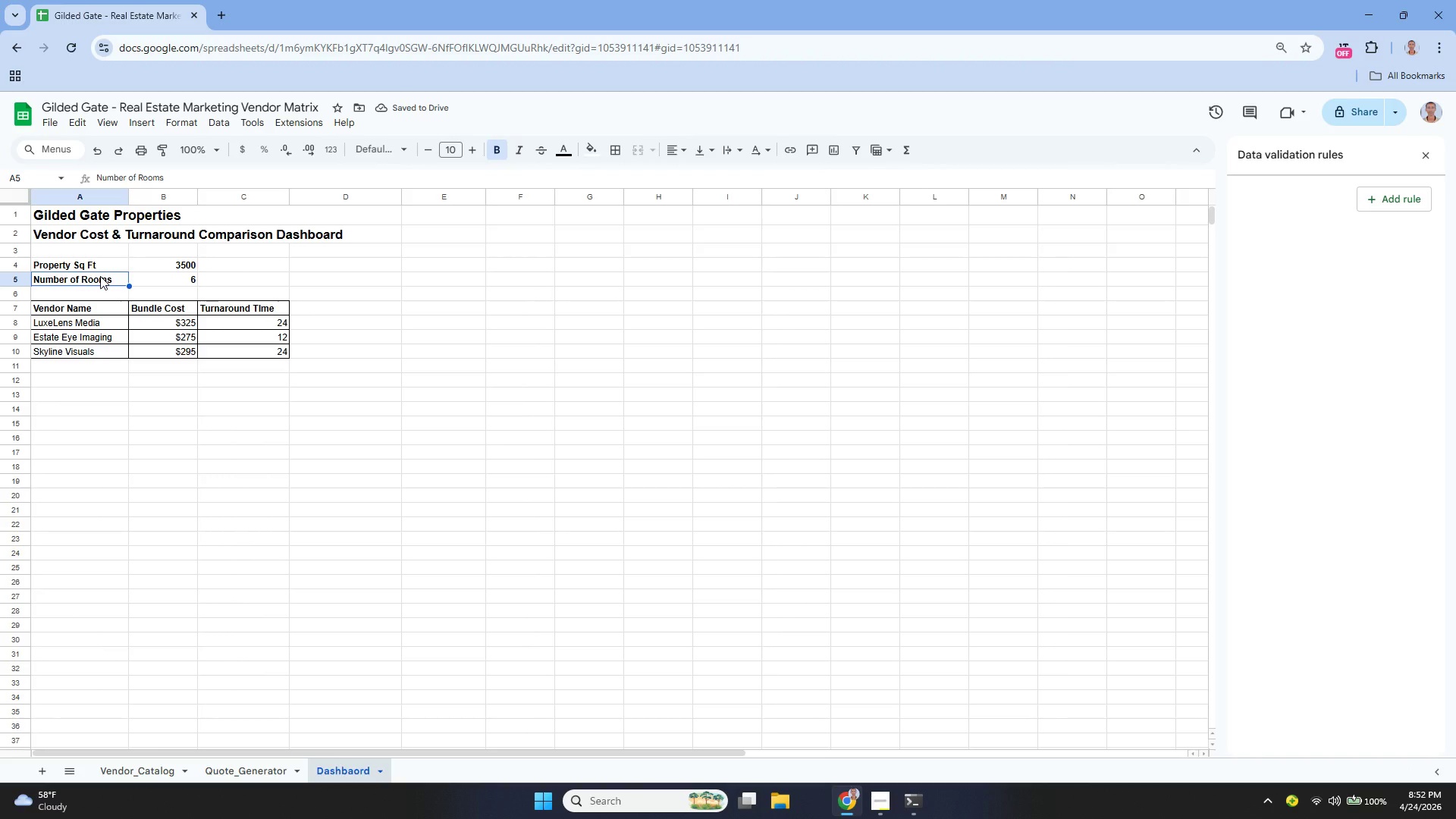 
left_click_drag(start_coordinate=[100, 276], to_coordinate=[89, 264])
 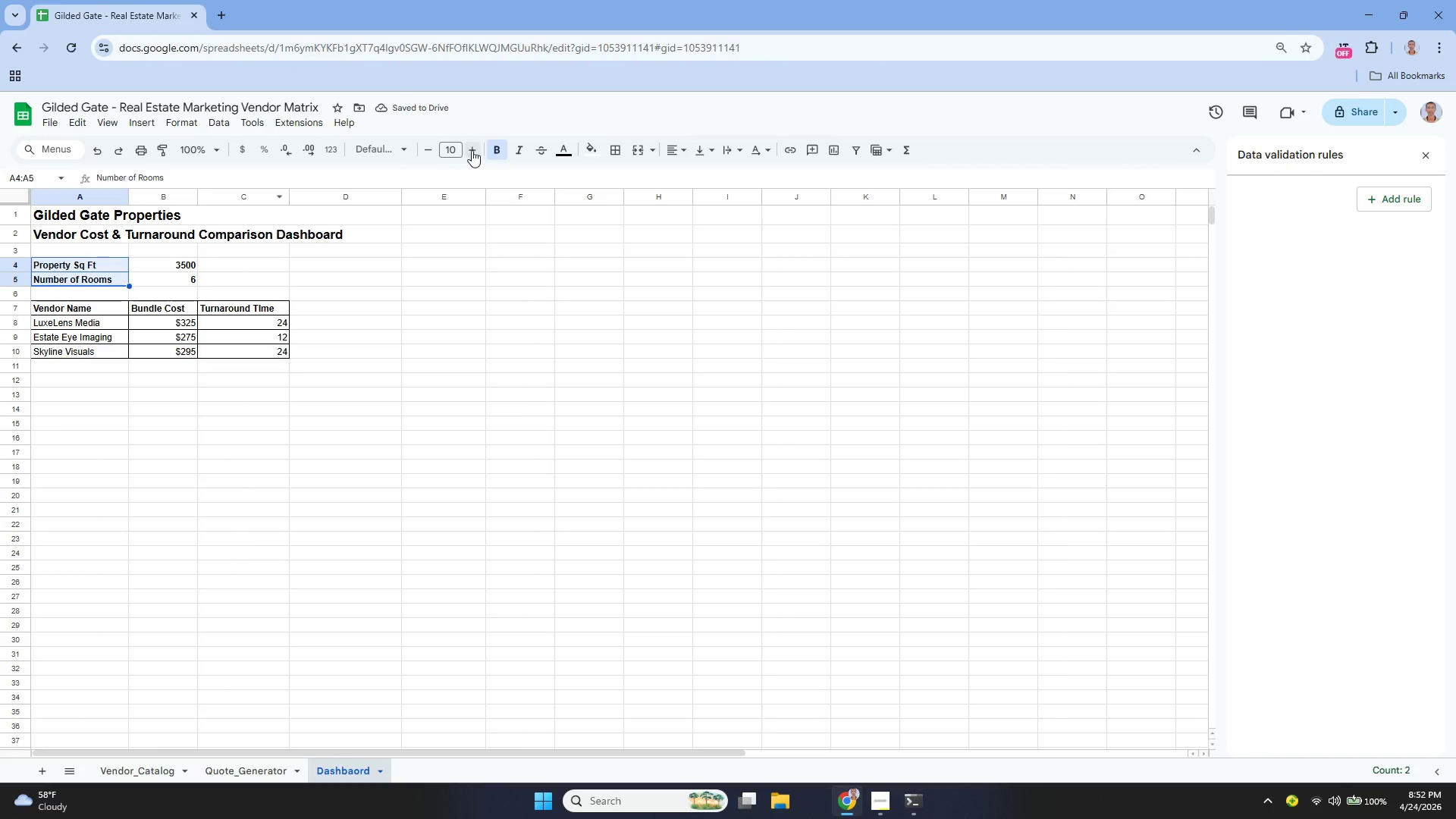 
left_click([473, 150])
 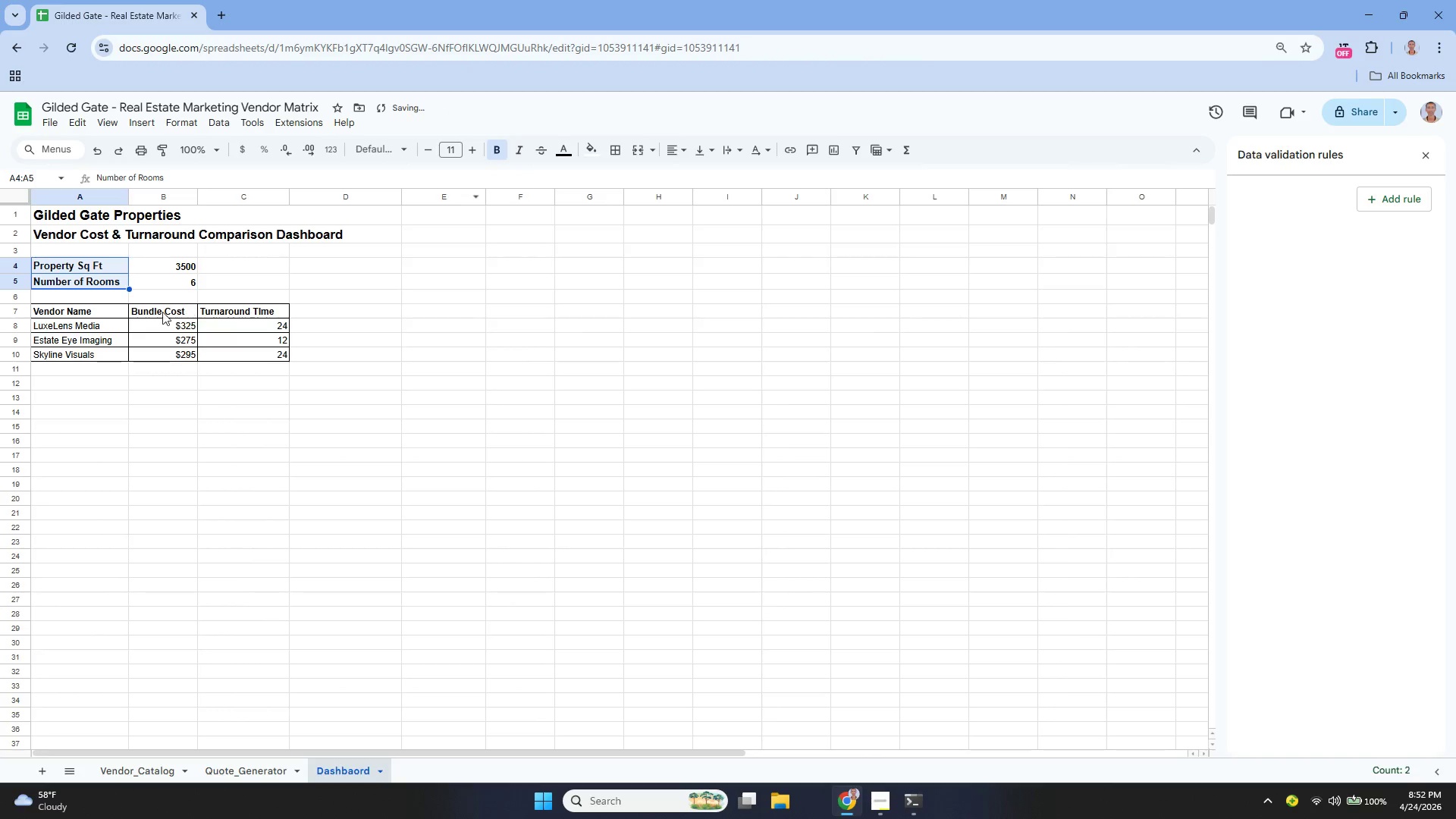 
left_click([113, 315])
 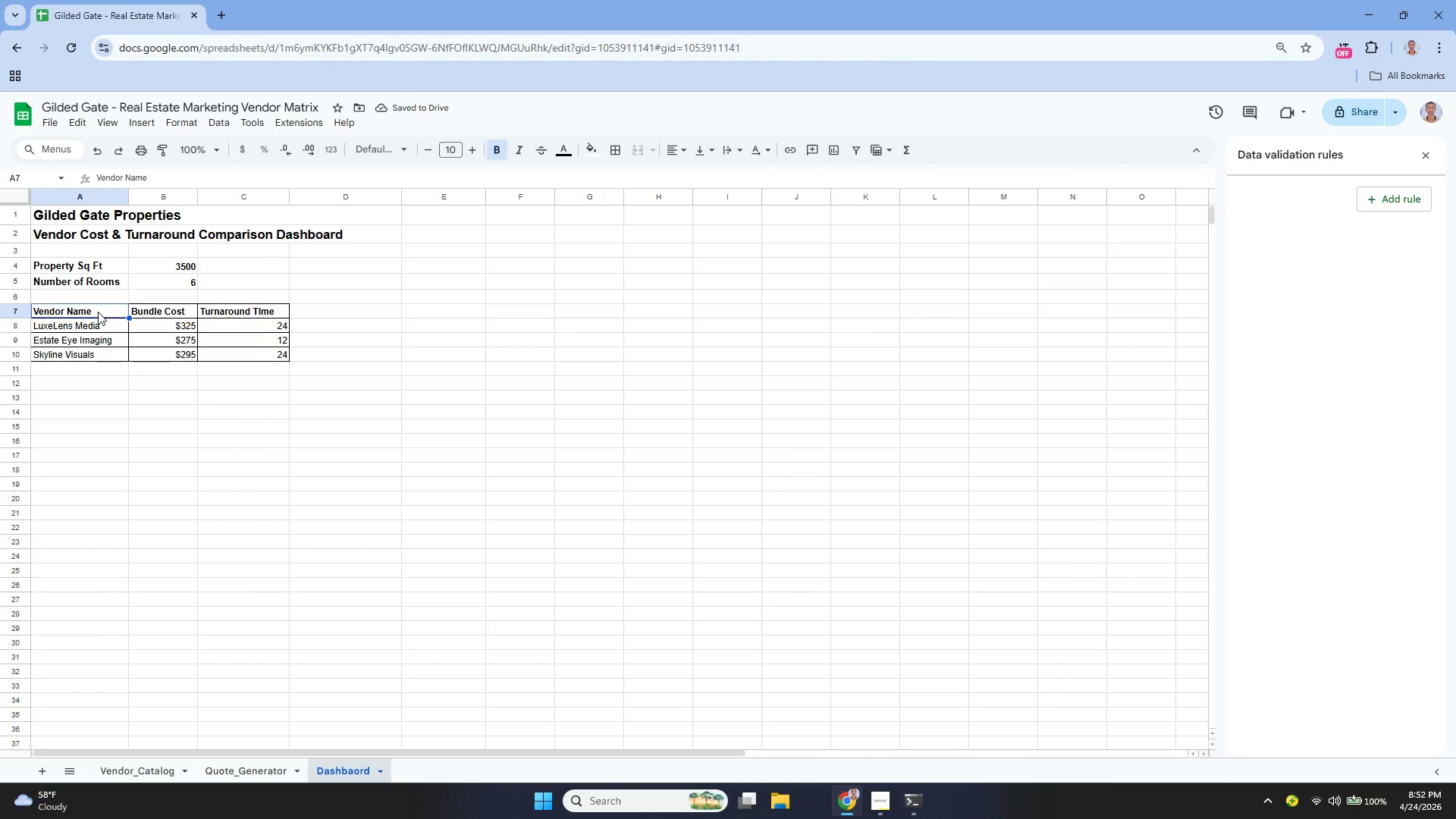 
left_click_drag(start_coordinate=[98, 312], to_coordinate=[239, 313])
 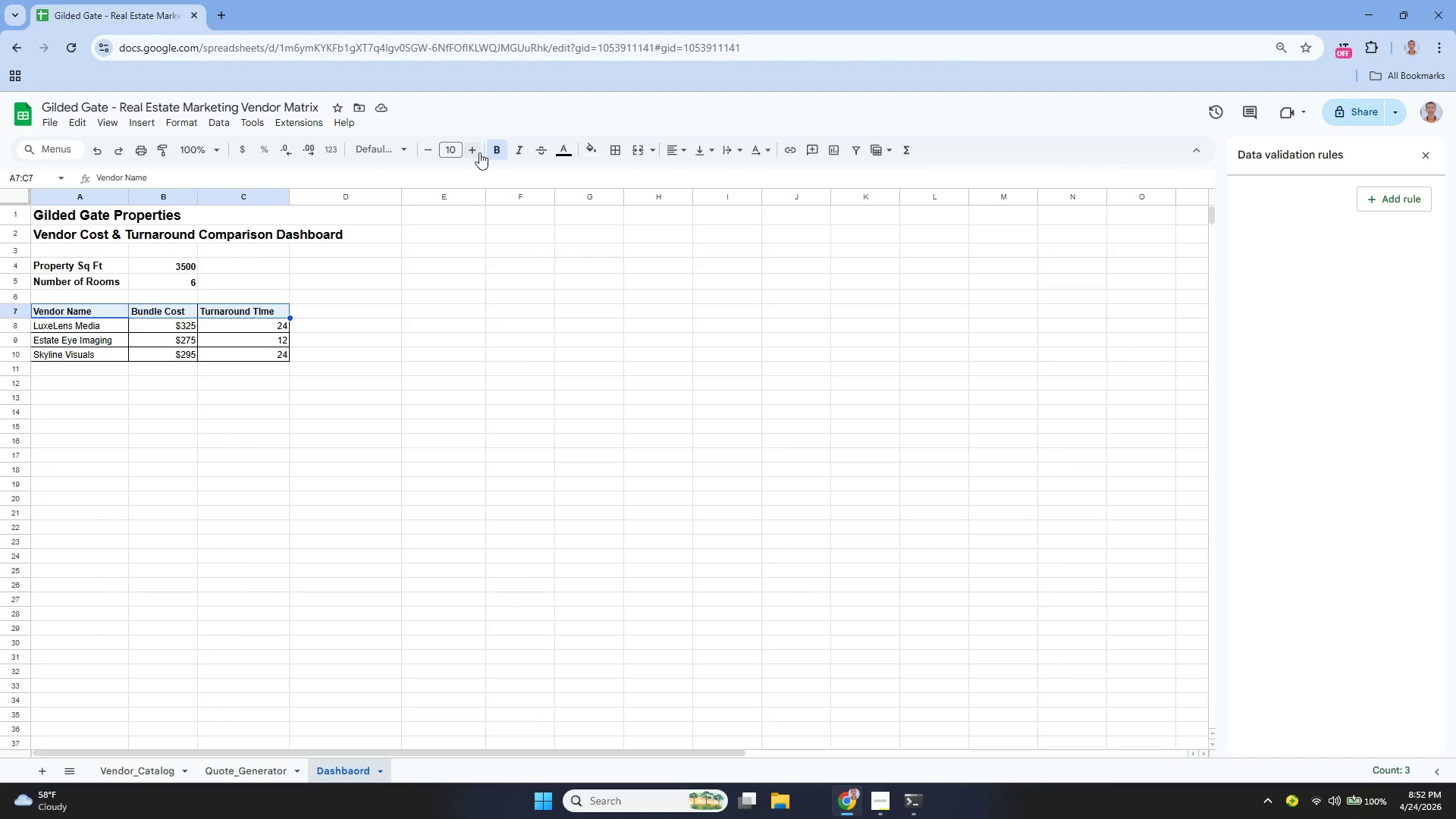 
left_click([479, 152])
 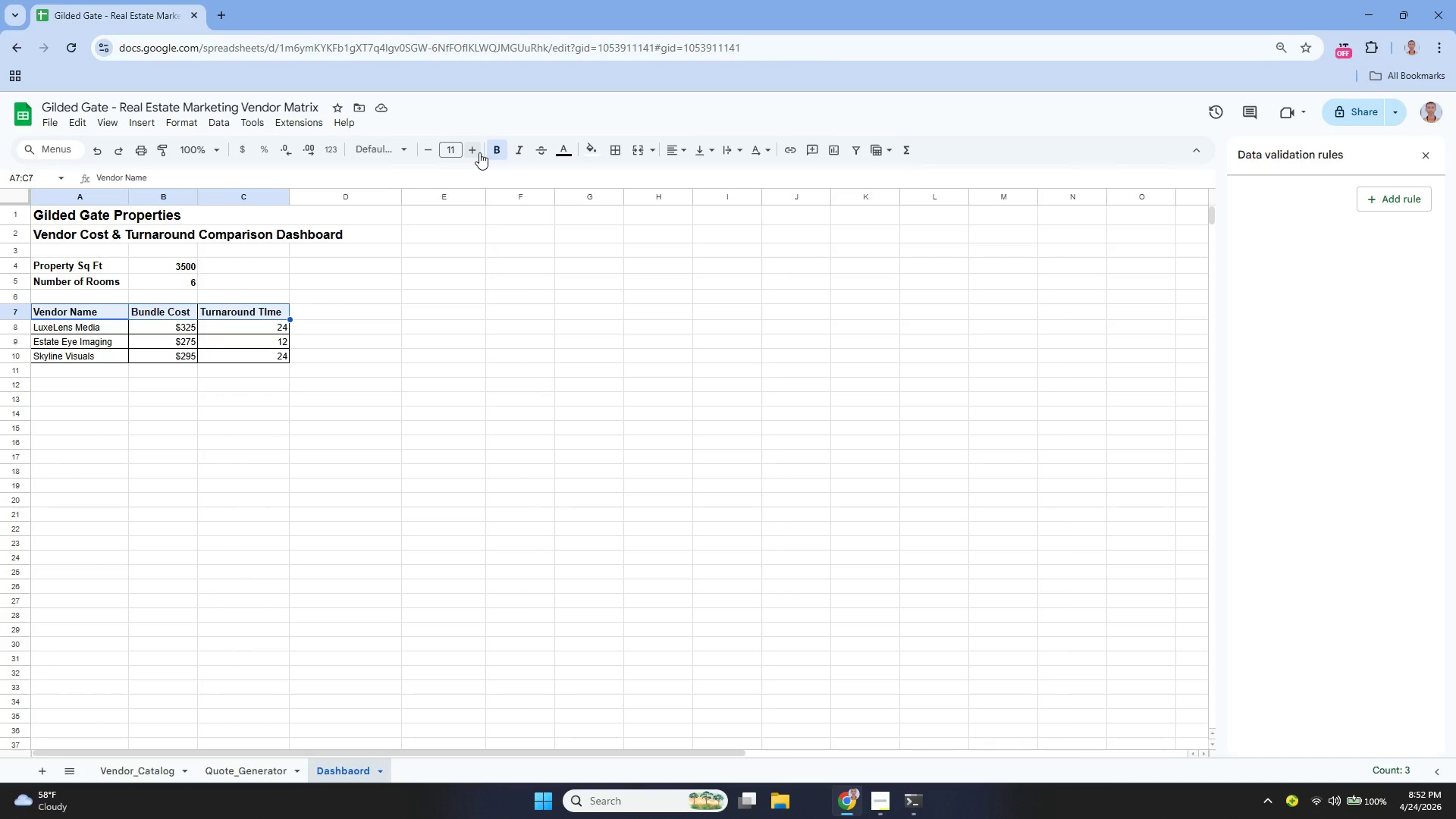 
wait(17.62)
 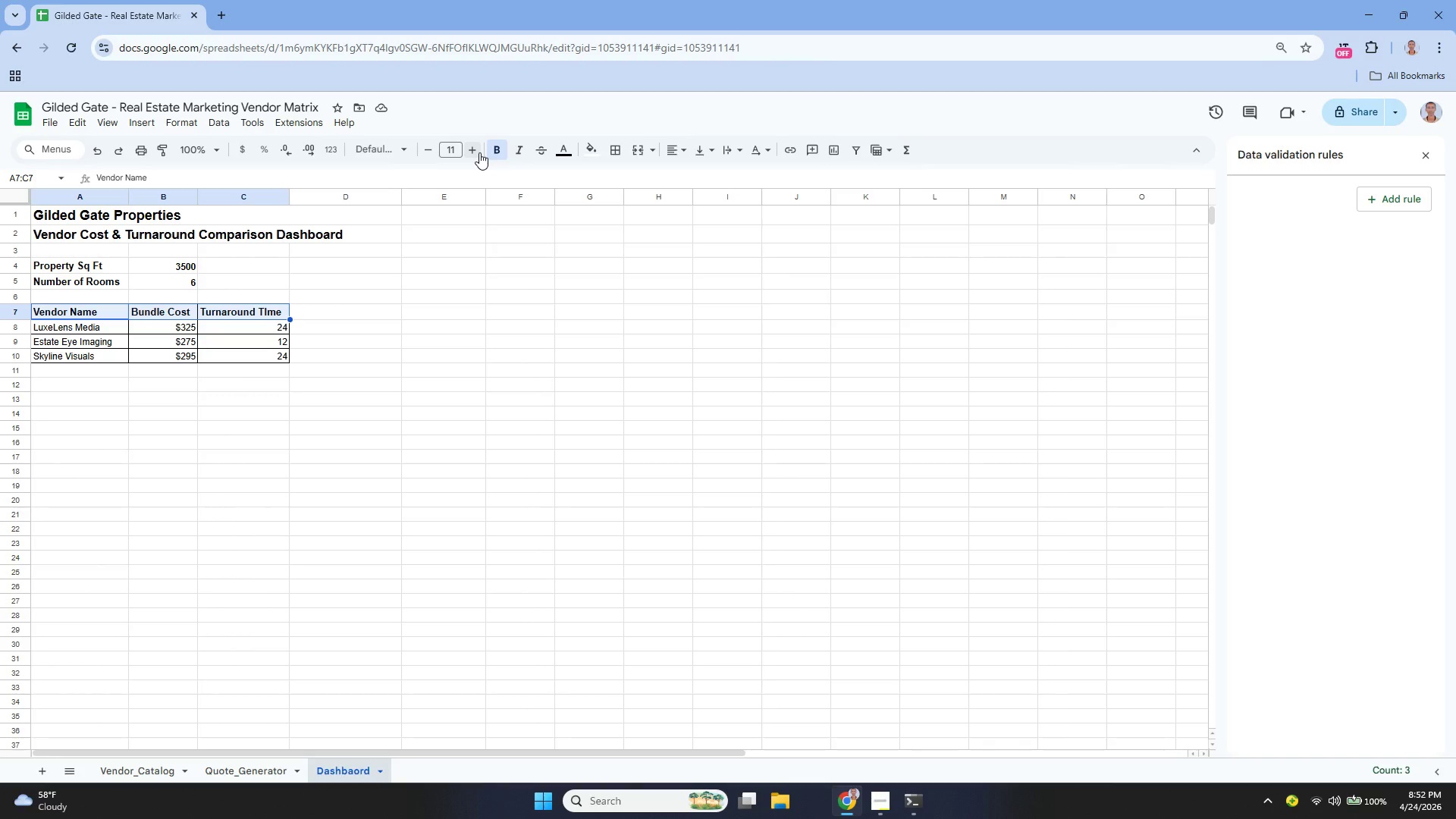 
left_click([144, 766])
 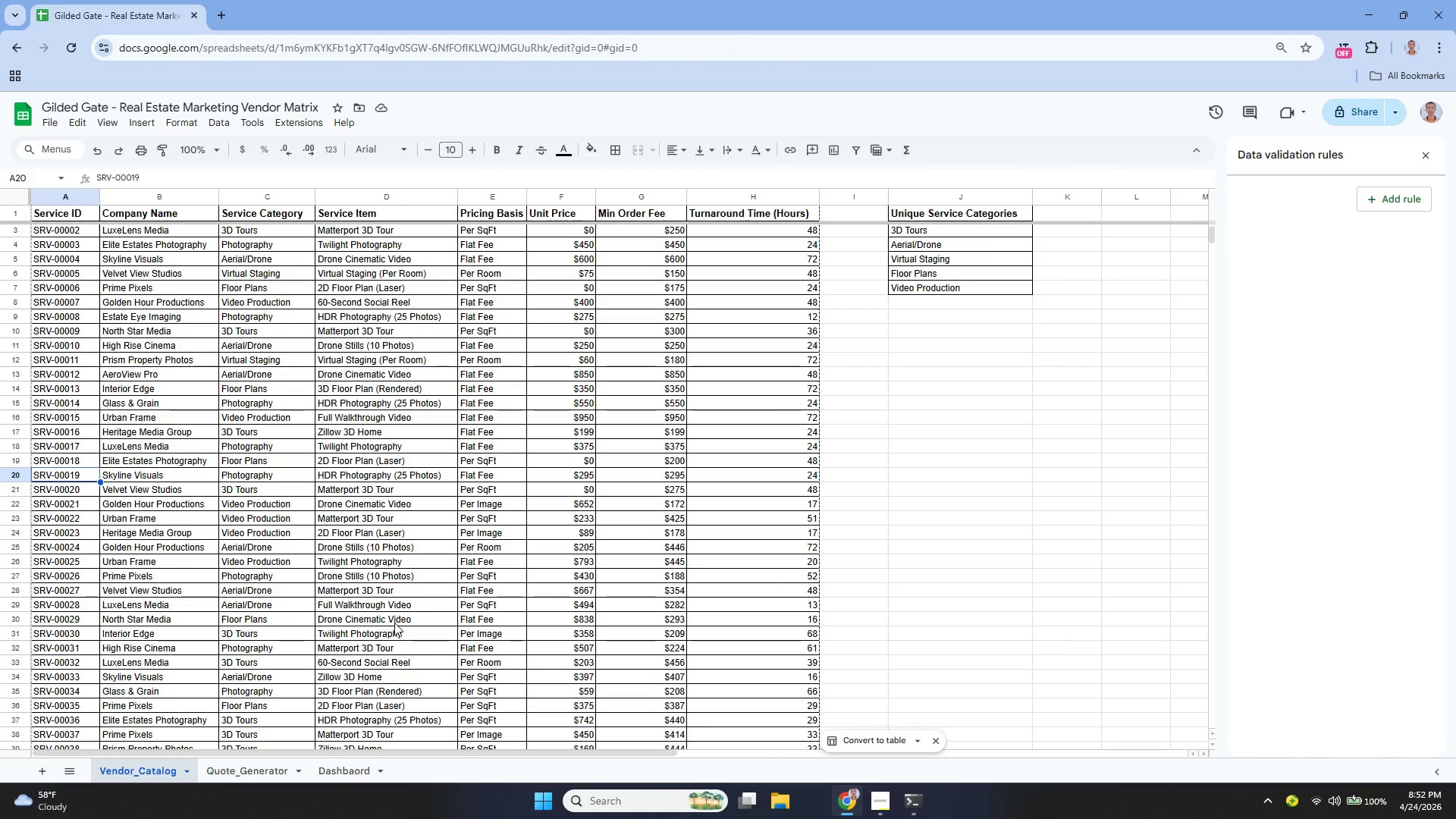 
wait(17.64)
 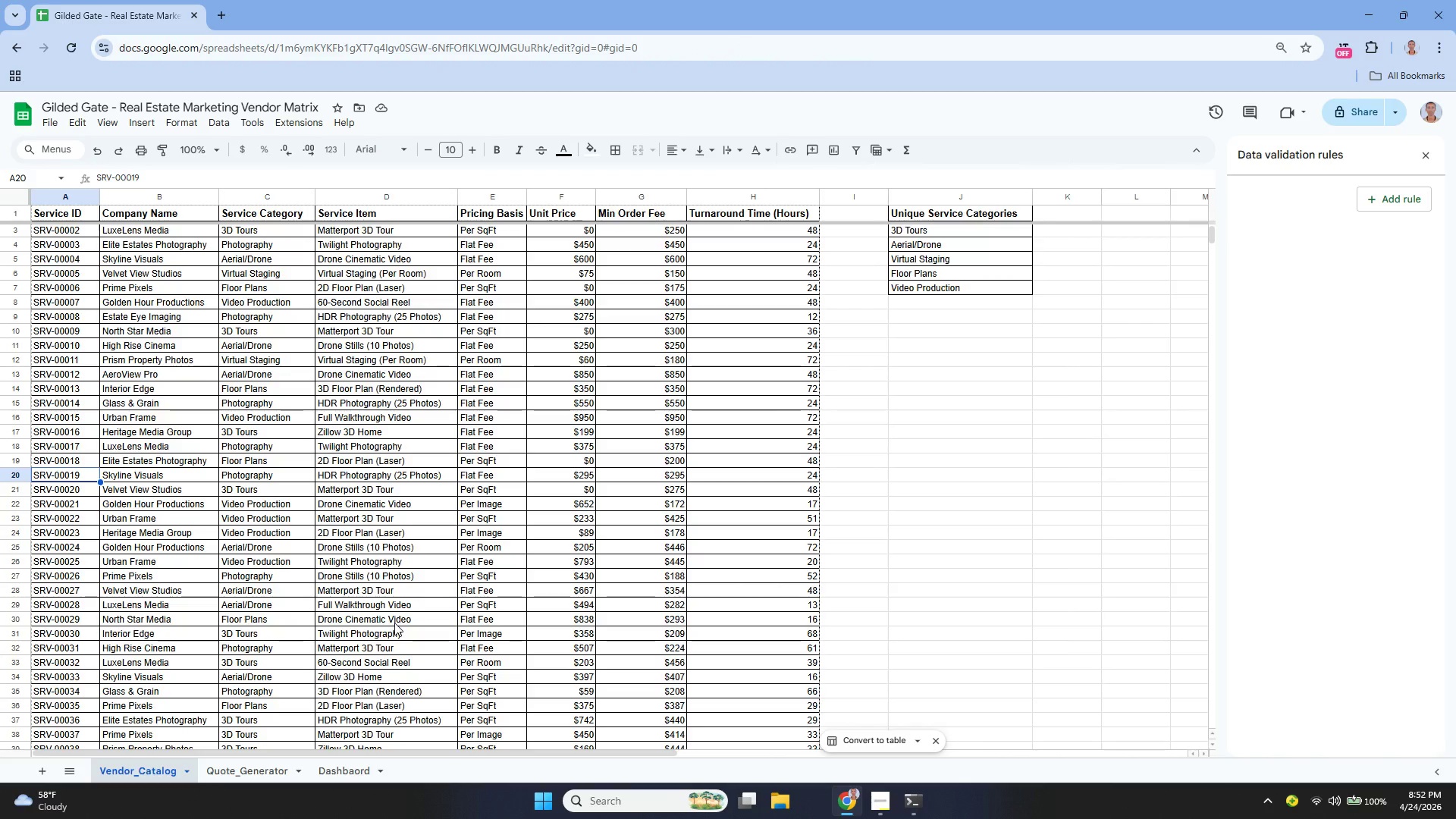 
left_click([340, 761])
 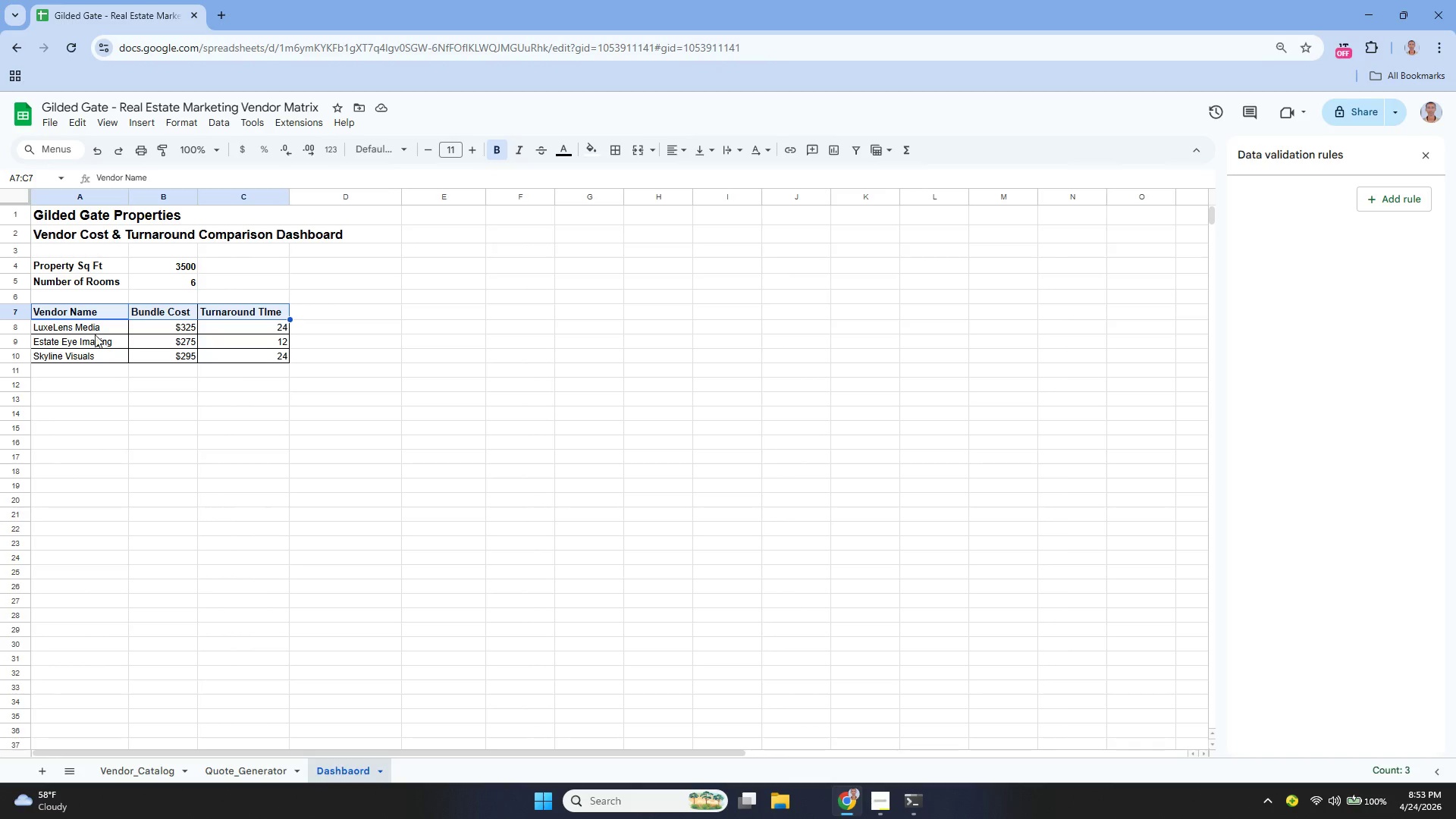 
left_click([78, 304])
 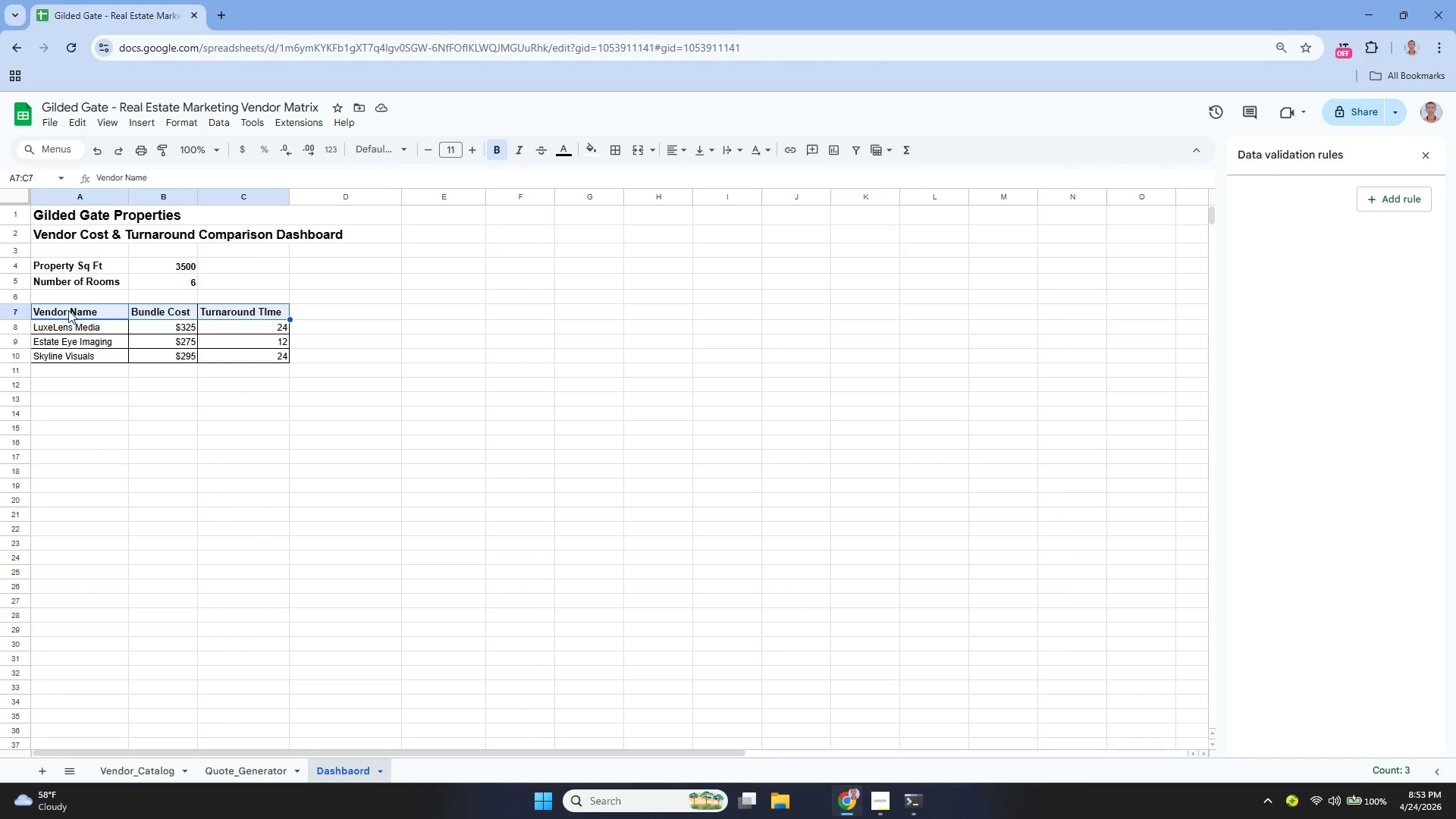 
left_click_drag(start_coordinate=[68, 311], to_coordinate=[251, 364])
 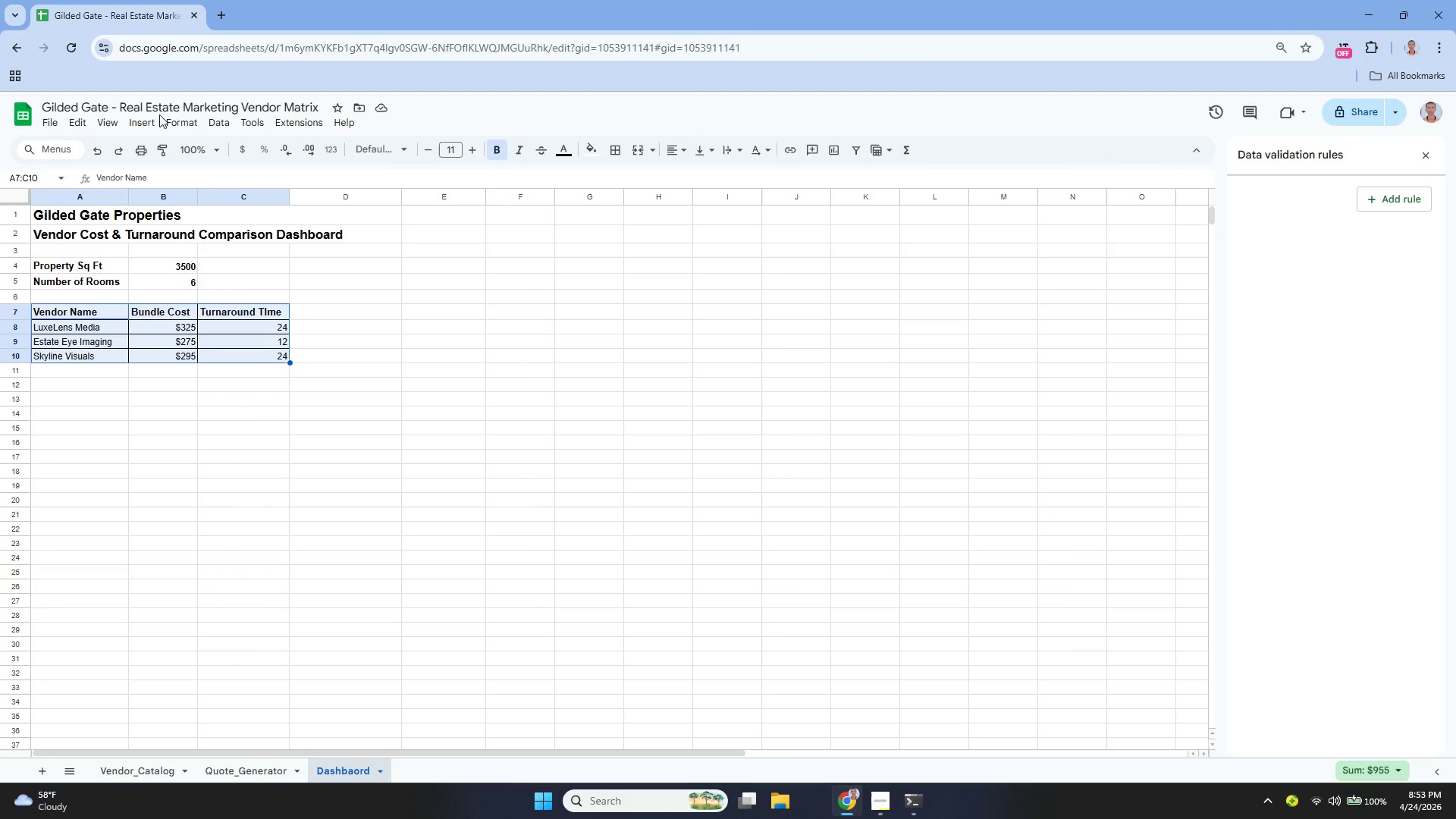 
left_click([146, 118])
 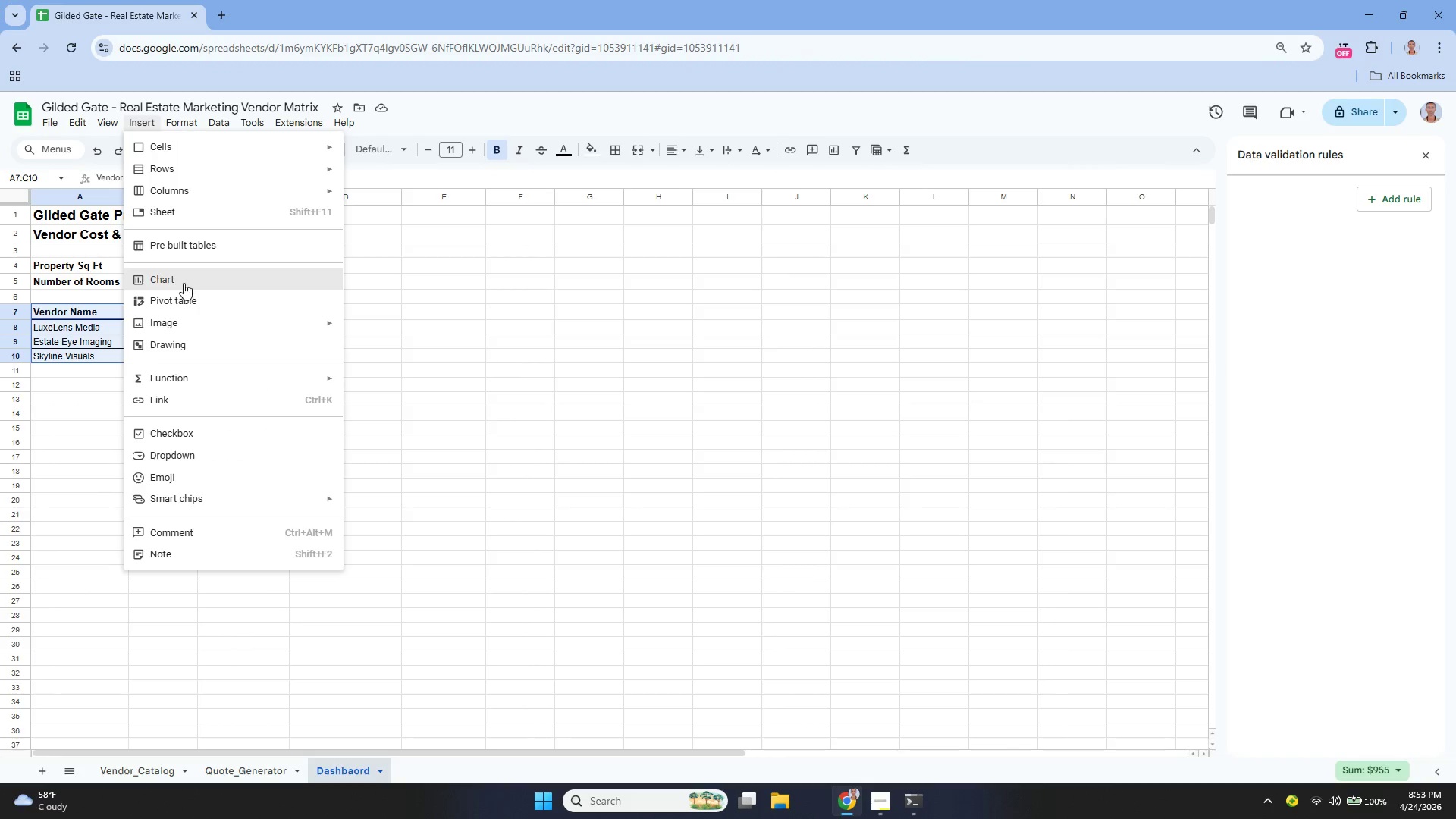 
left_click([181, 278])
 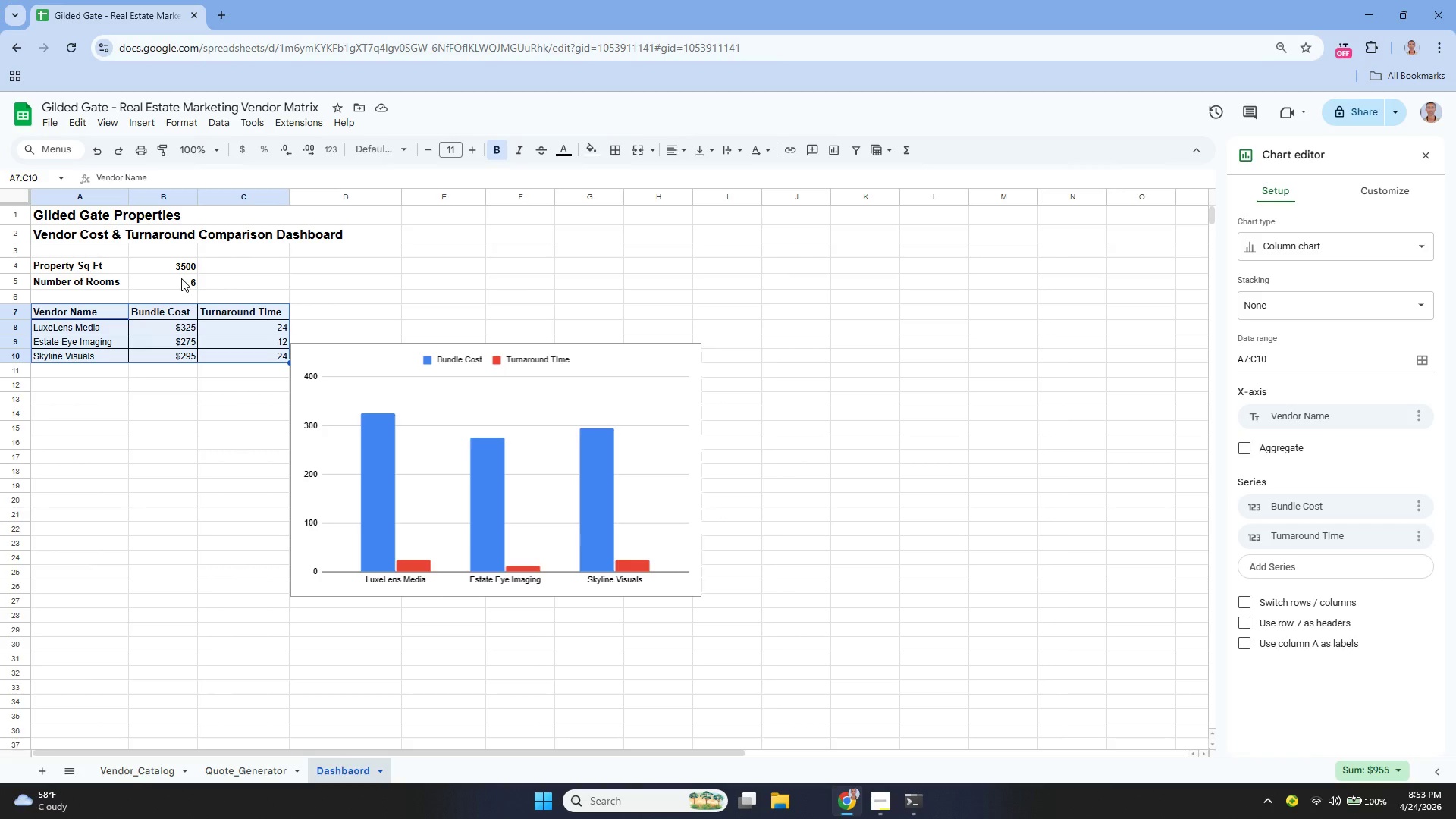 
wait(23.52)
 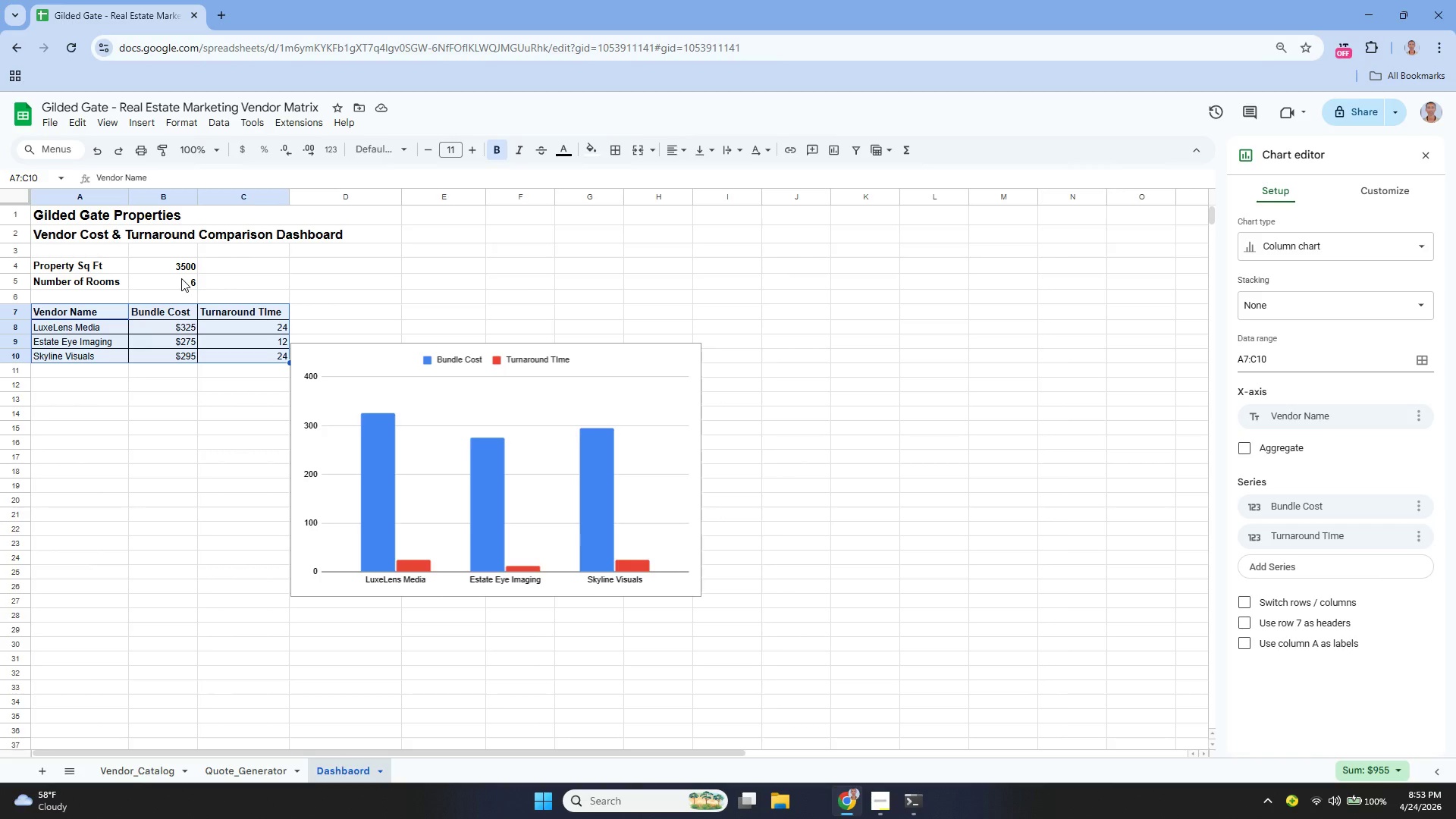 
left_click([1301, 248])
 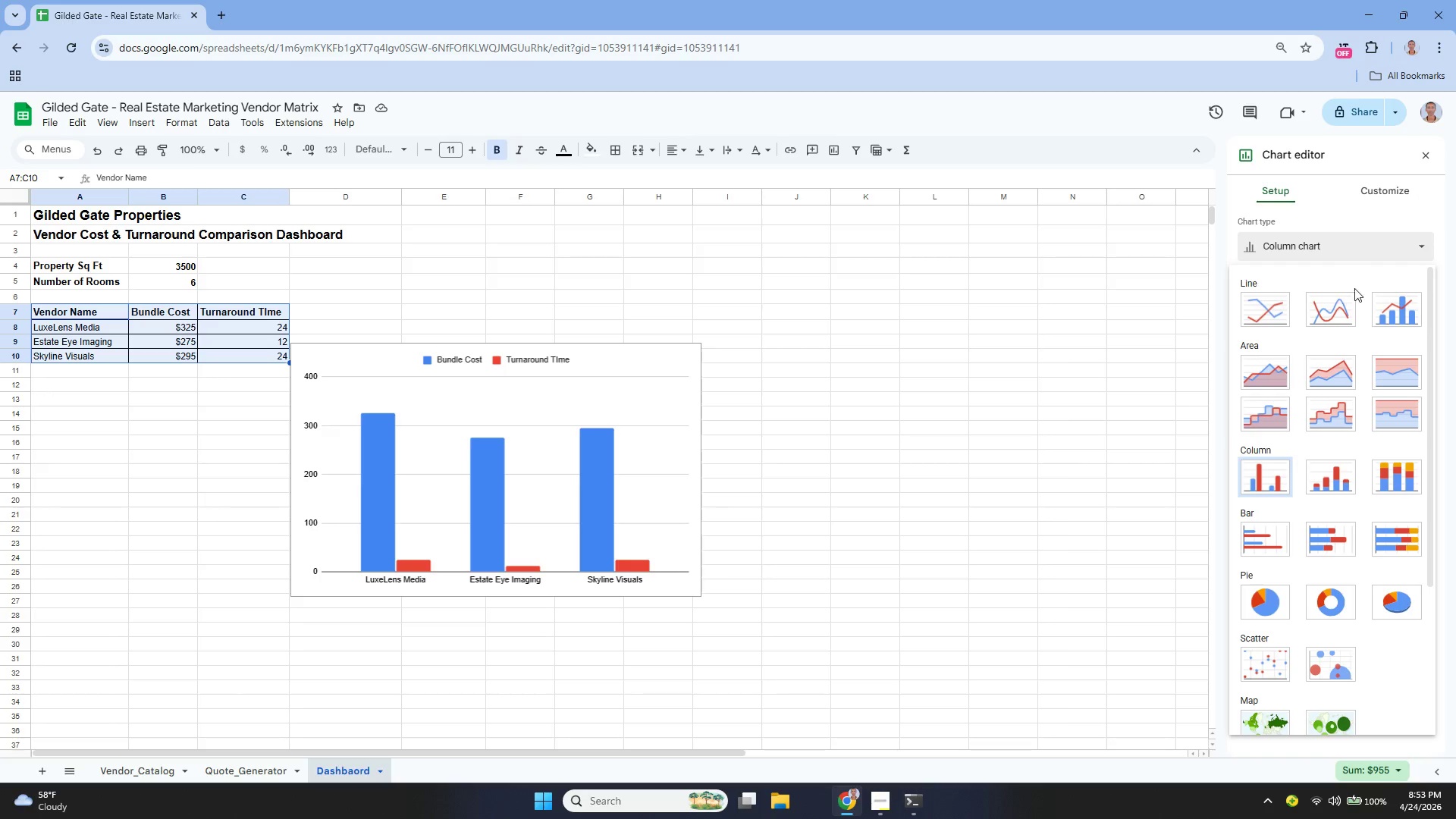 
left_click([1254, 426])
 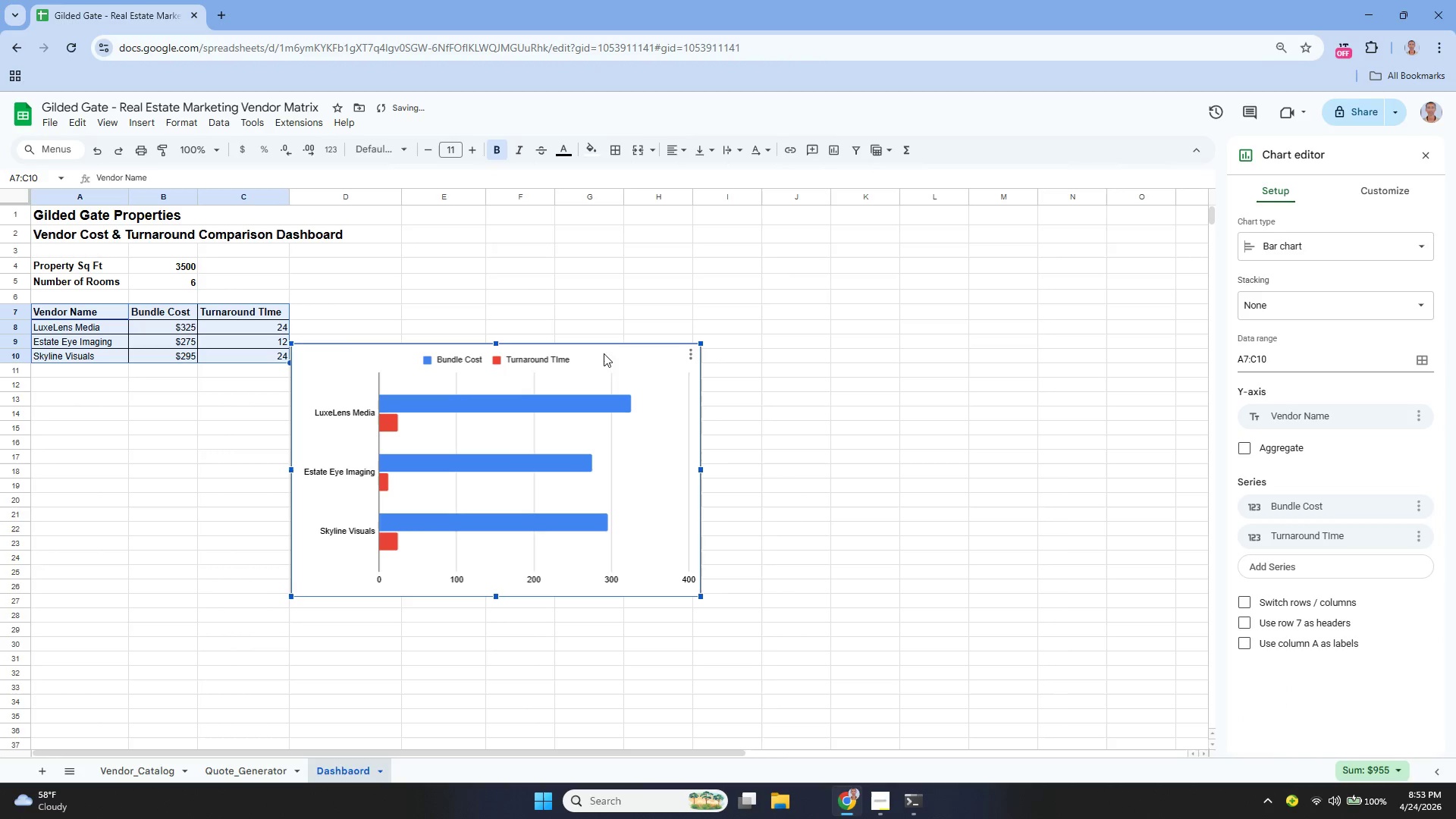 
left_click_drag(start_coordinate=[634, 353], to_coordinate=[367, 394])
 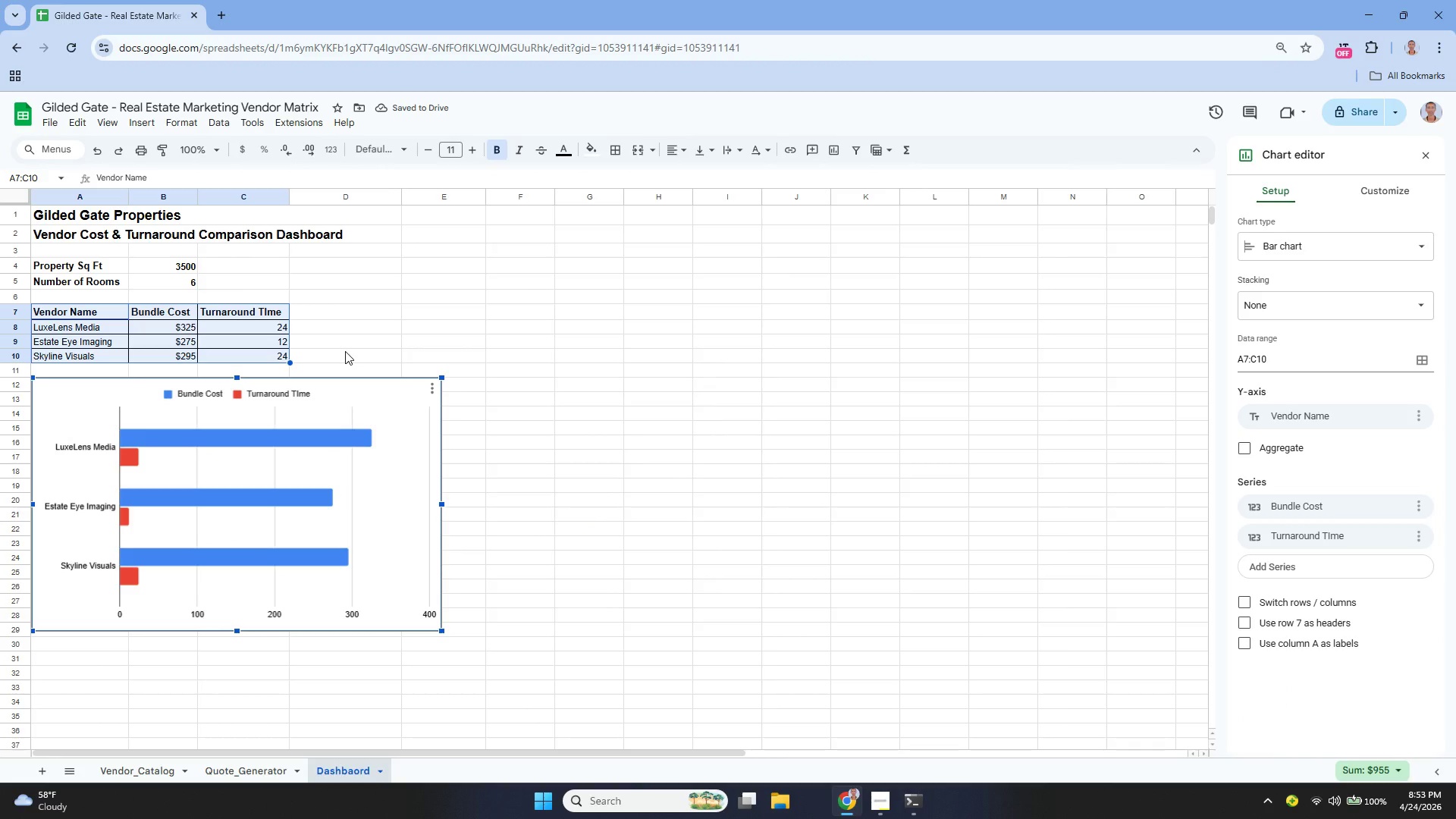 
left_click([103, 264])
 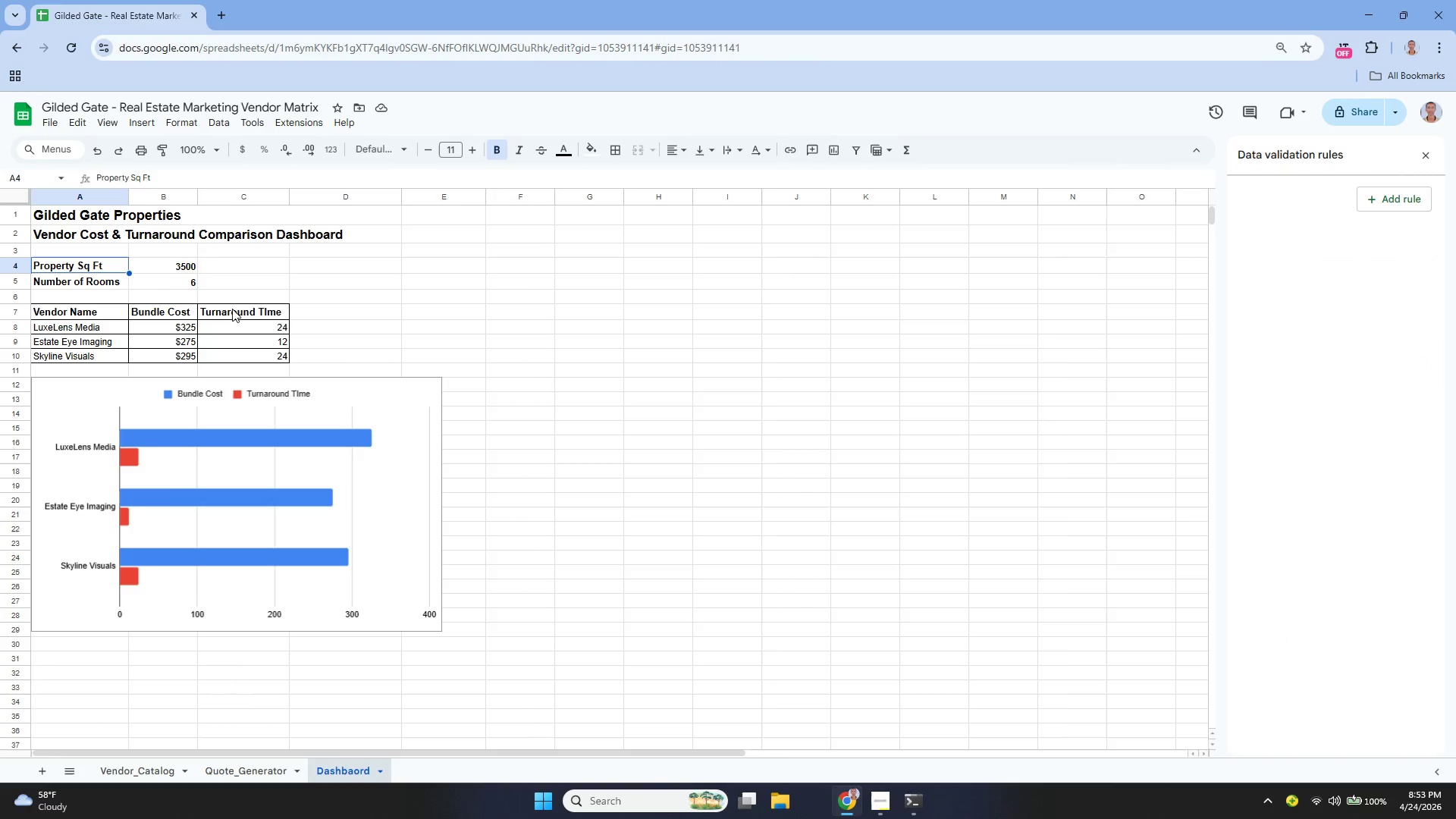 
left_click_drag(start_coordinate=[105, 270], to_coordinate=[165, 278])
 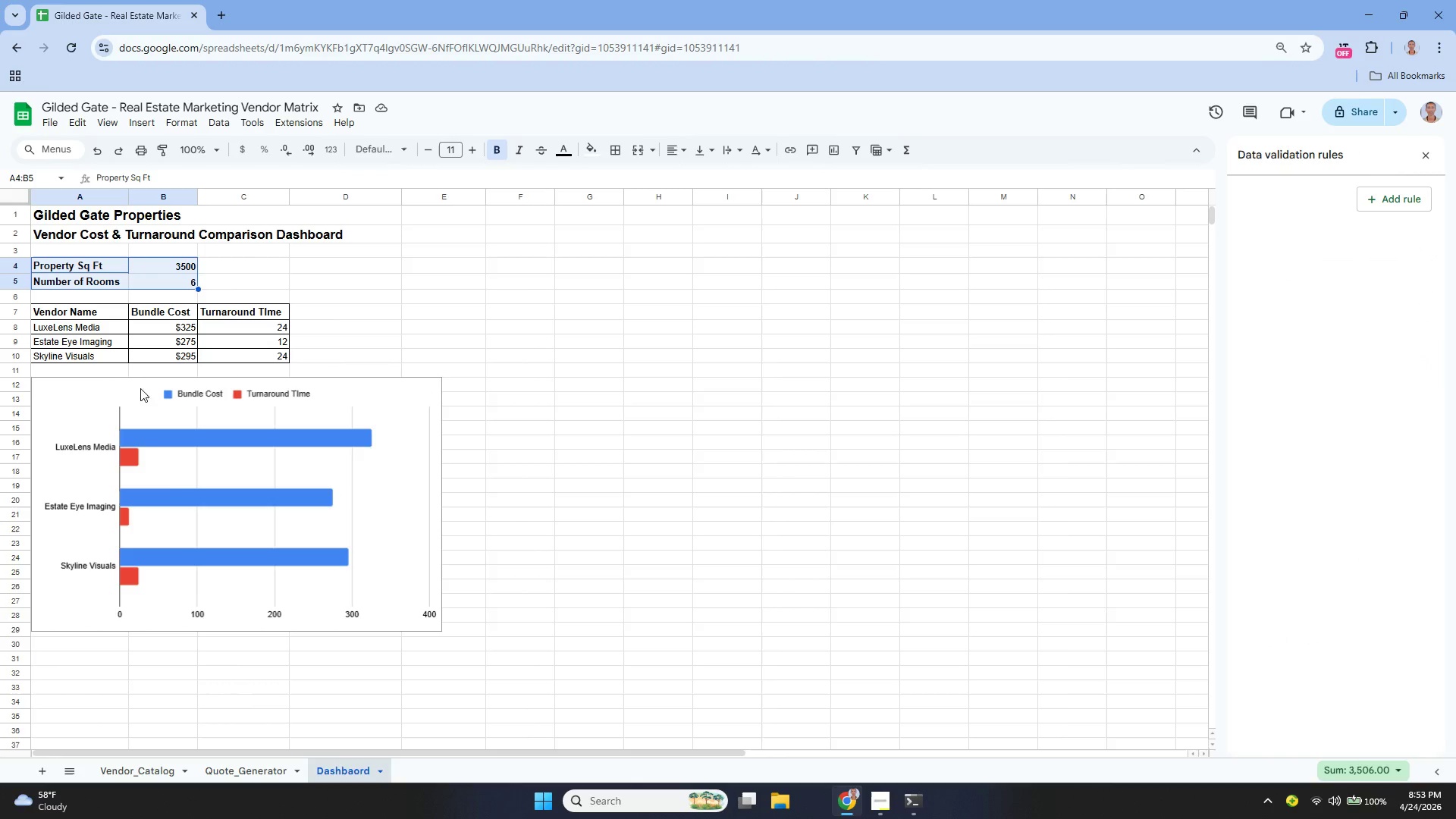 
left_click([118, 384])
 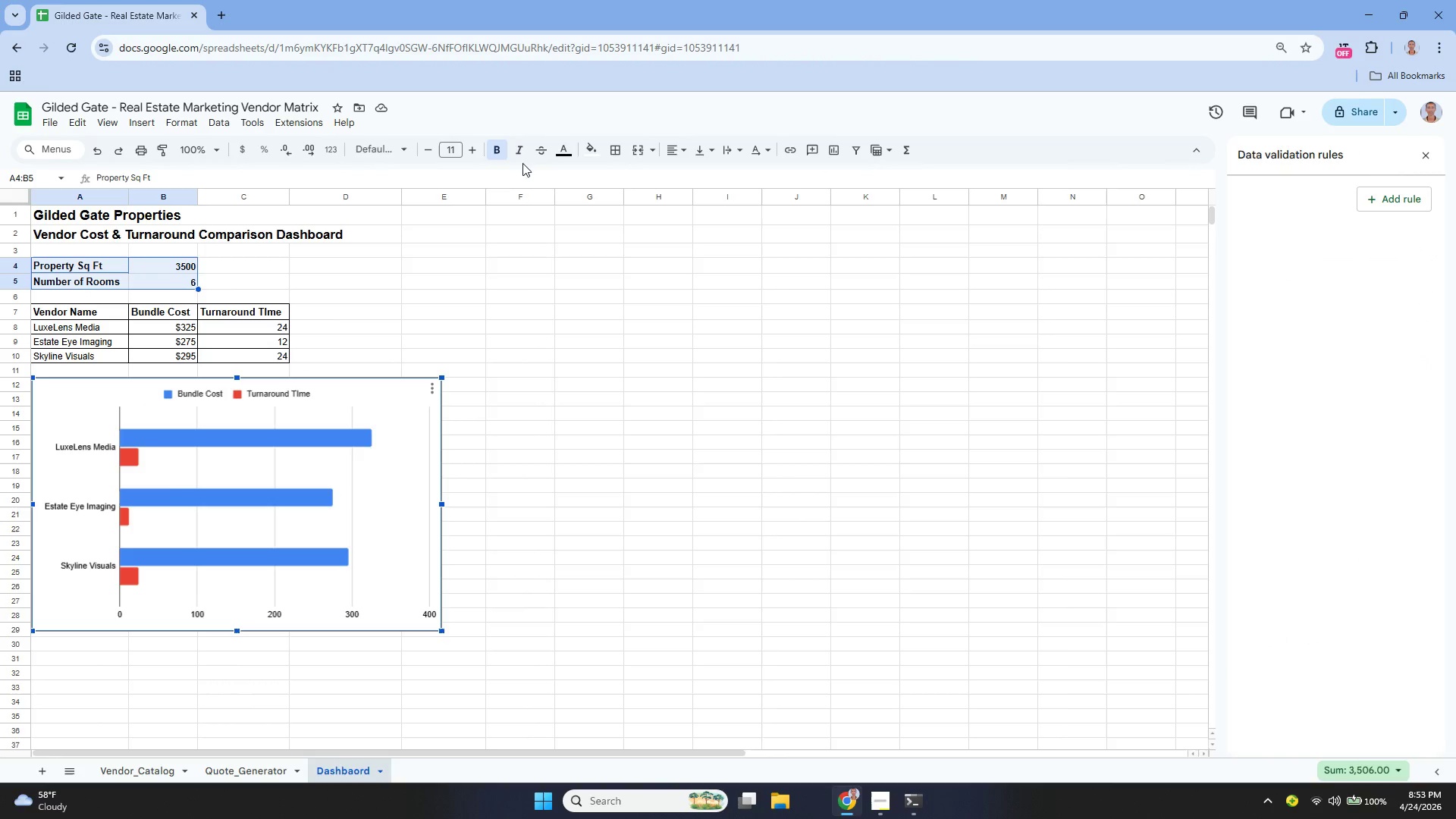 
left_click([613, 149])
 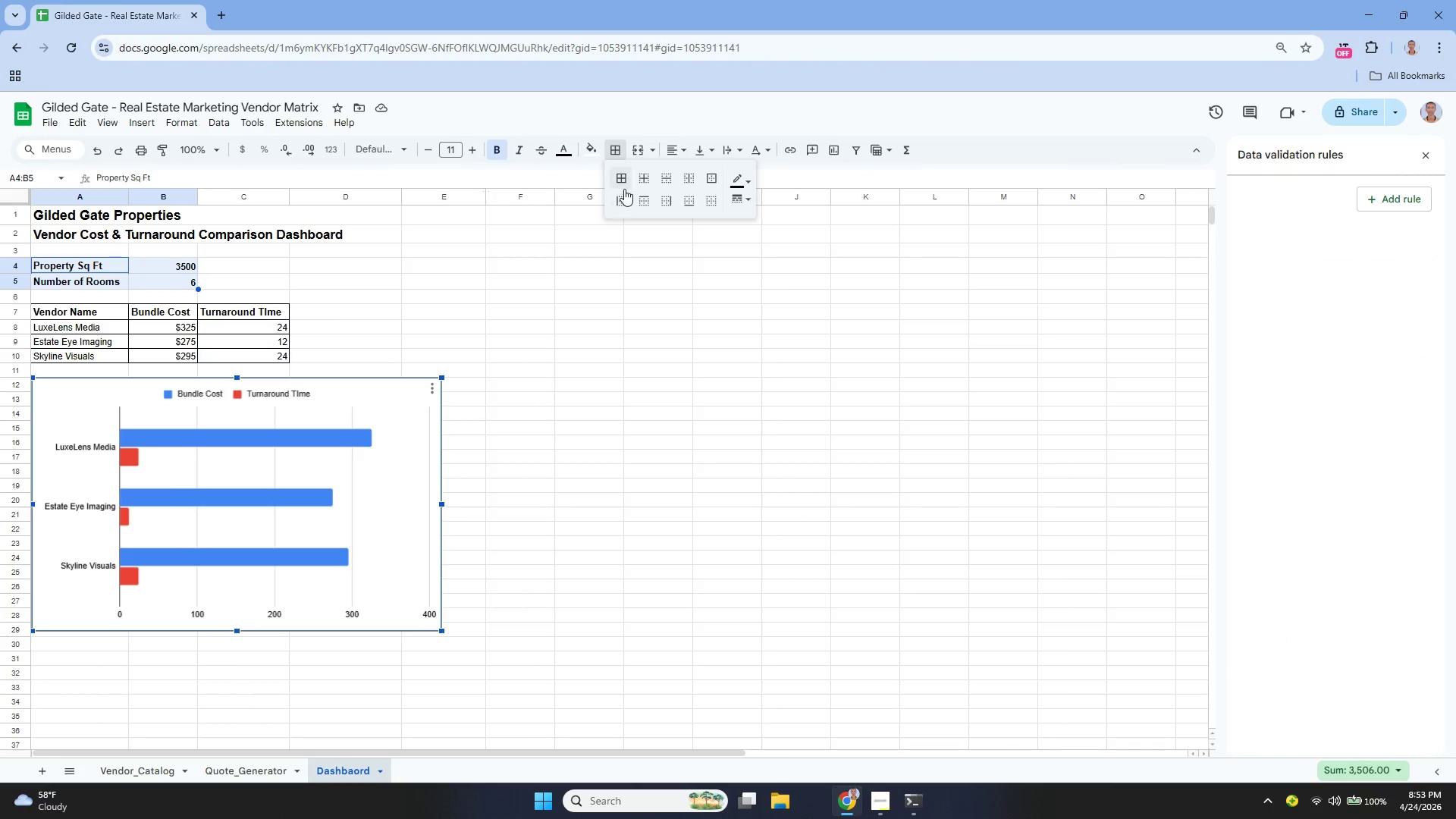 
left_click([625, 182])
 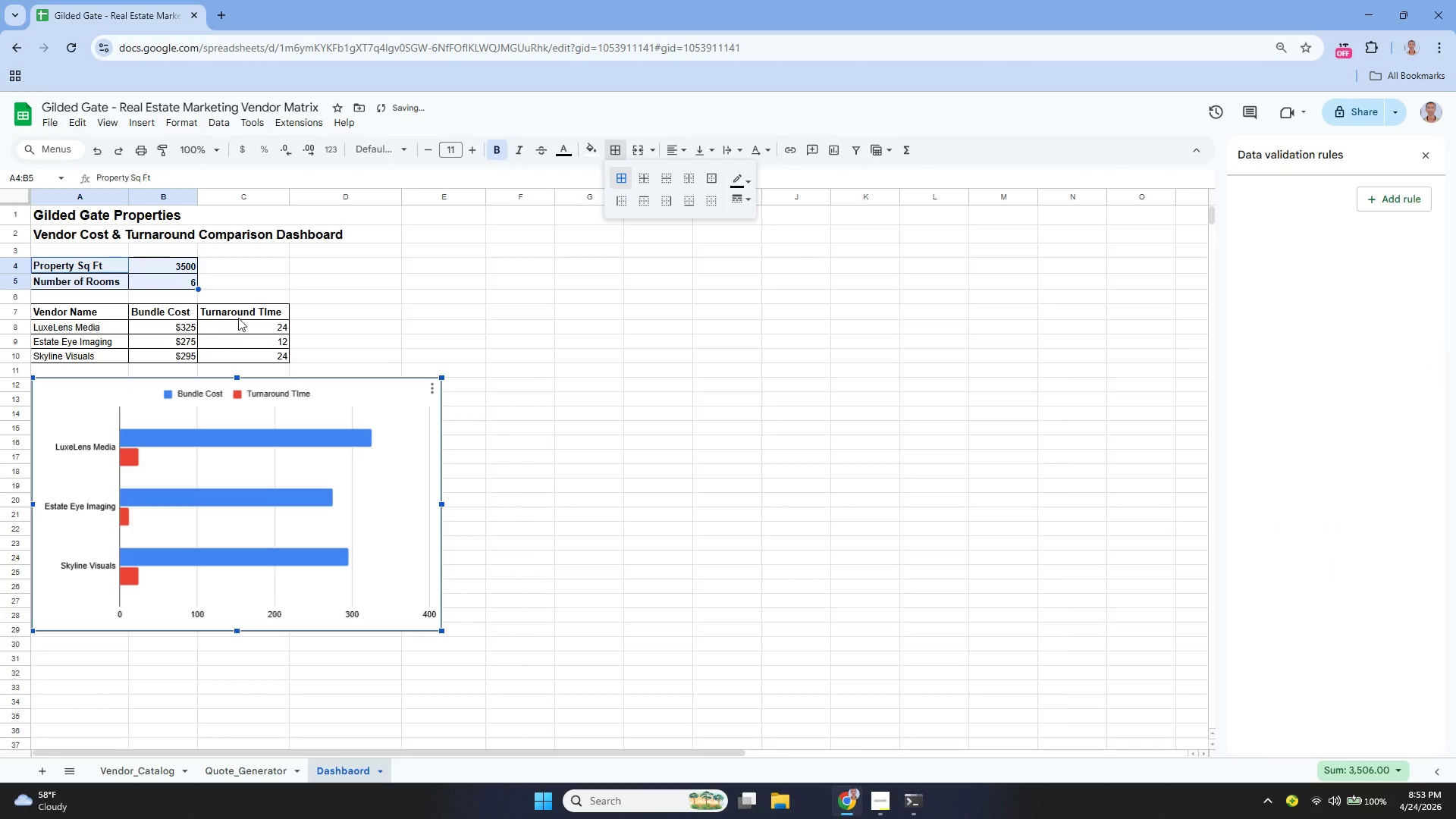 
left_click([198, 334])
 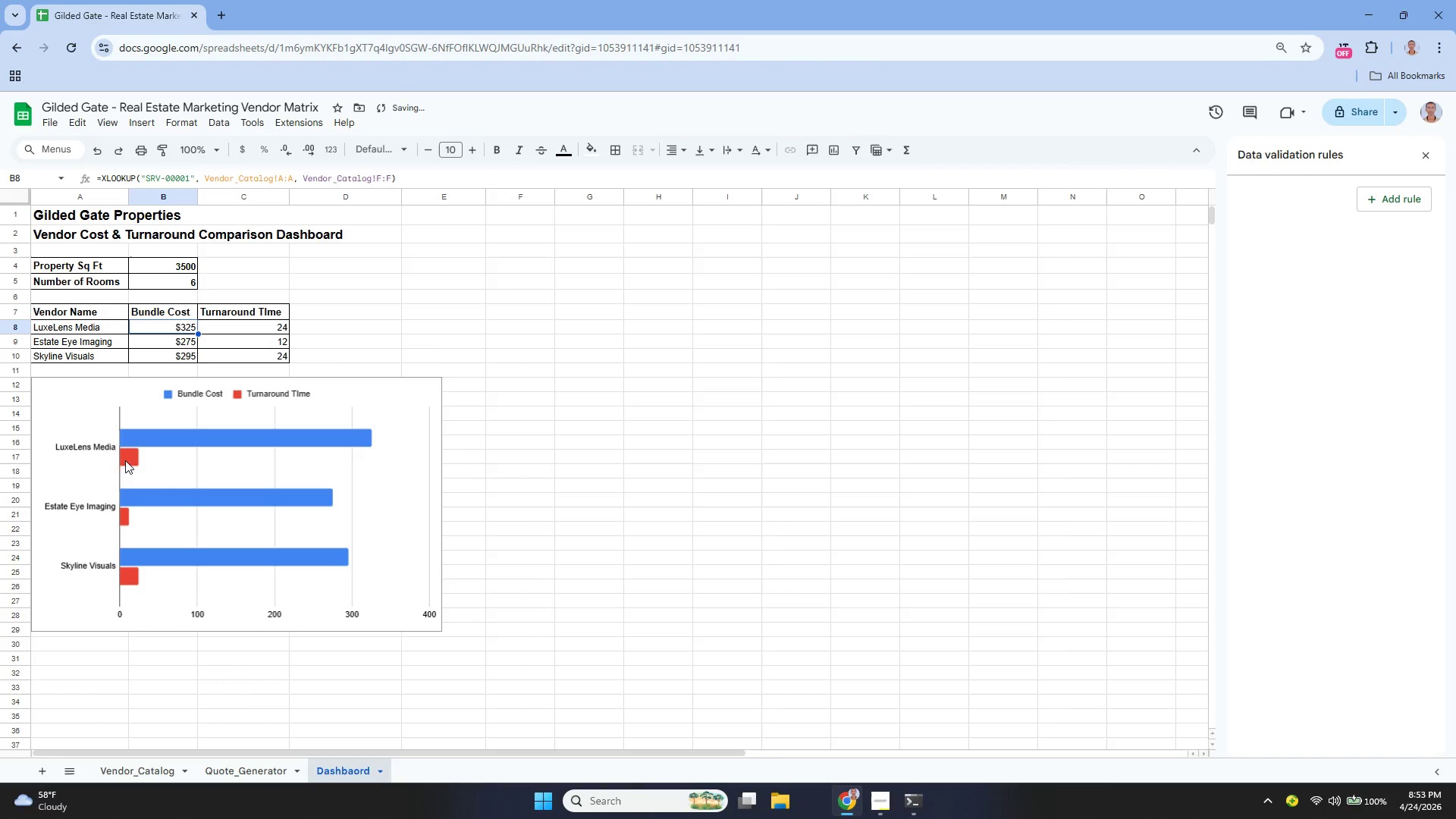 
left_click([85, 419])
 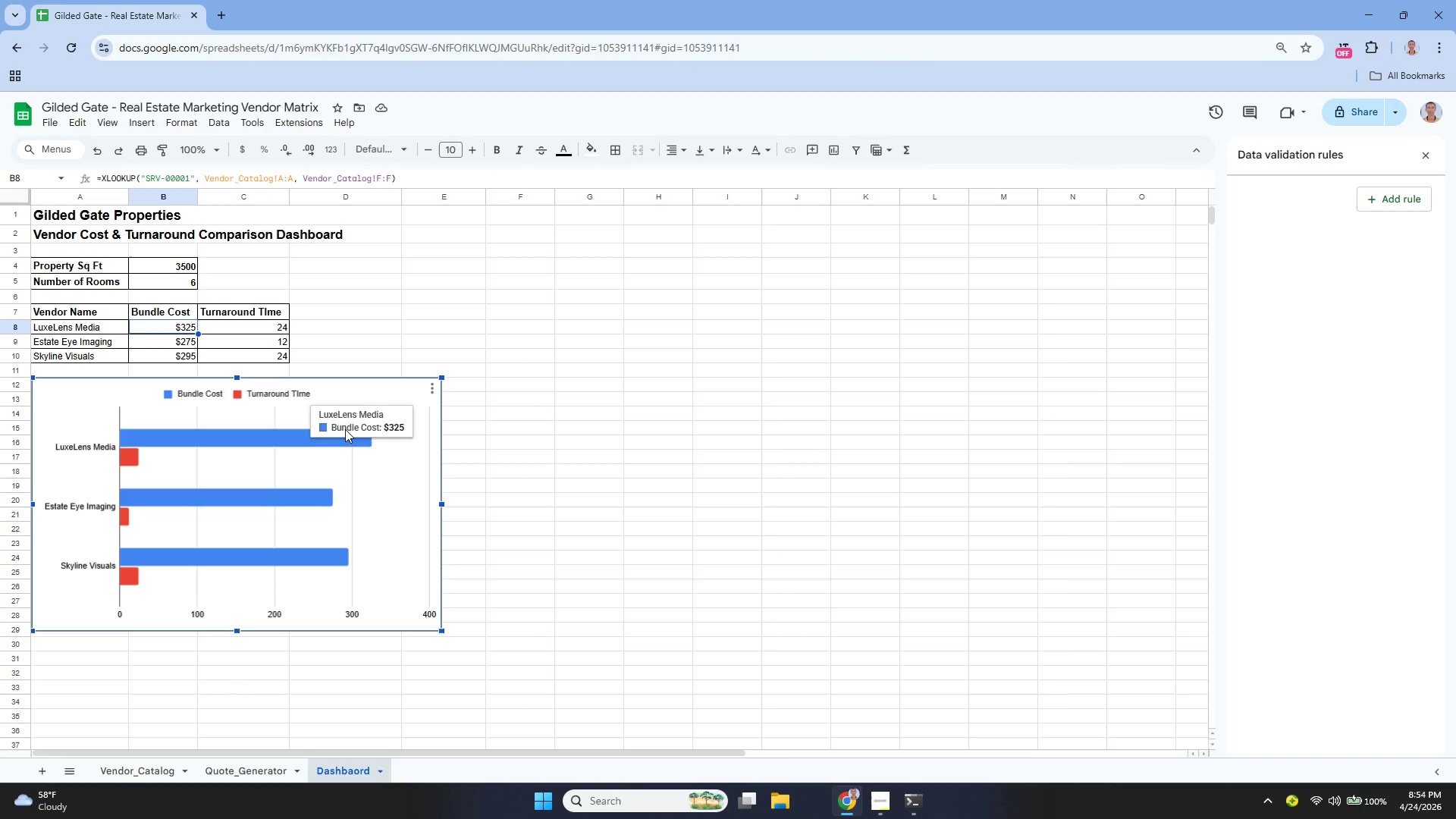 
wait(12.5)
 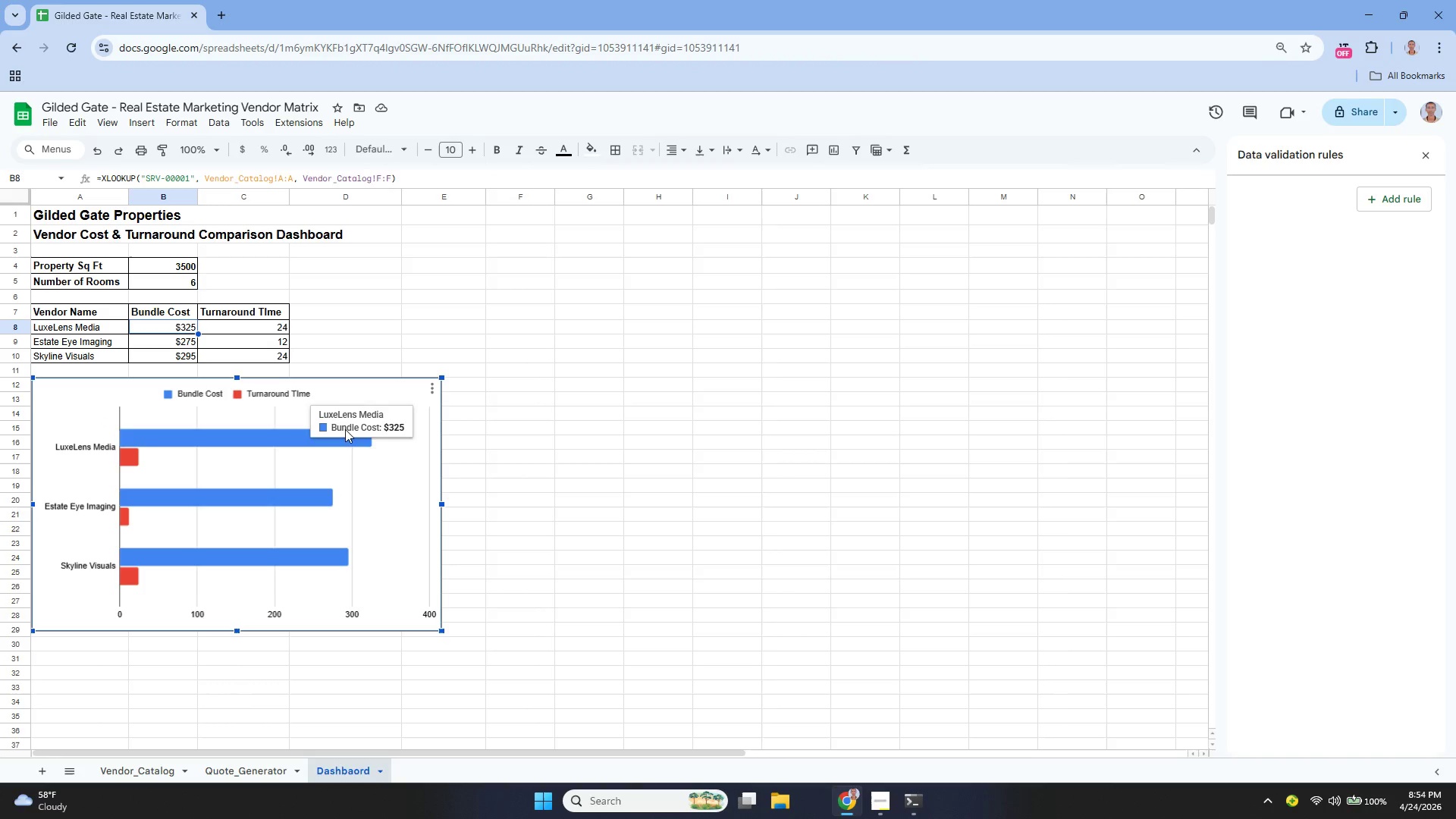 
left_click([425, 388])
 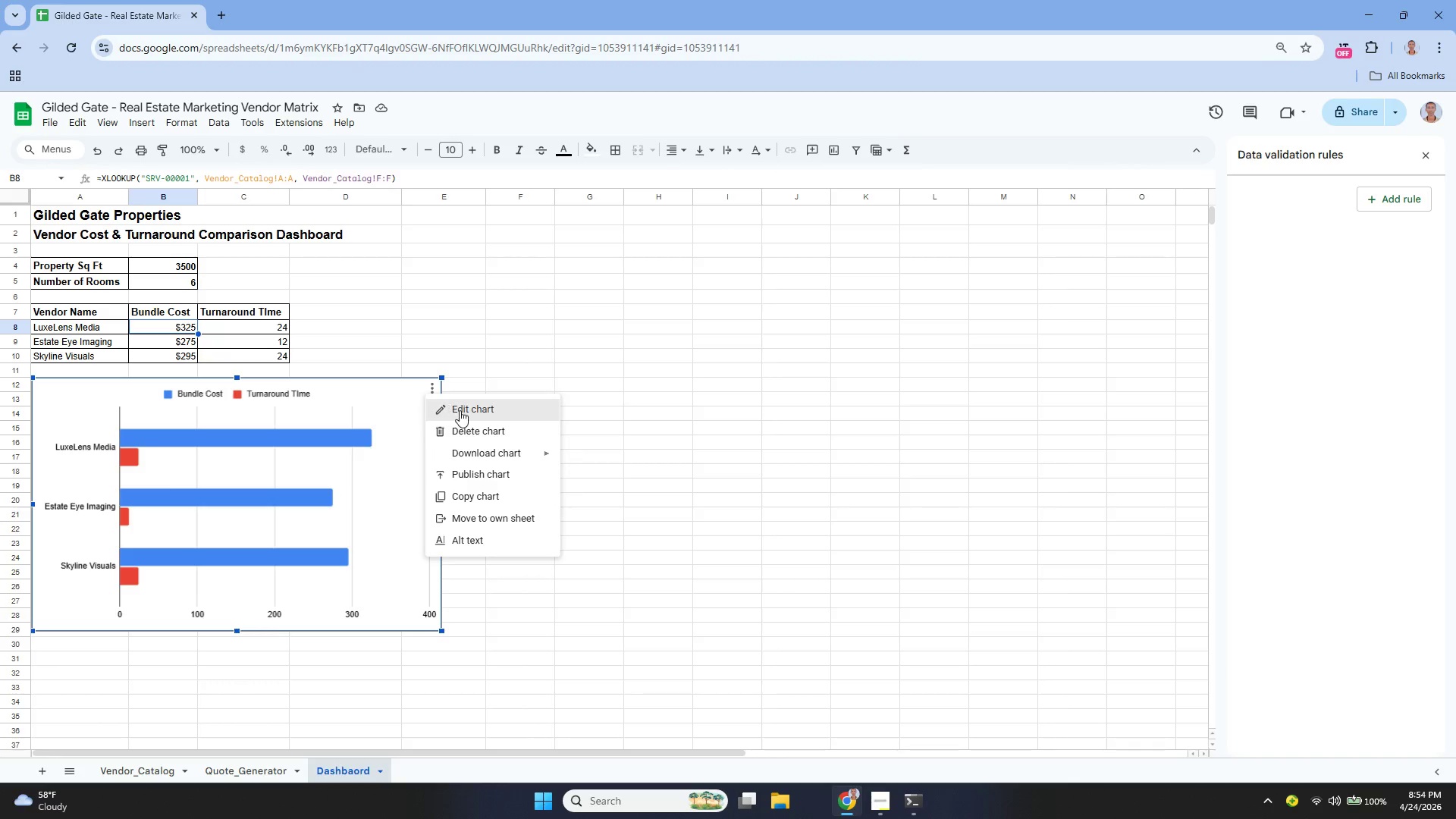 
left_click([462, 410])
 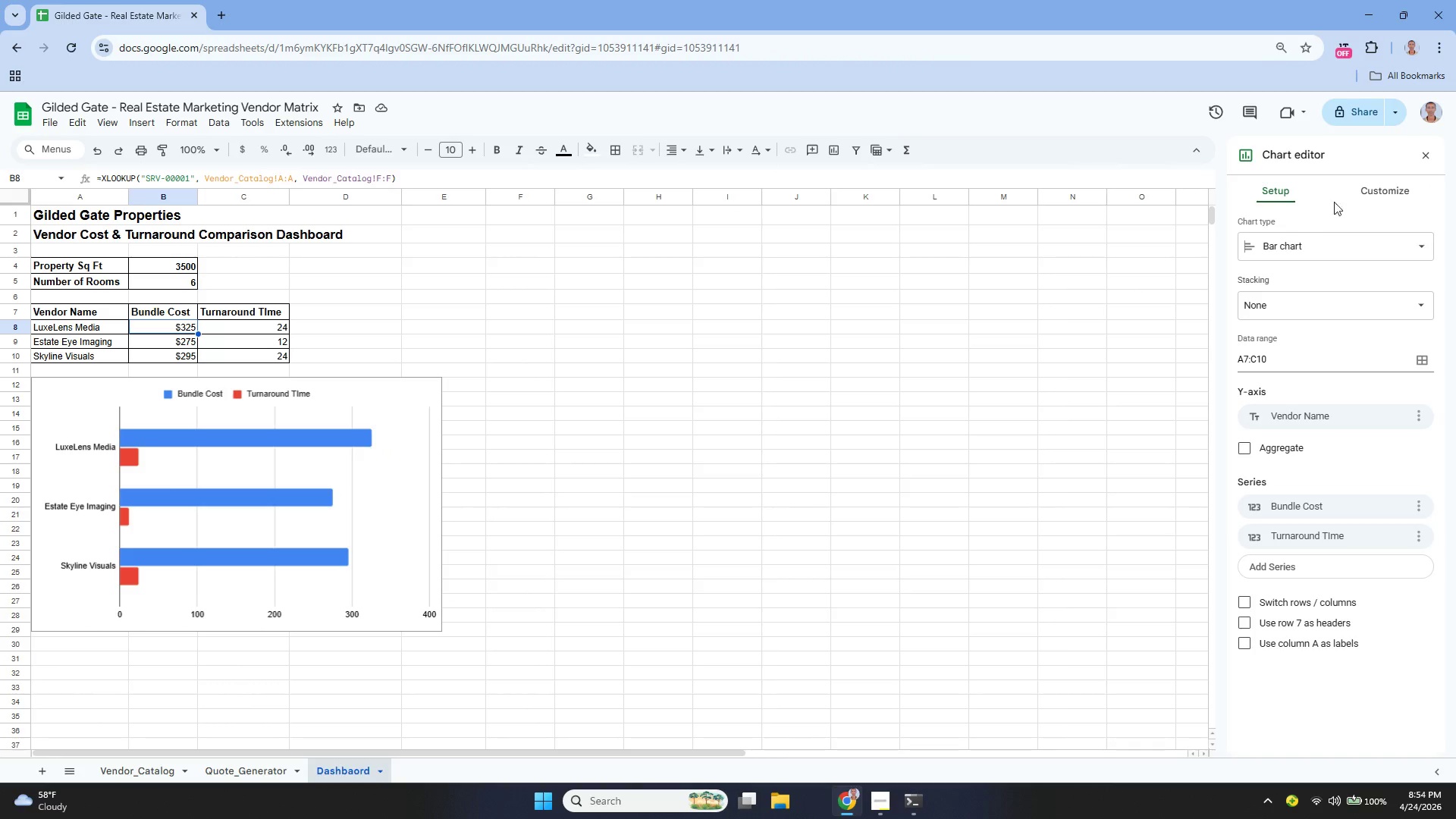 
left_click([1365, 194])
 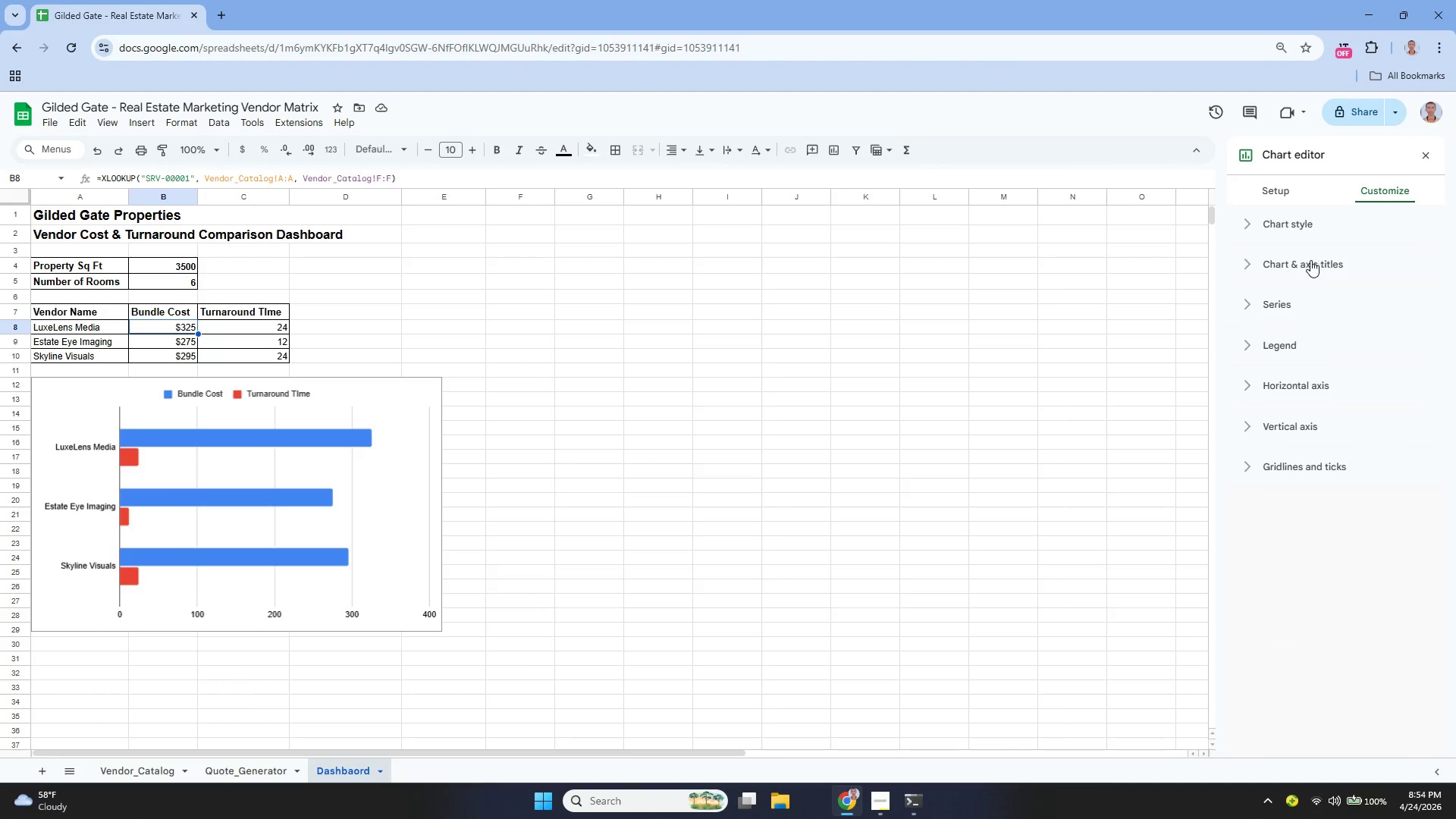 
left_click([1301, 260])
 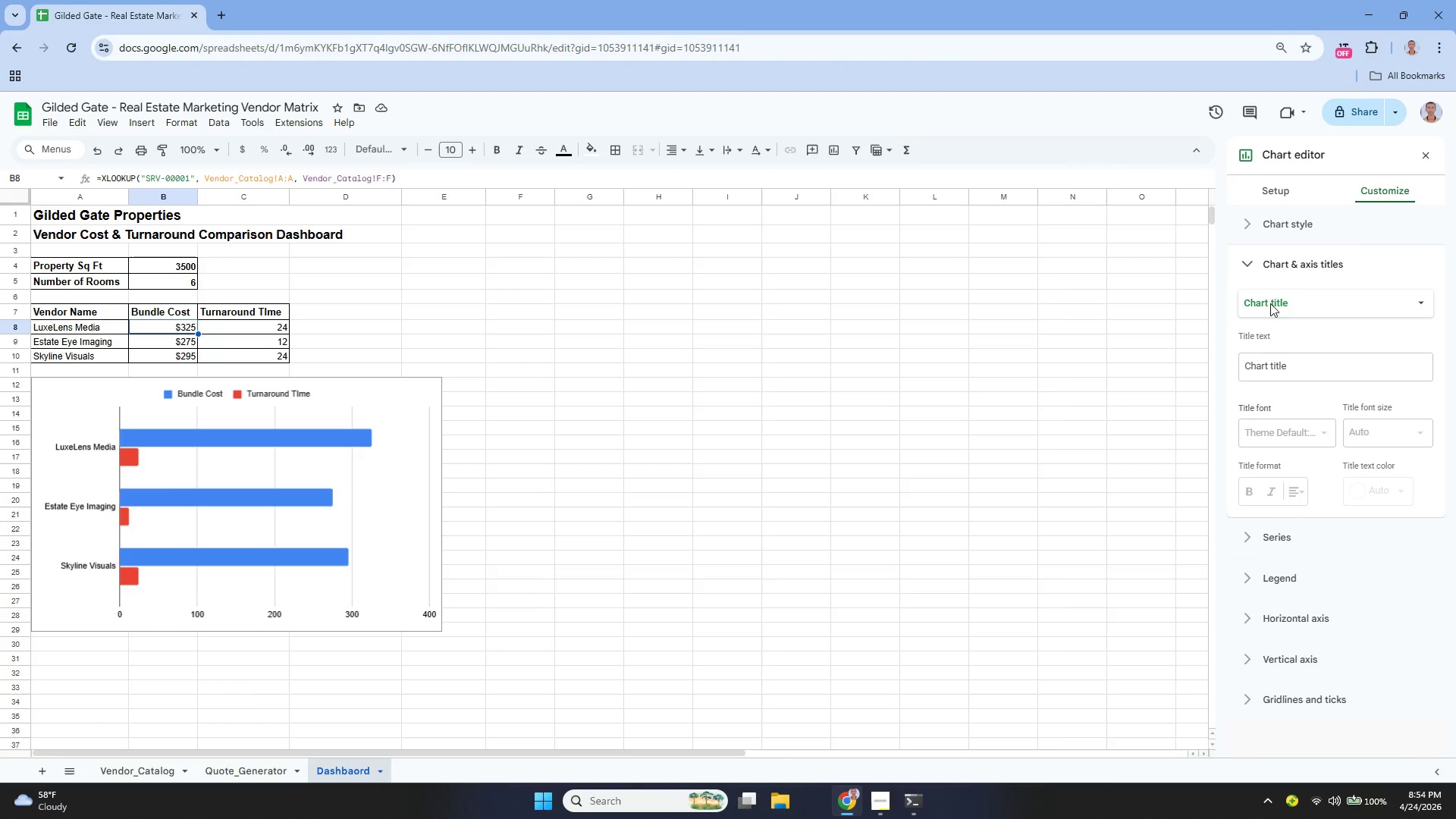 
left_click([1256, 353])
 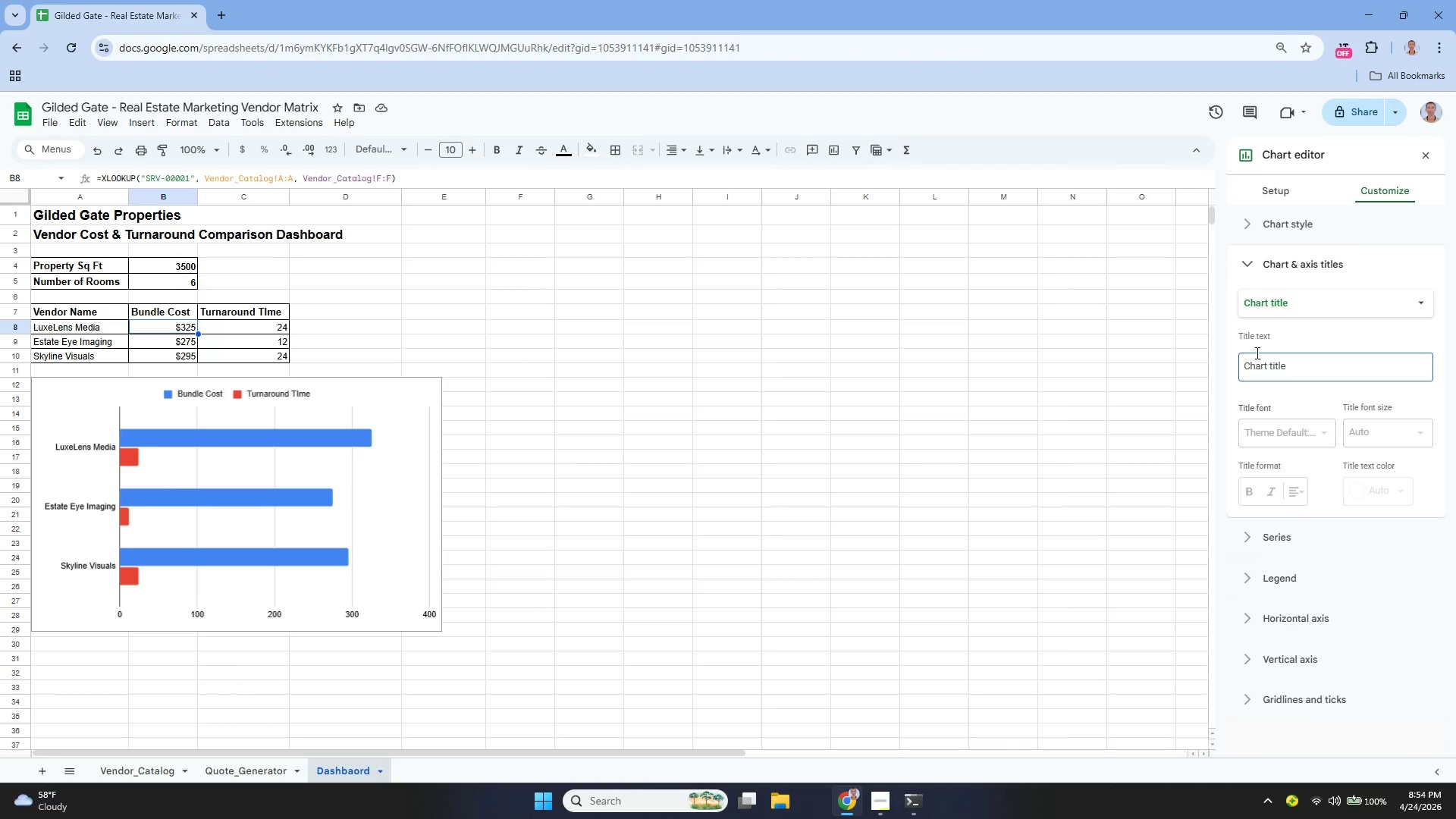 
type(Photography )
 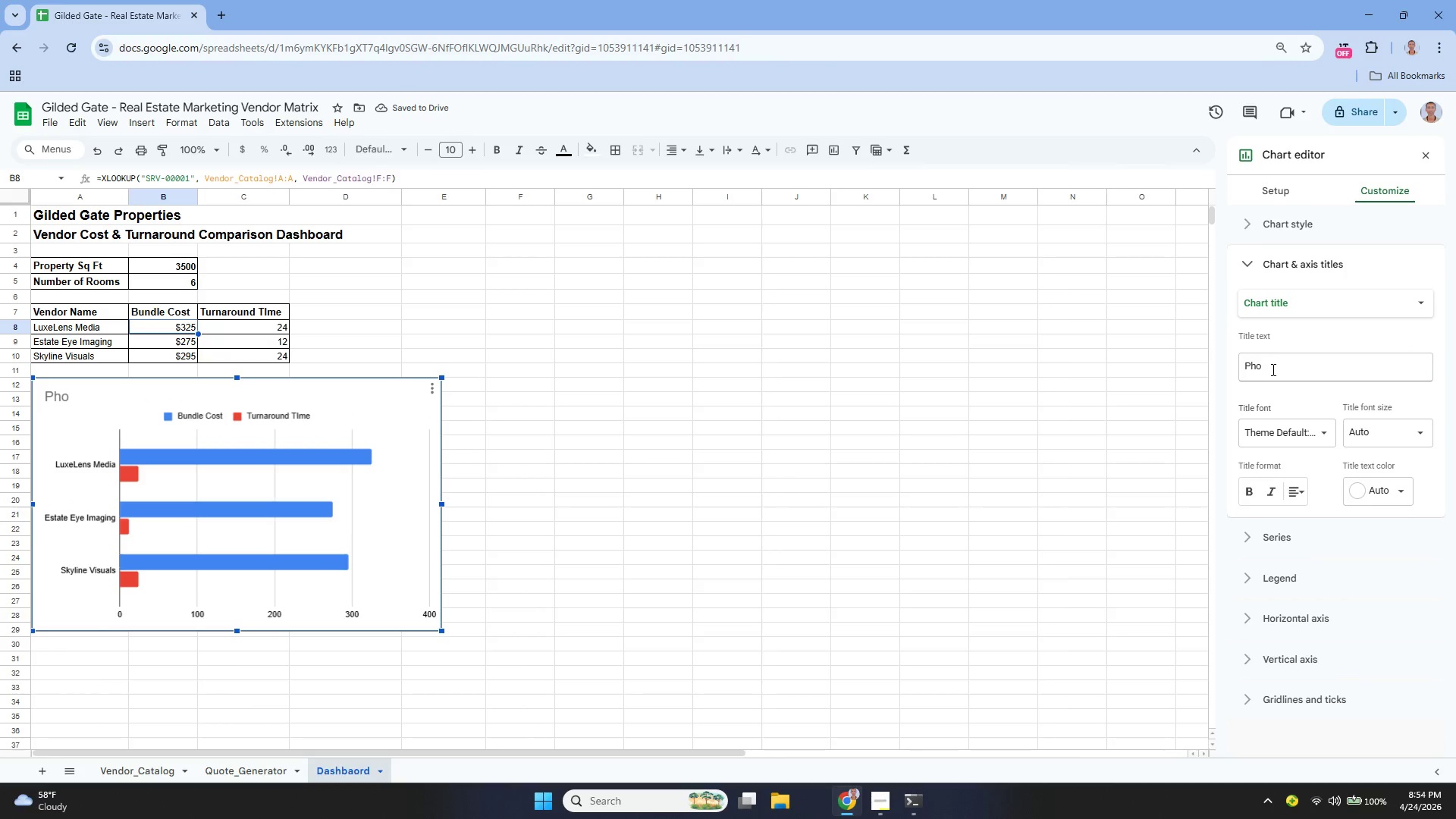 
left_click([1272, 371])
 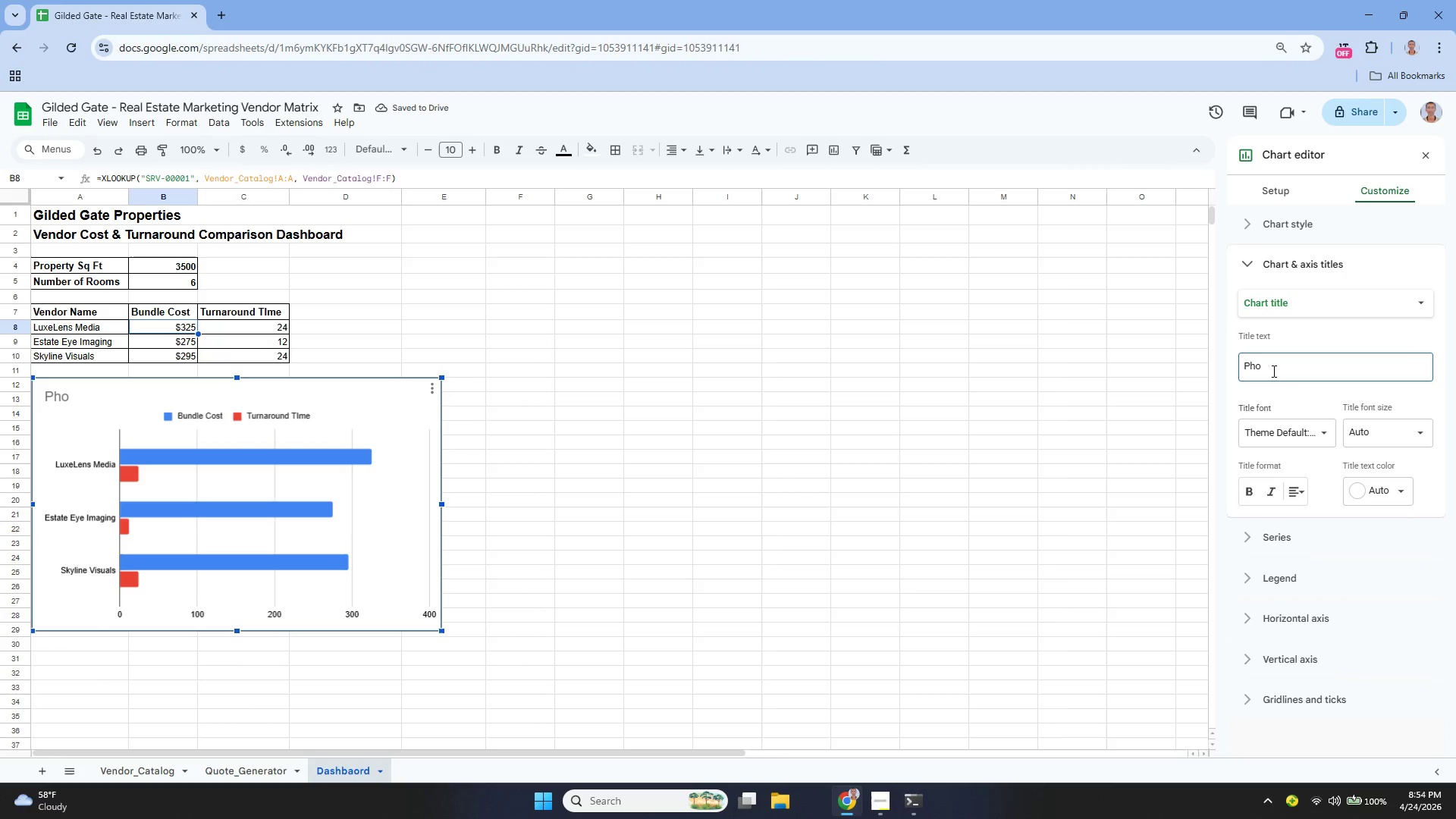 
type(tograpphy )
 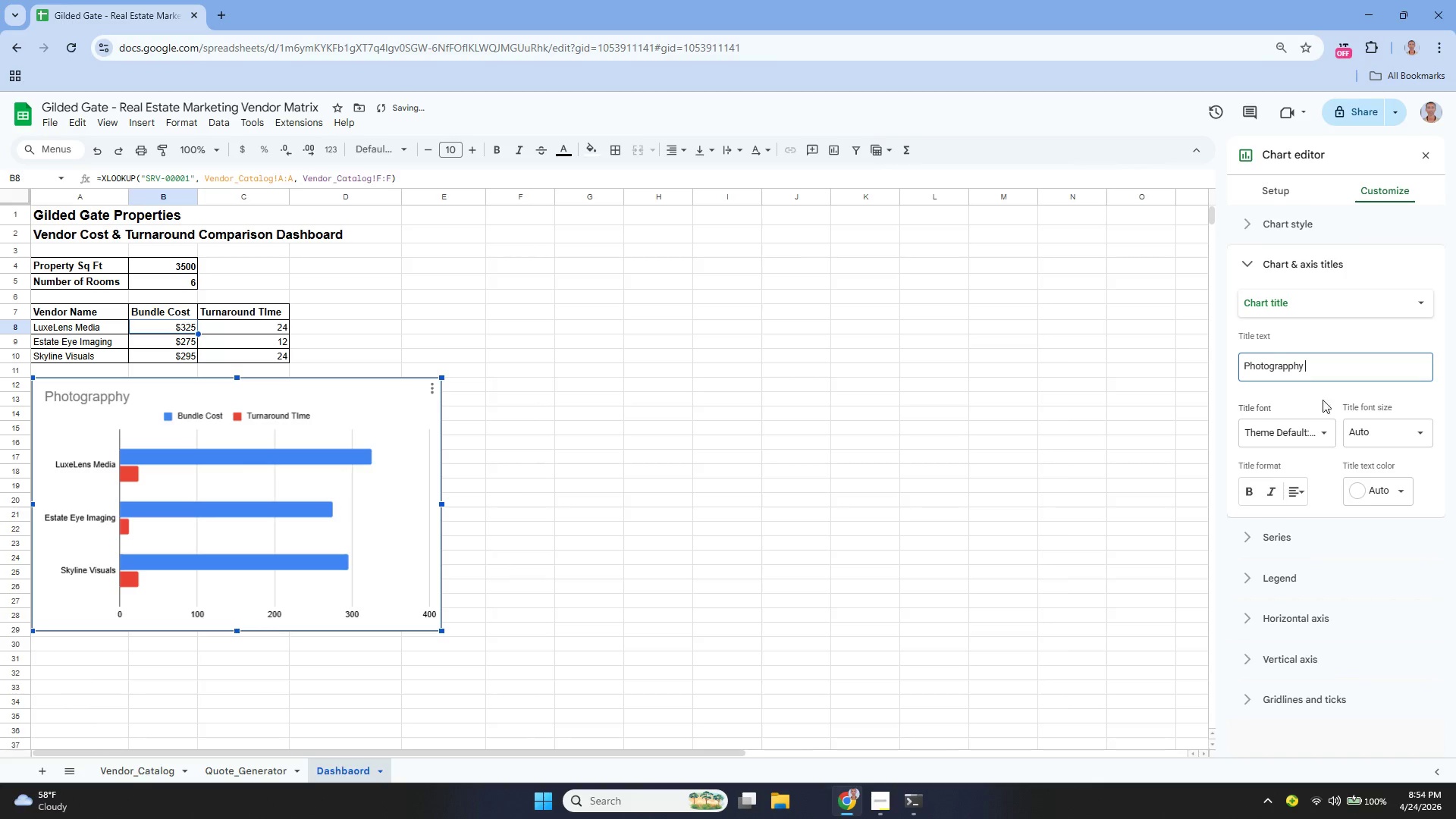 
key(Backspace)
 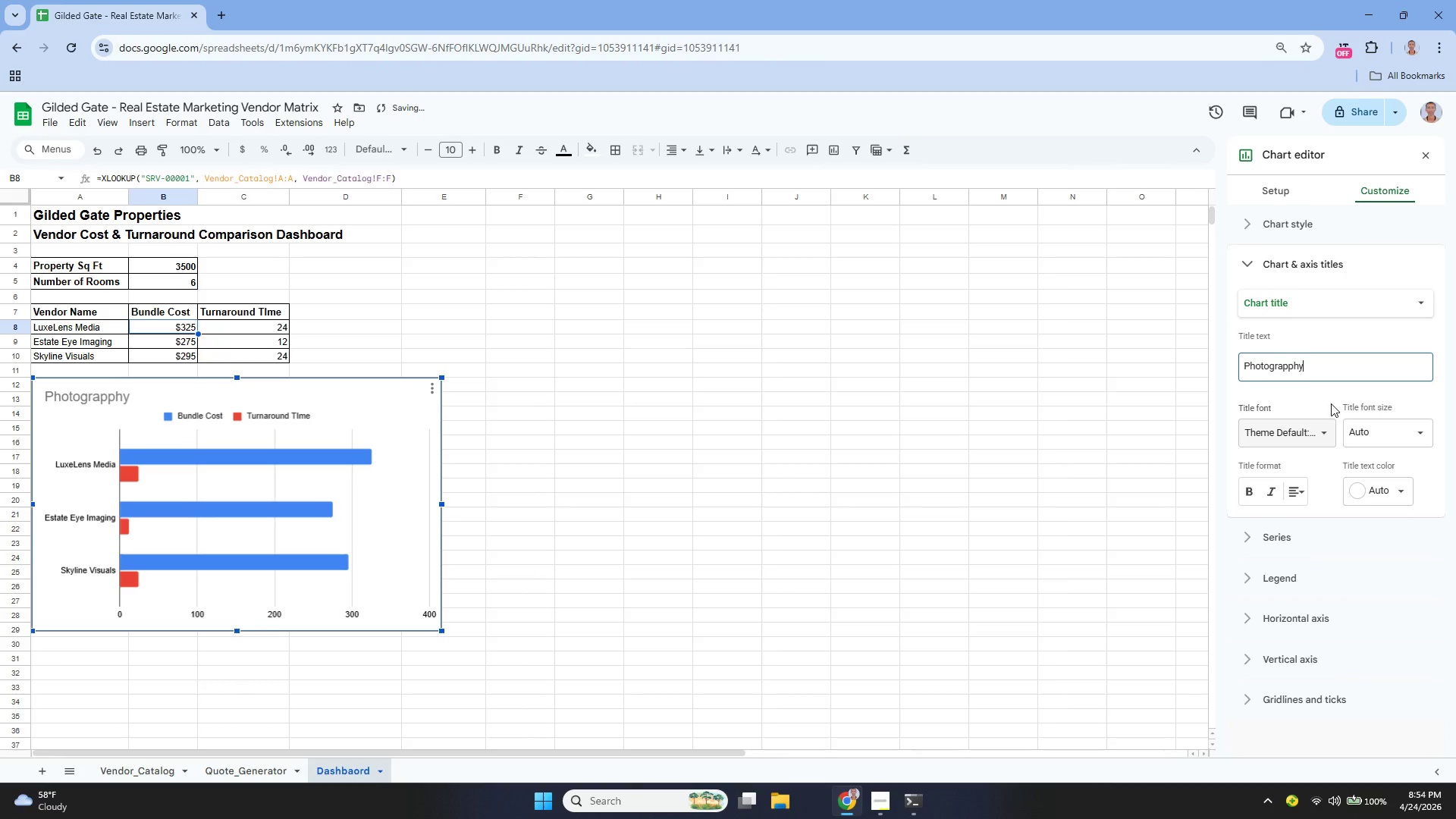 
key(Backspace)
 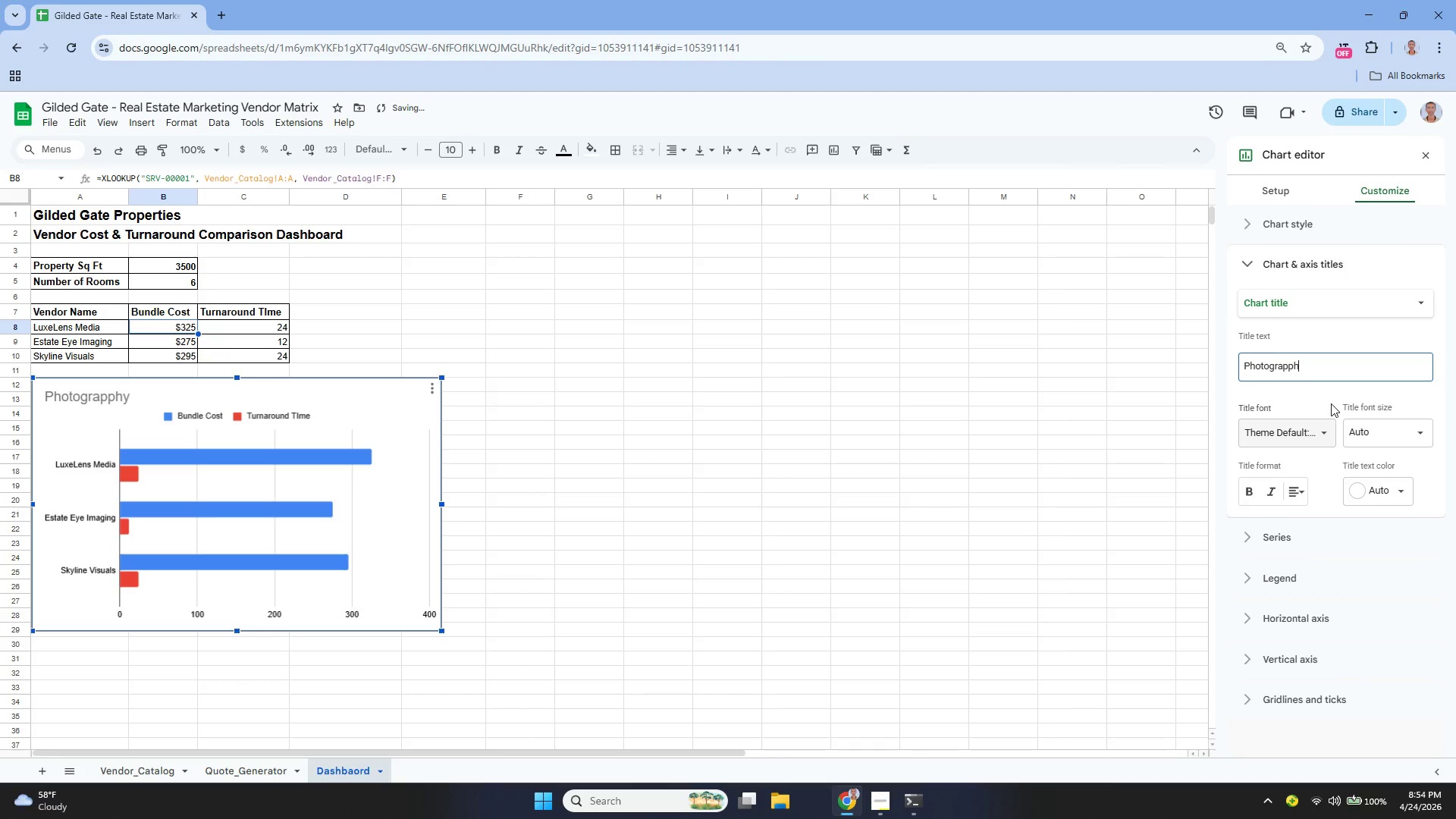 
key(Backspace)
 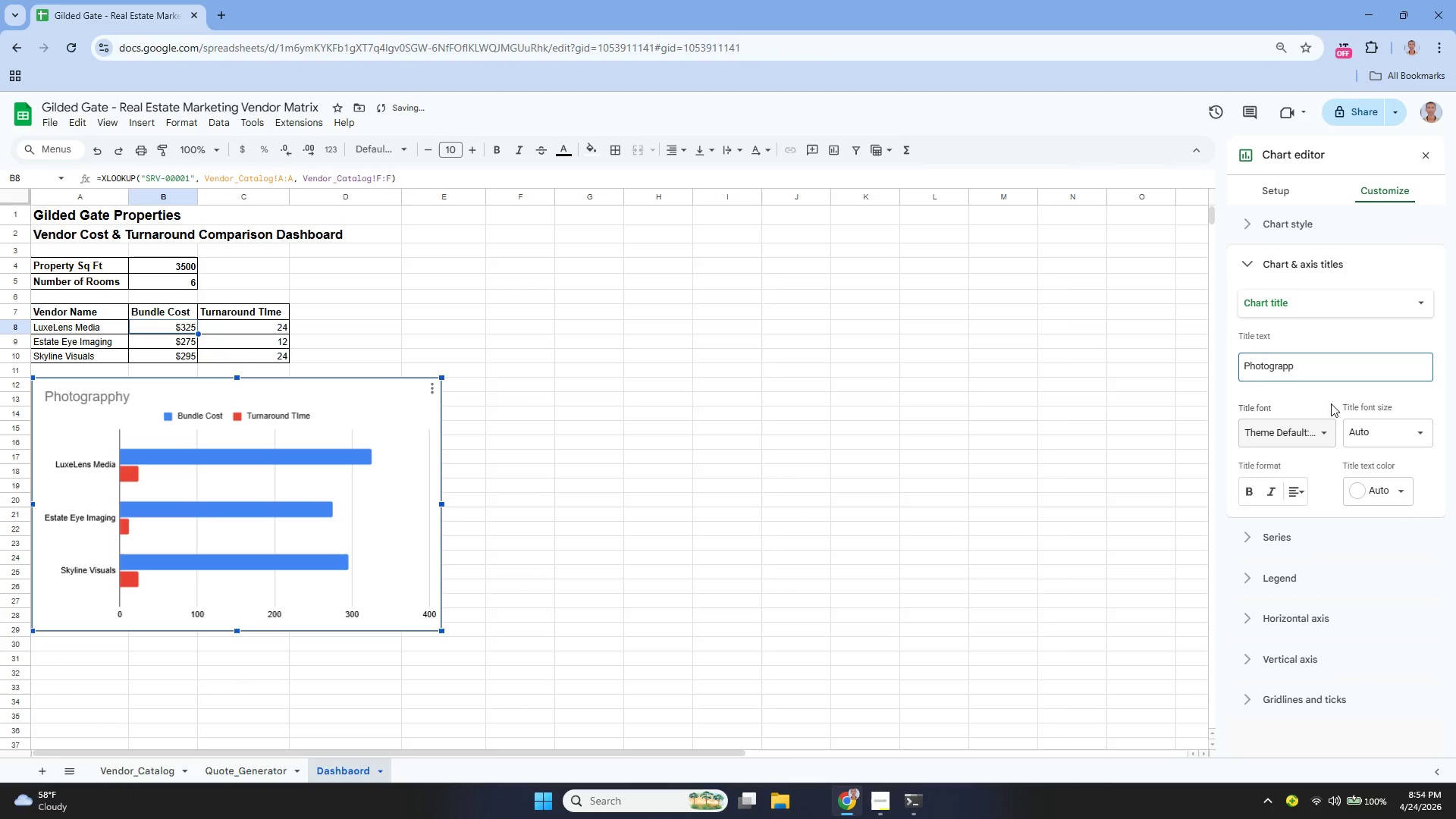 
key(Backspace)
 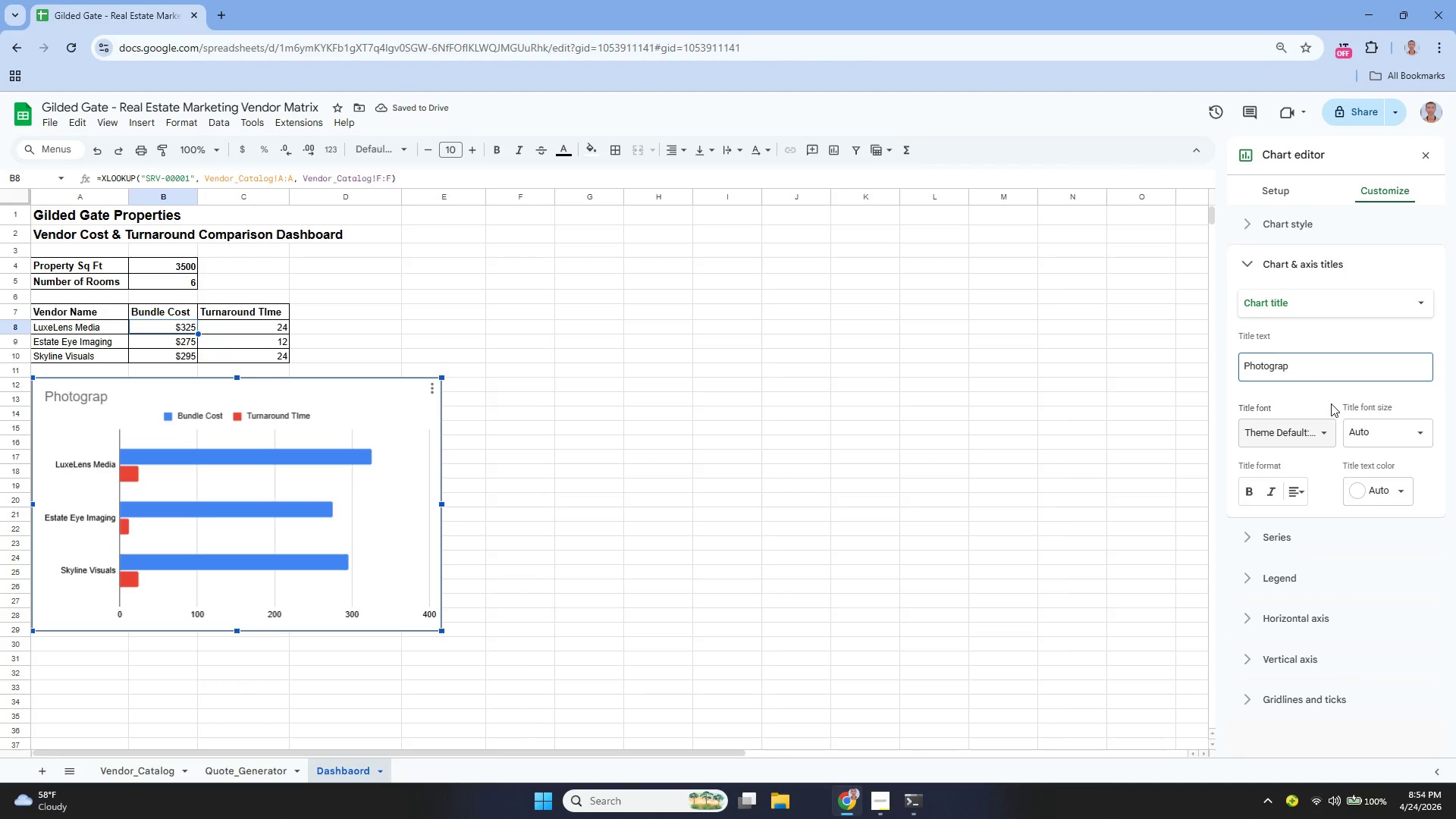 
type(hy Cost COMParison ())
 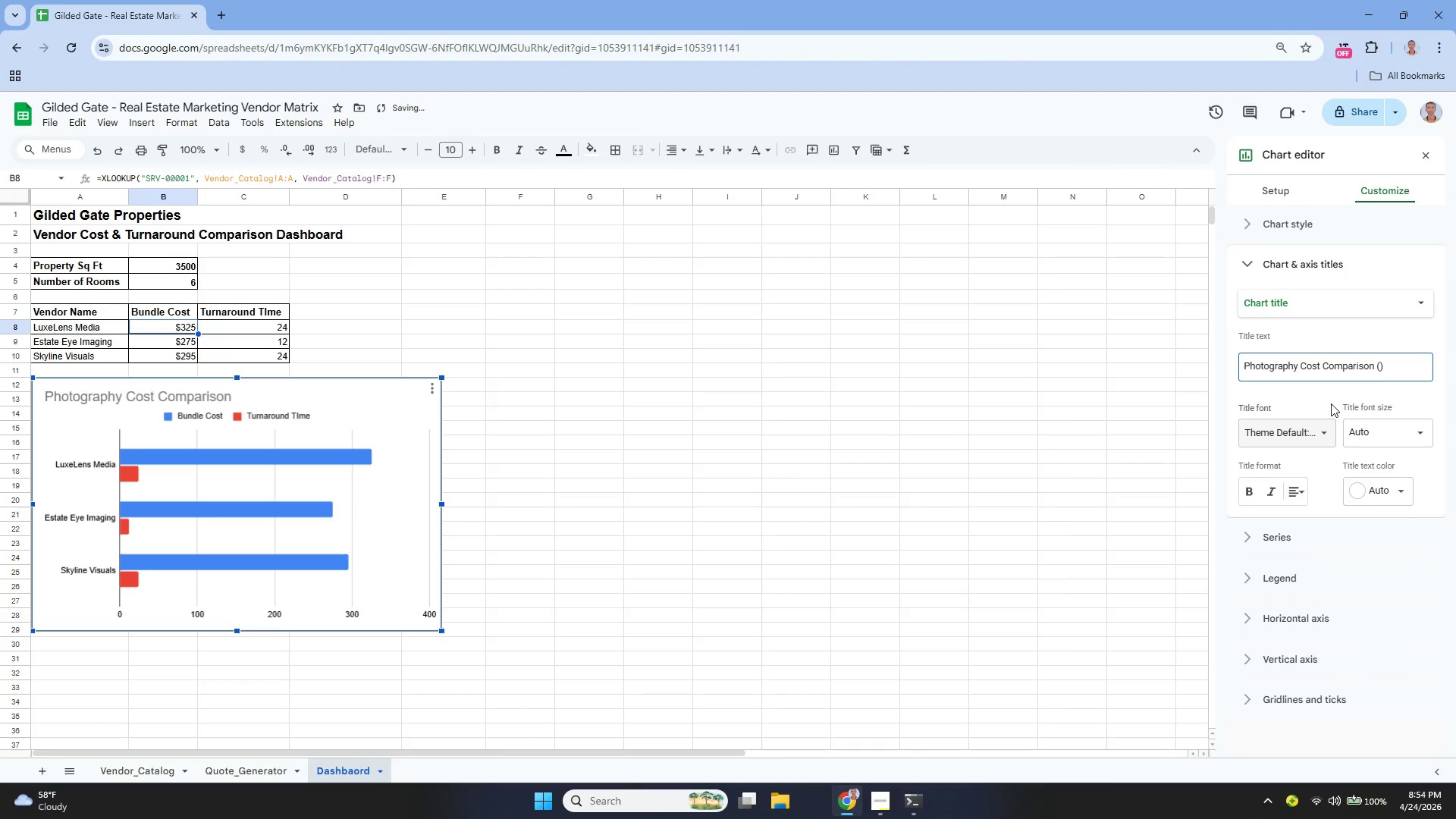 
key(ArrowLeft)
 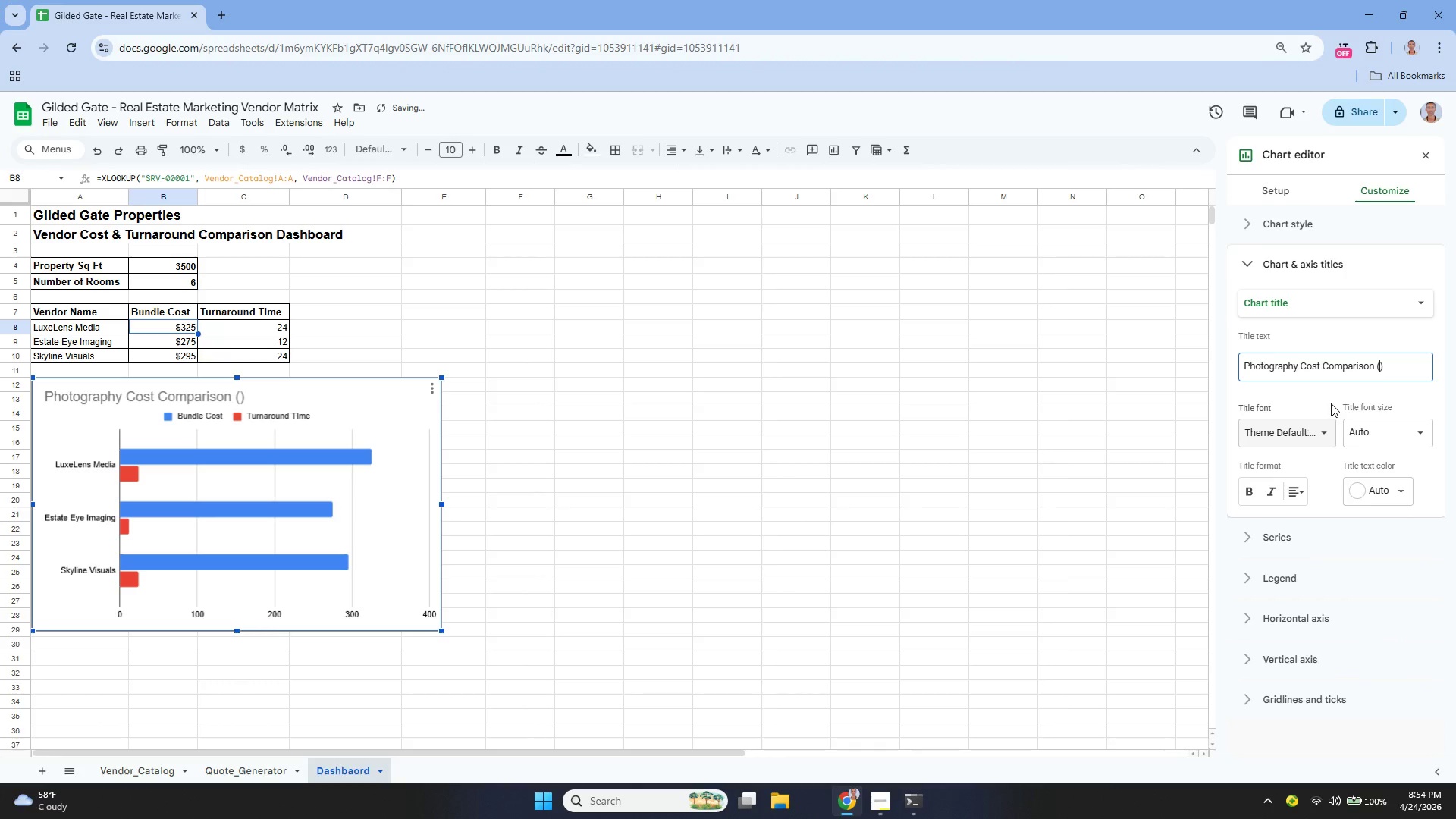 
type(Bundle proxy)
 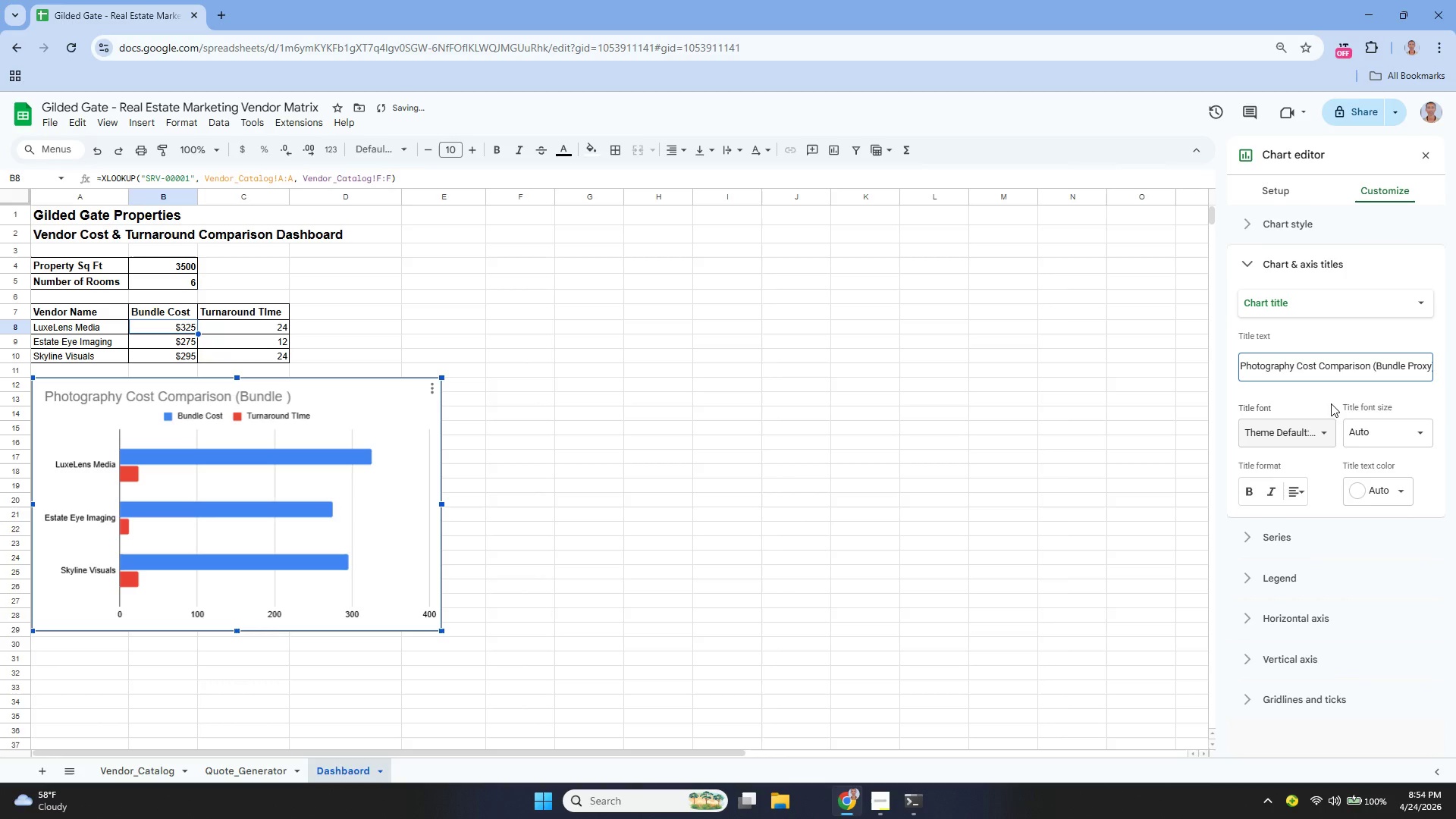 
key(ArrowRight)
 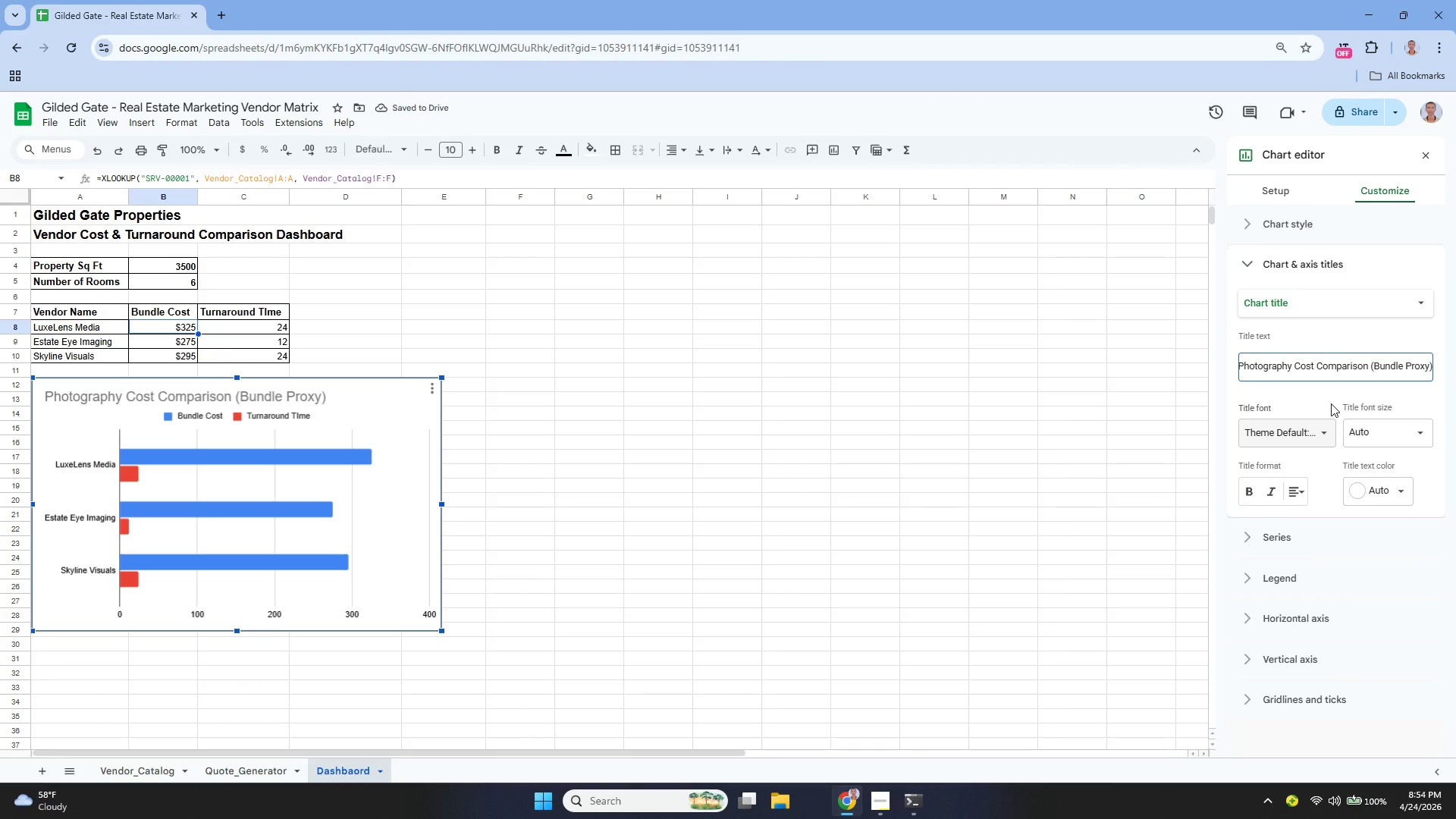 
hold_key(key=ArrowLeft, duration=0.61)
 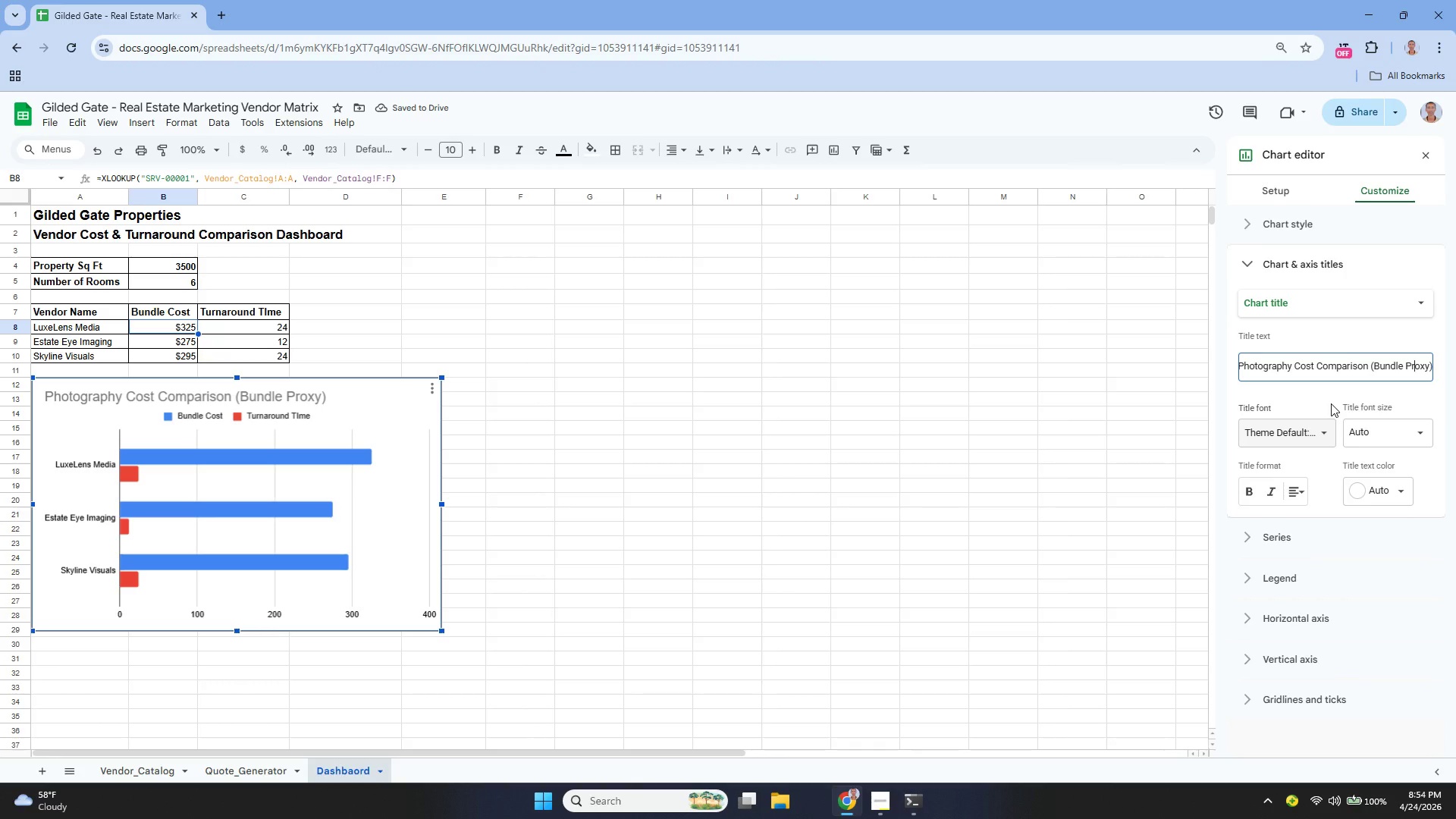 
hold_key(key=ArrowLeft, duration=0.91)
 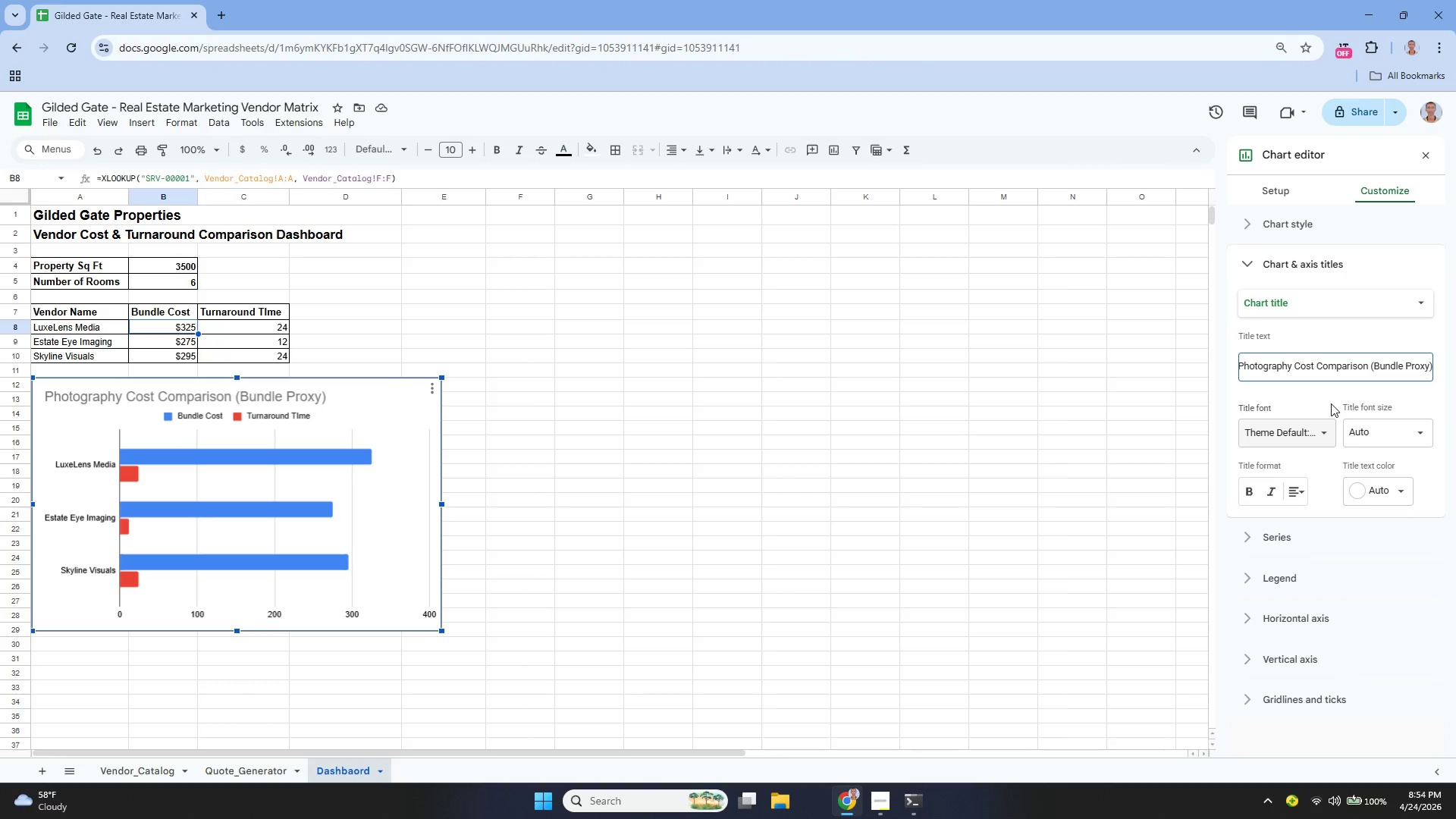 
hold_key(key=ArrowLeft, duration=1.33)
 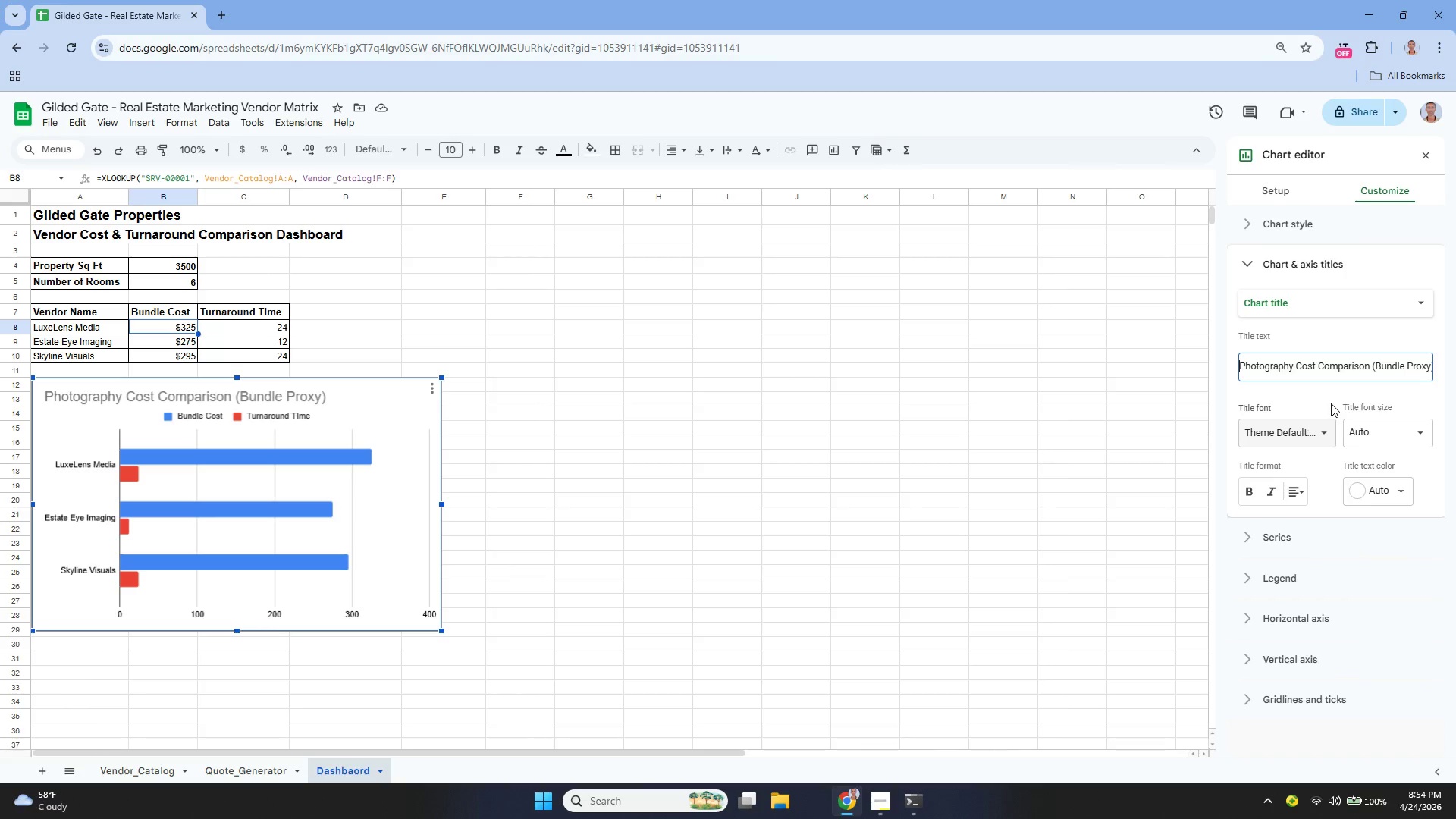 
key(Enter)
 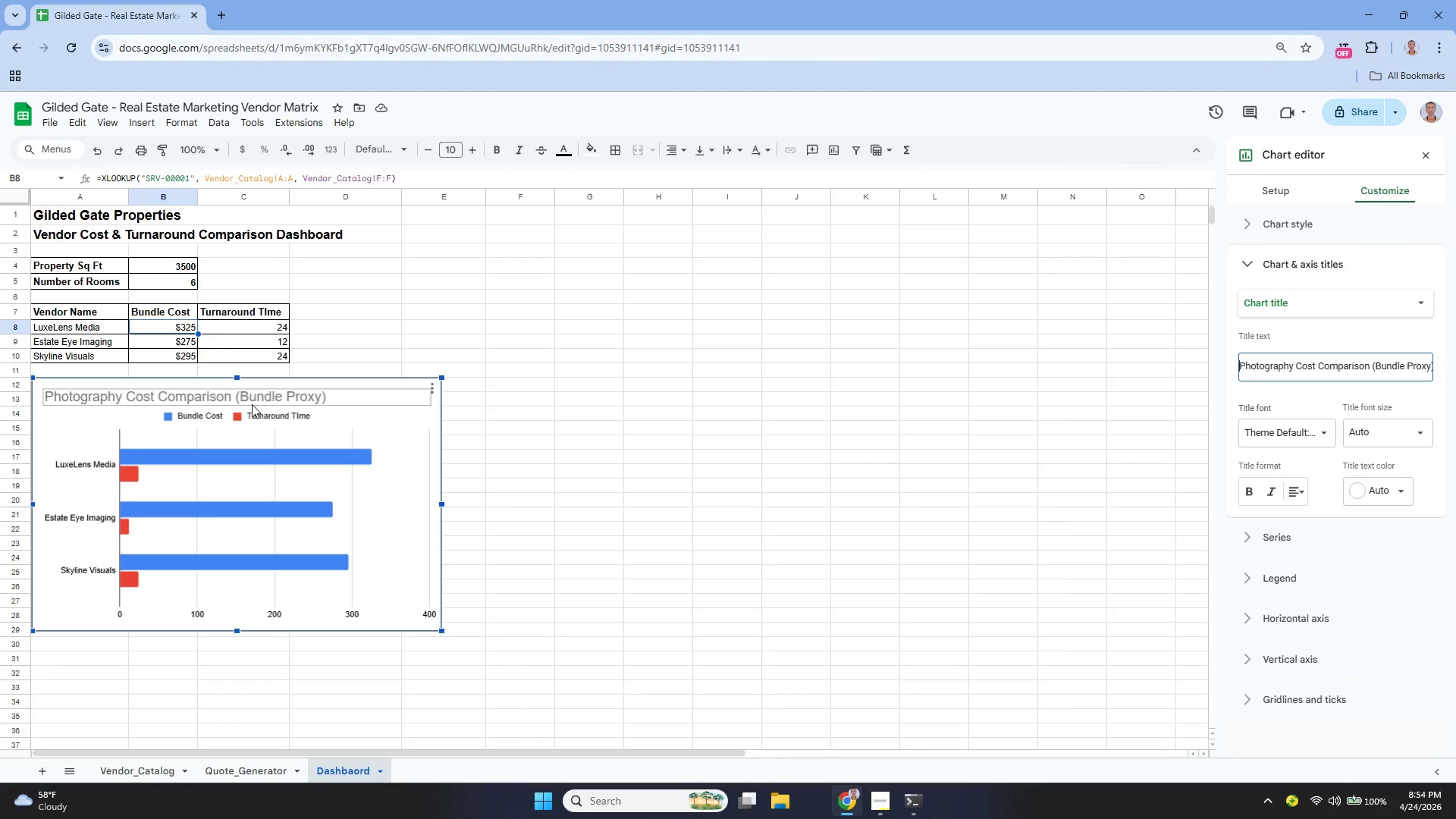 
left_click([246, 400])
 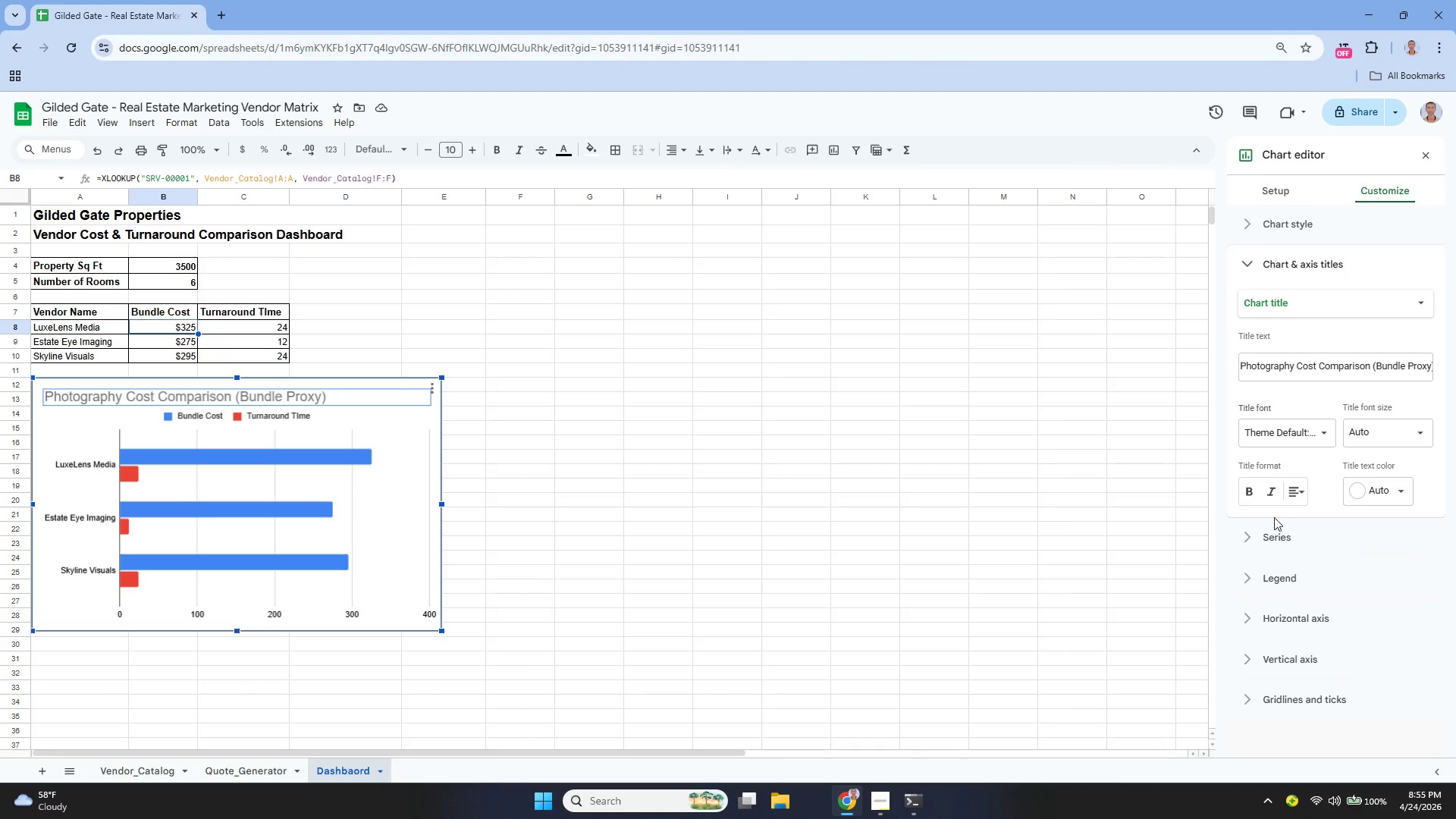 
left_click([1256, 486])
 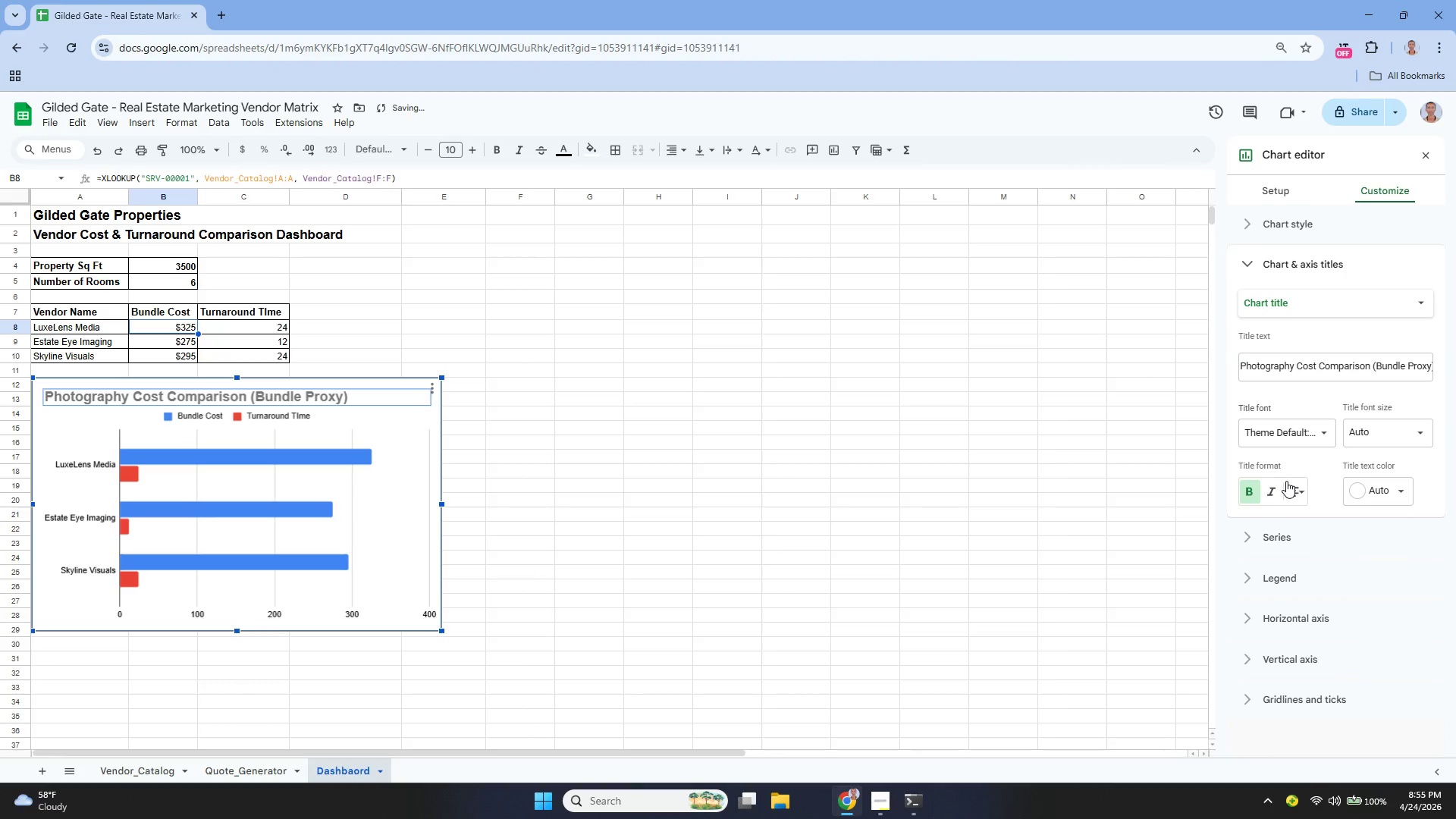 
left_click([1286, 482])
 